 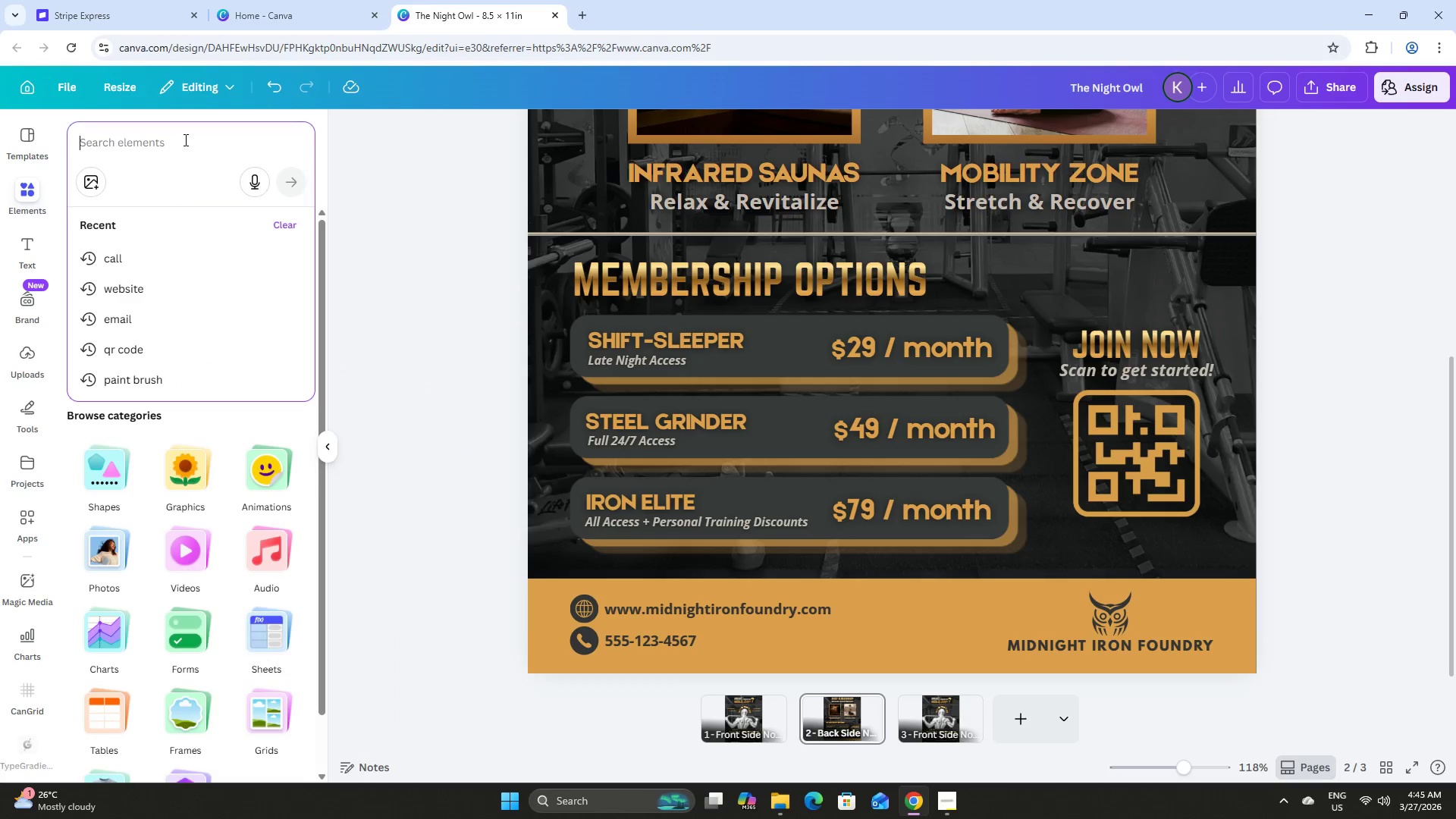 
key(L)
 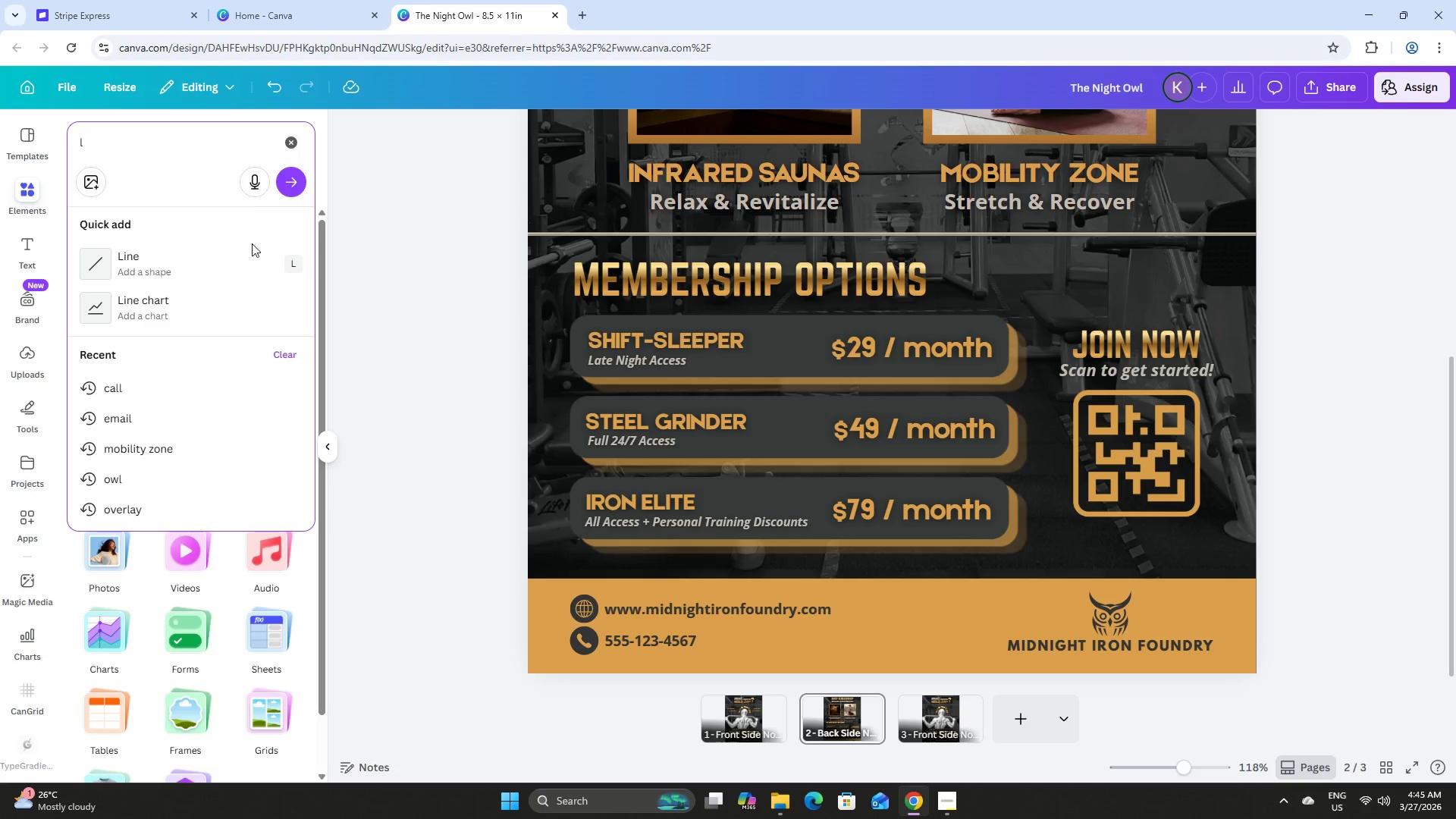 
left_click([253, 253])
 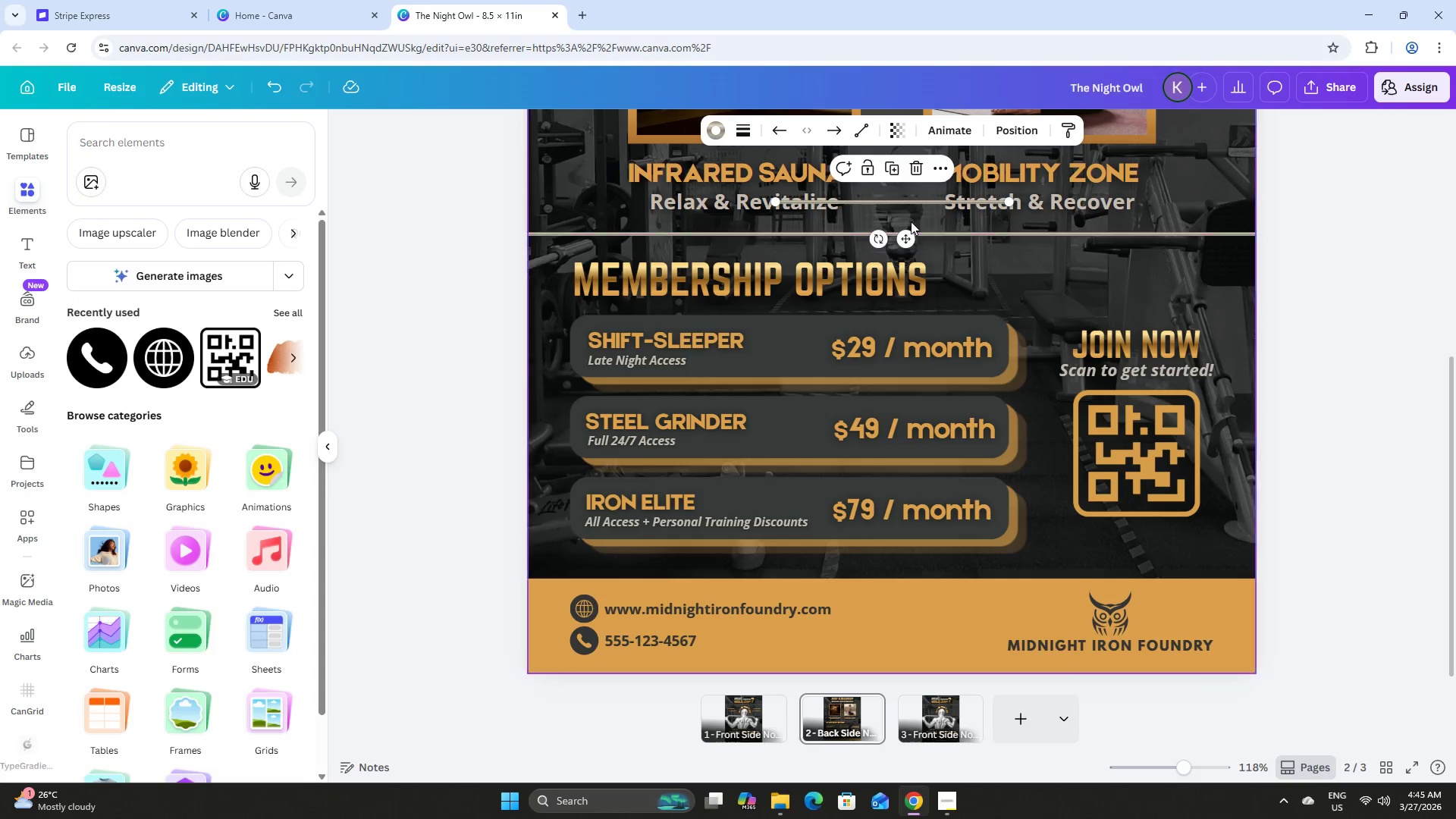 
left_click_drag(start_coordinate=[910, 237], to_coordinate=[926, 629])
 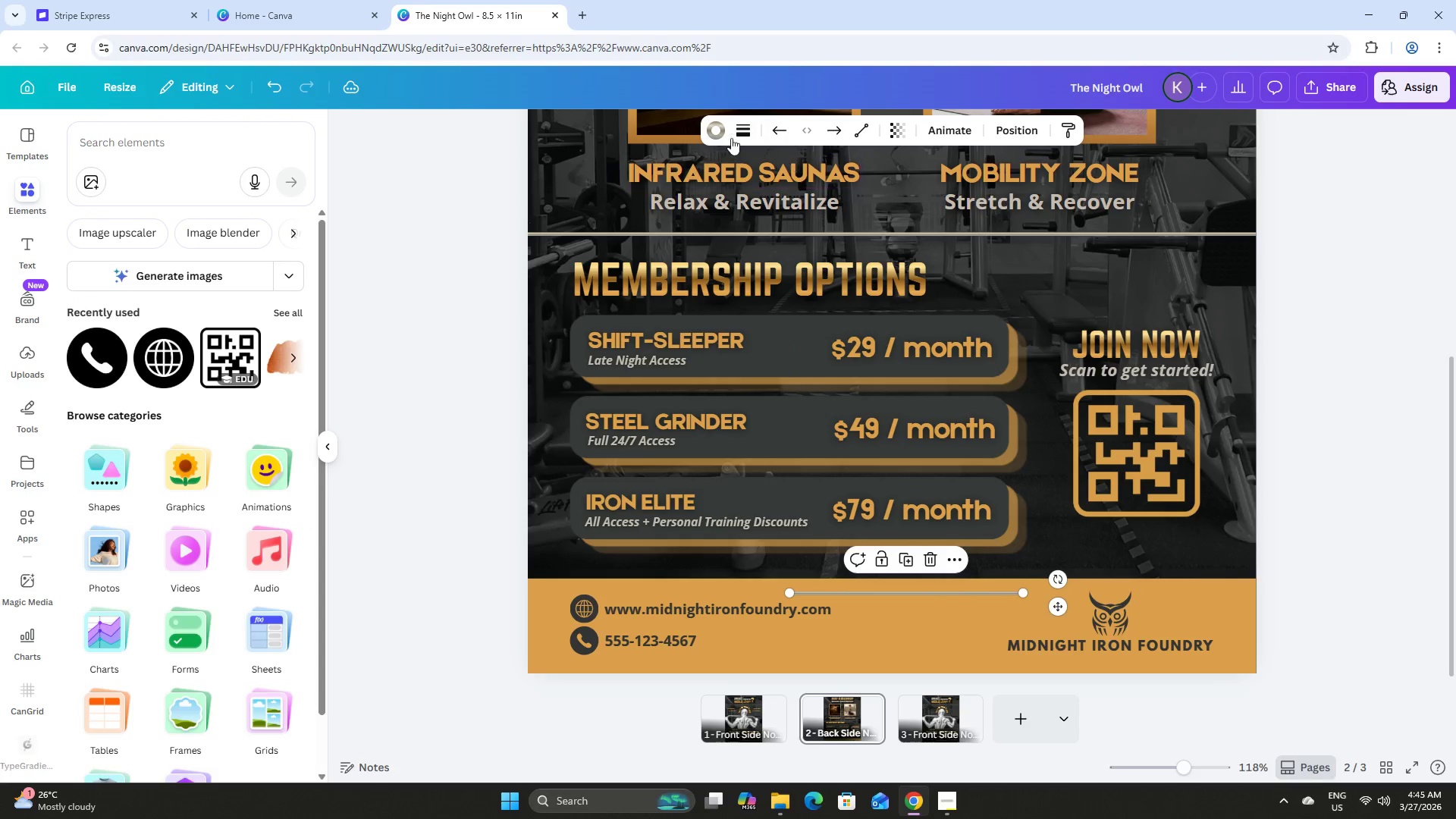 
left_click([721, 130])
 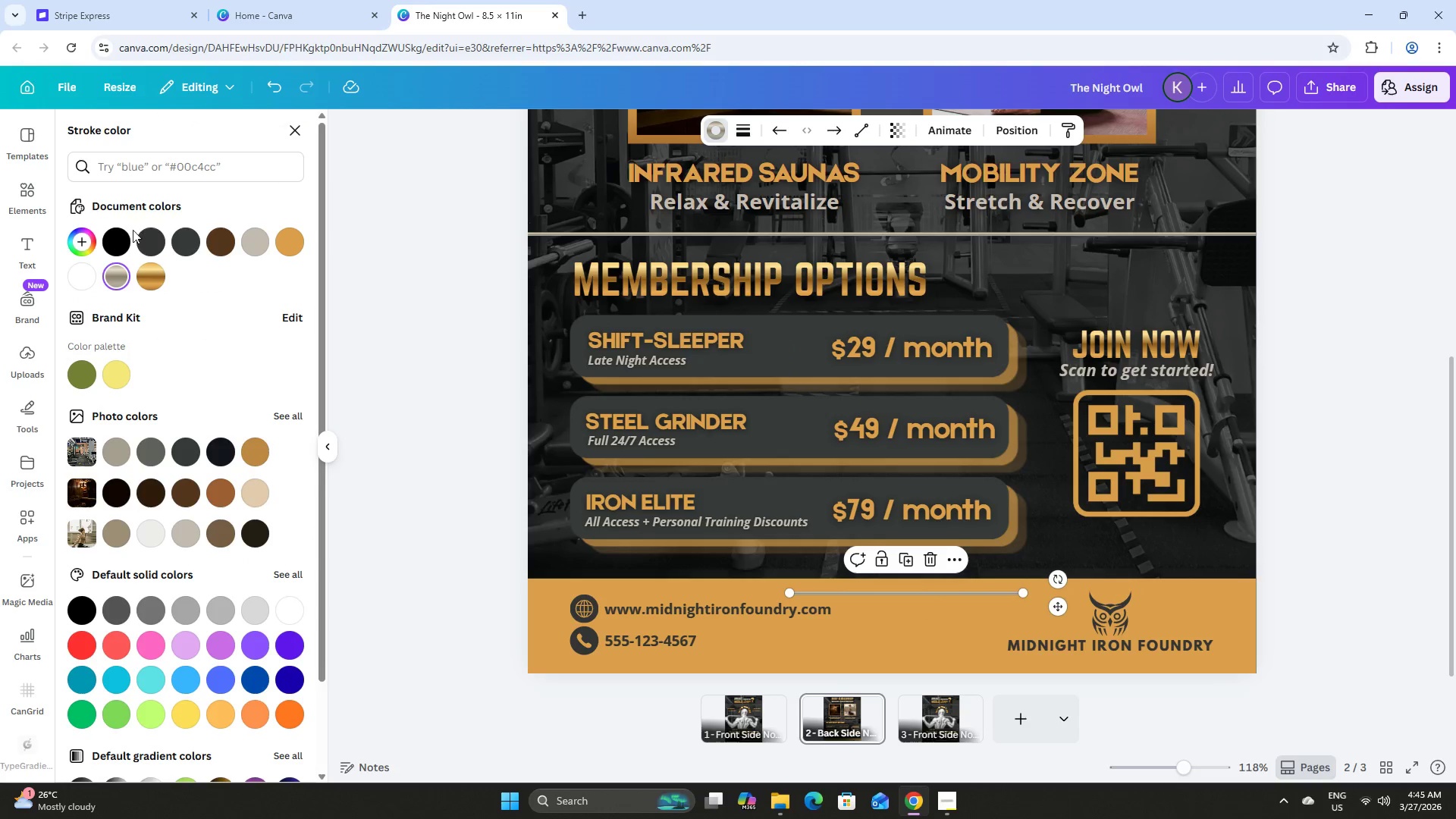 
left_click([144, 237])
 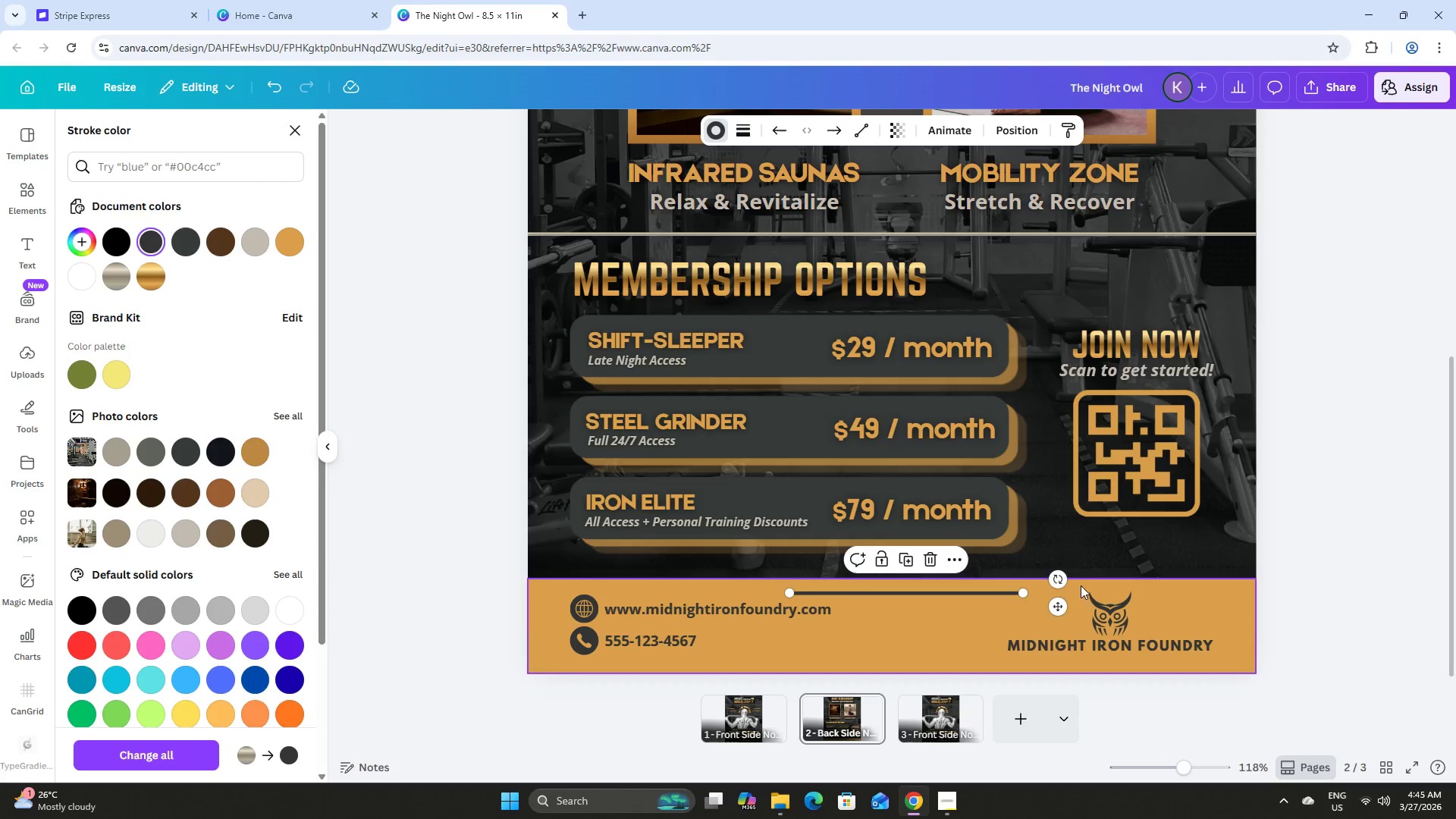 
left_click_drag(start_coordinate=[1056, 579], to_coordinate=[919, 650])
 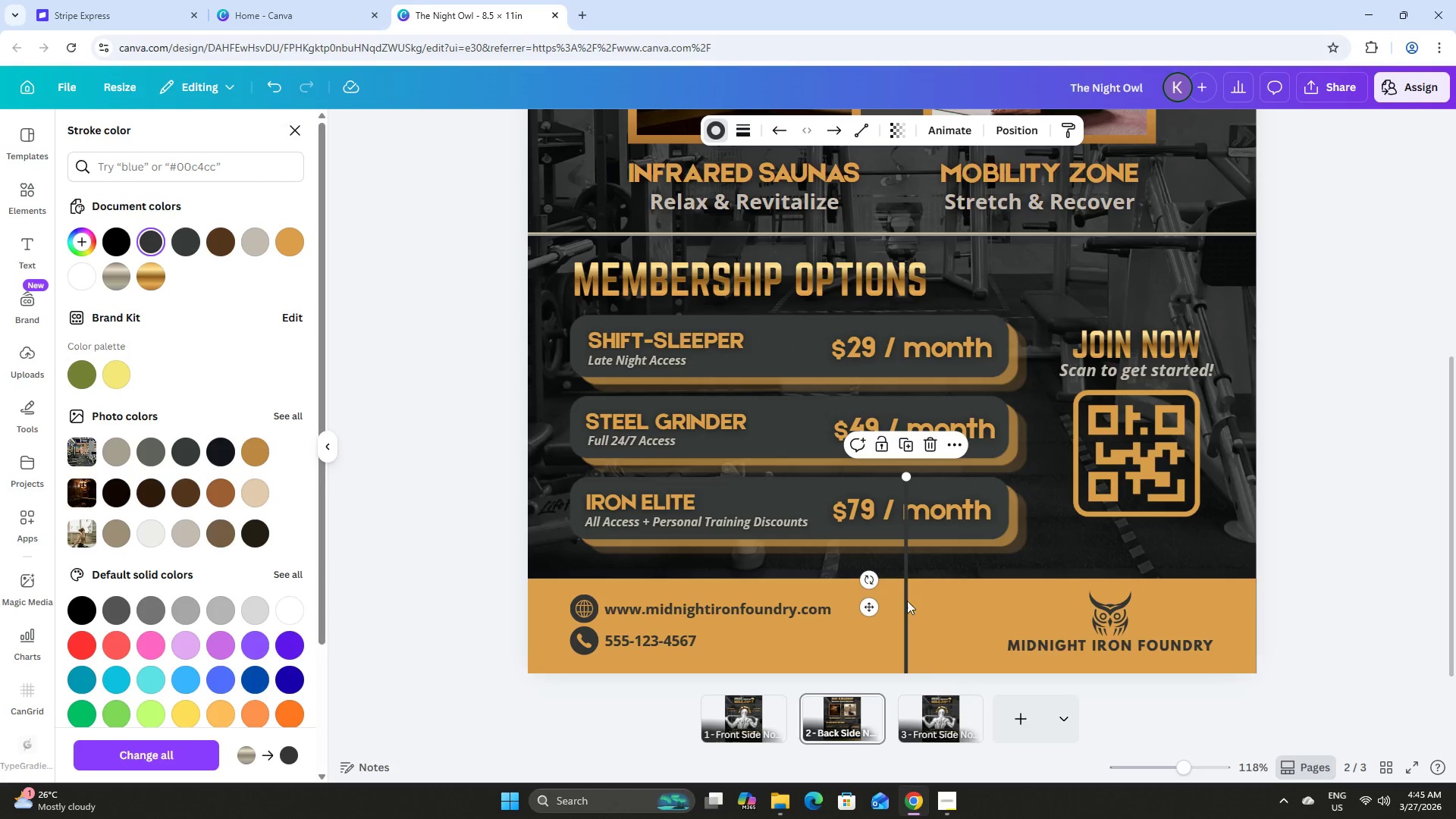 
left_click_drag(start_coordinate=[909, 603], to_coordinate=[911, 700])
 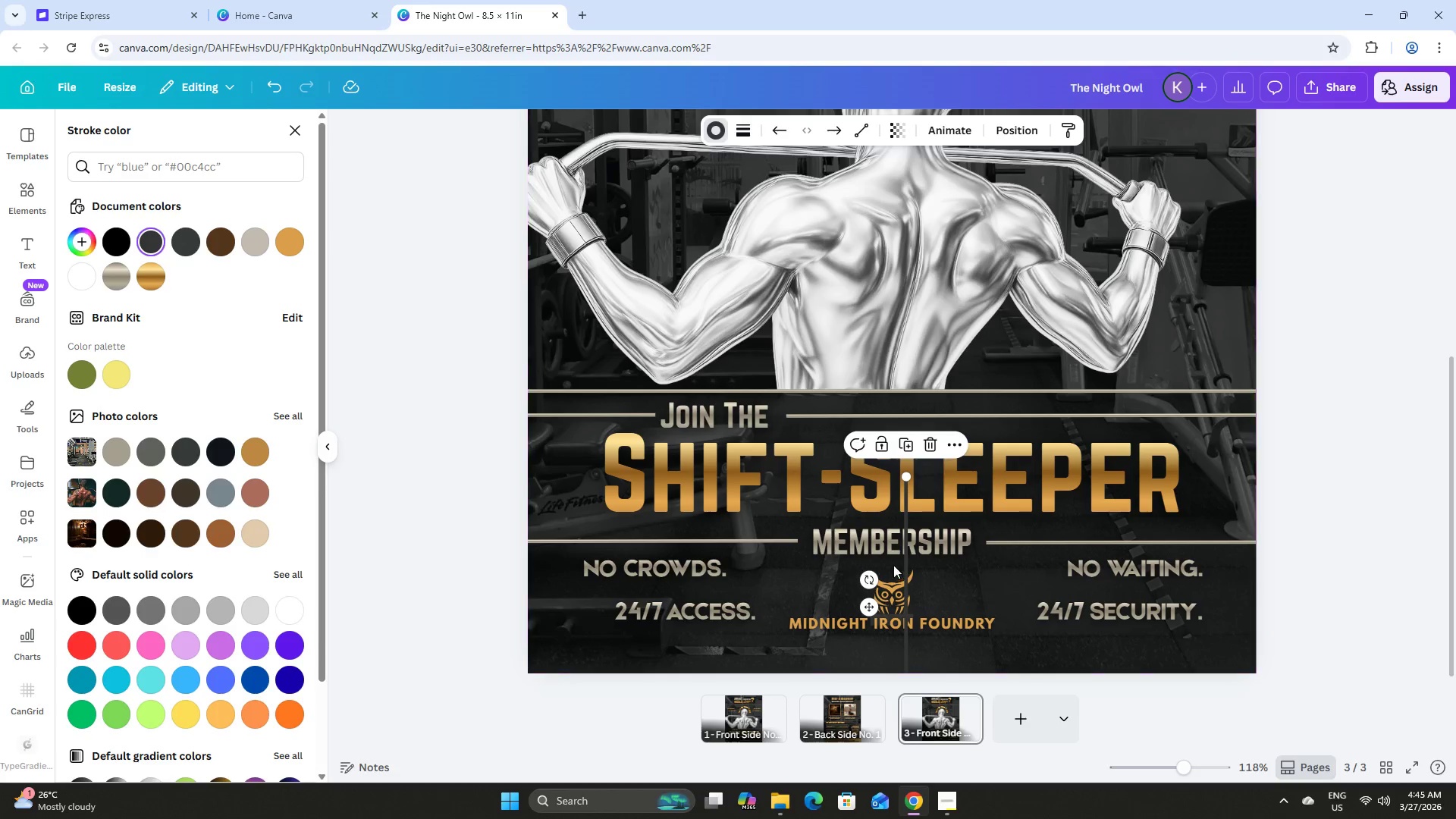 
key(Control+Z)
 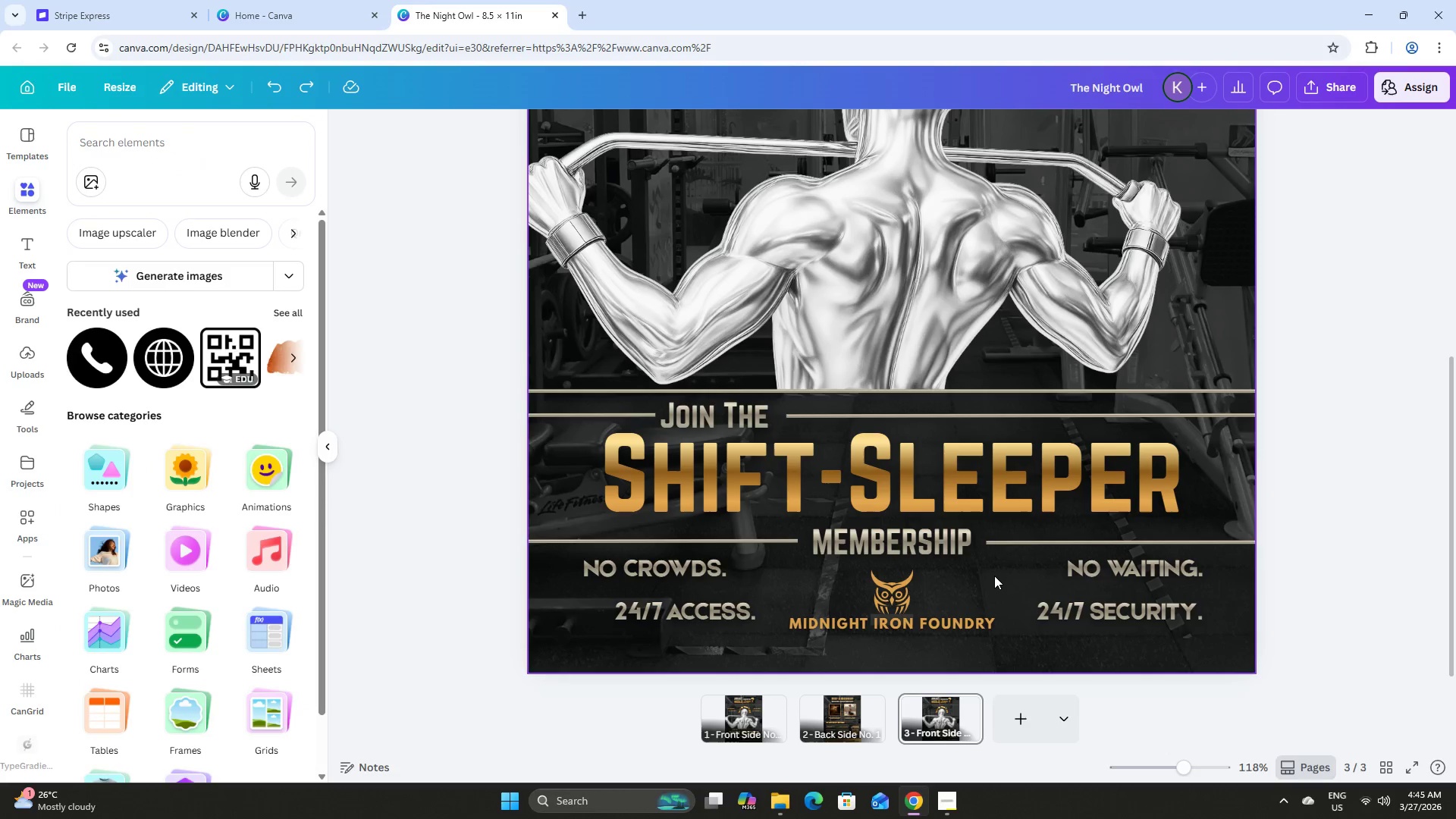 
scroll: coordinate [1030, 545], scroll_direction: down, amount: 14.0
 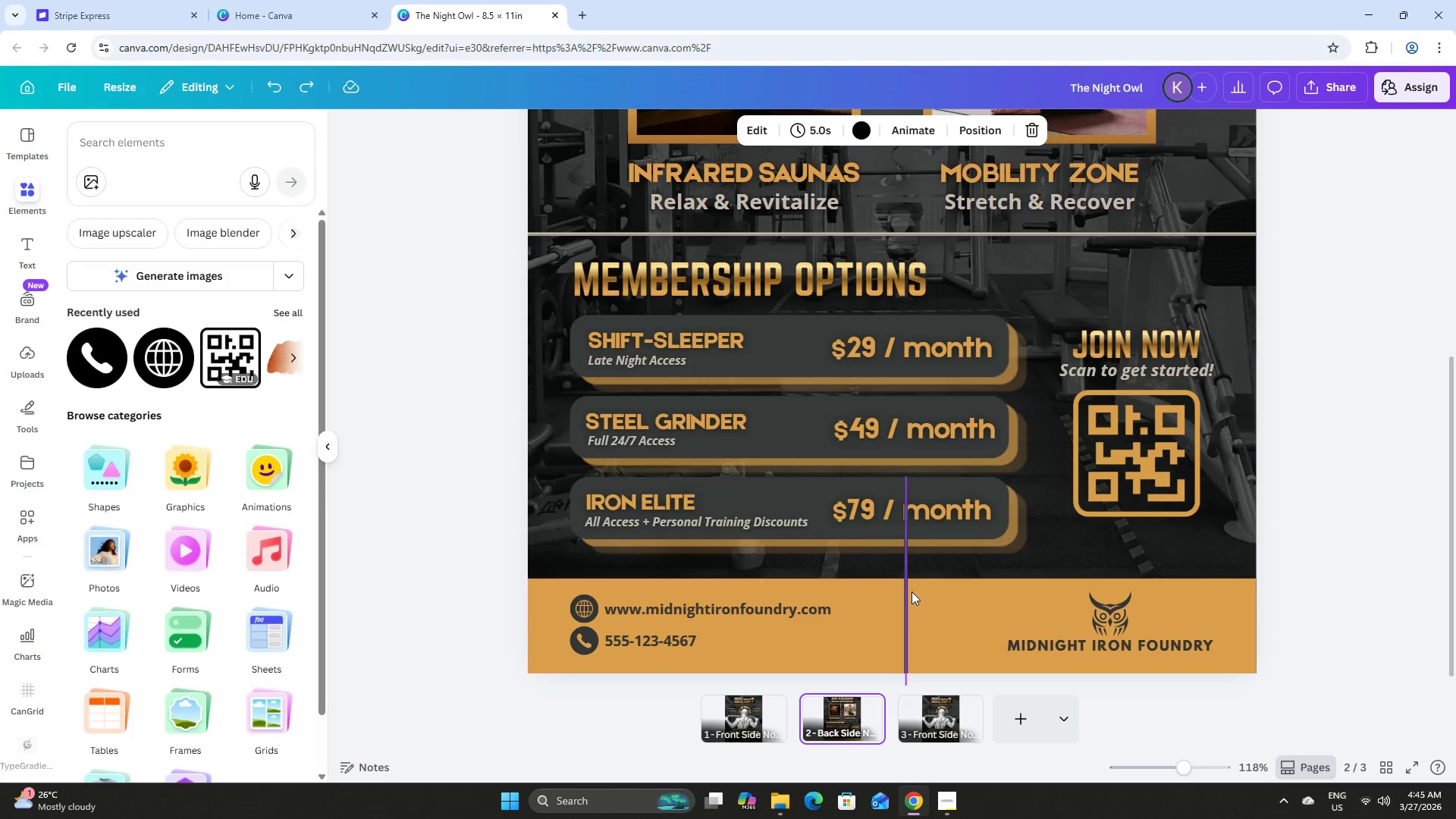 
left_click([908, 598])
 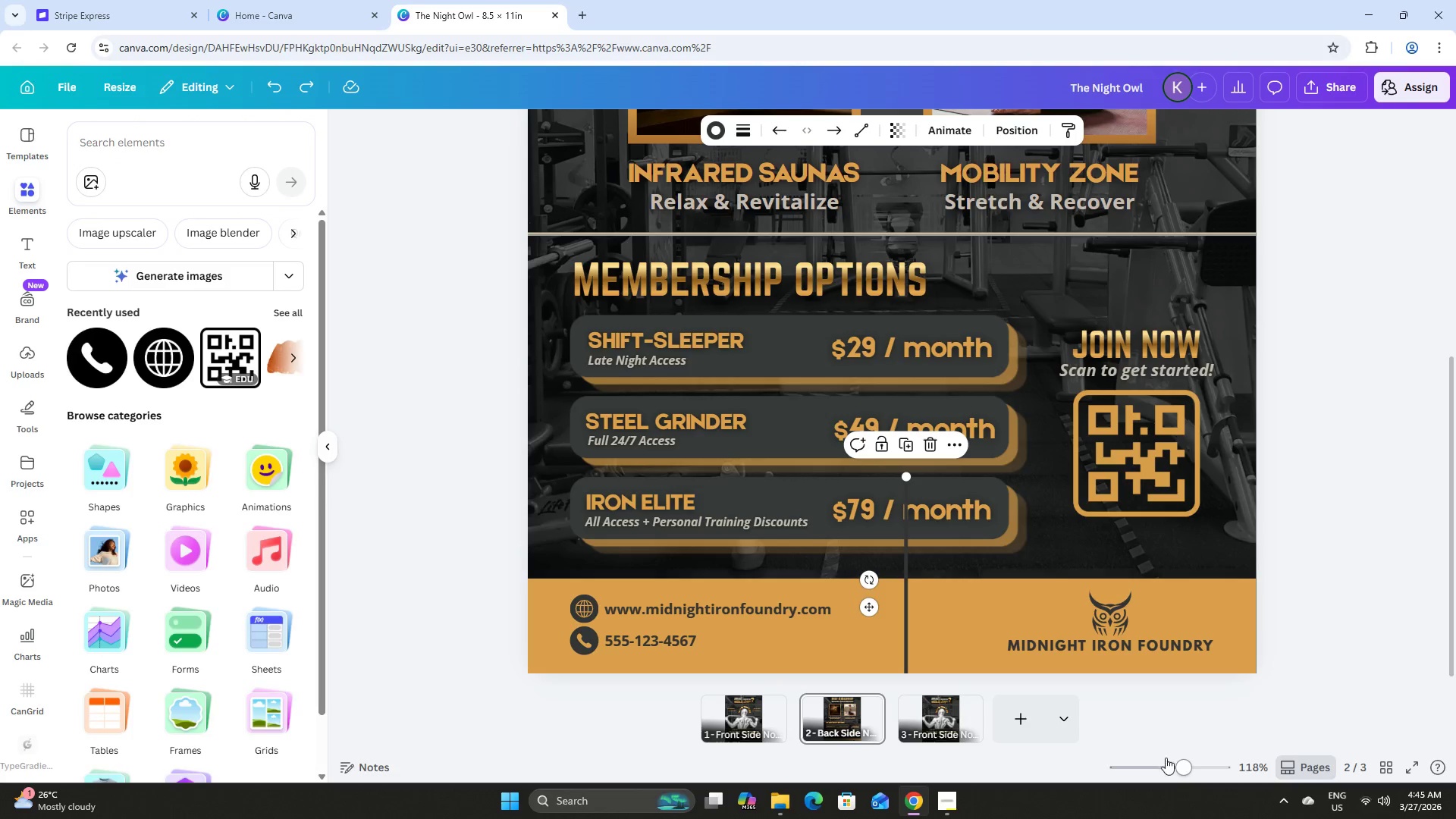 
left_click_drag(start_coordinate=[1175, 761], to_coordinate=[1171, 754])
 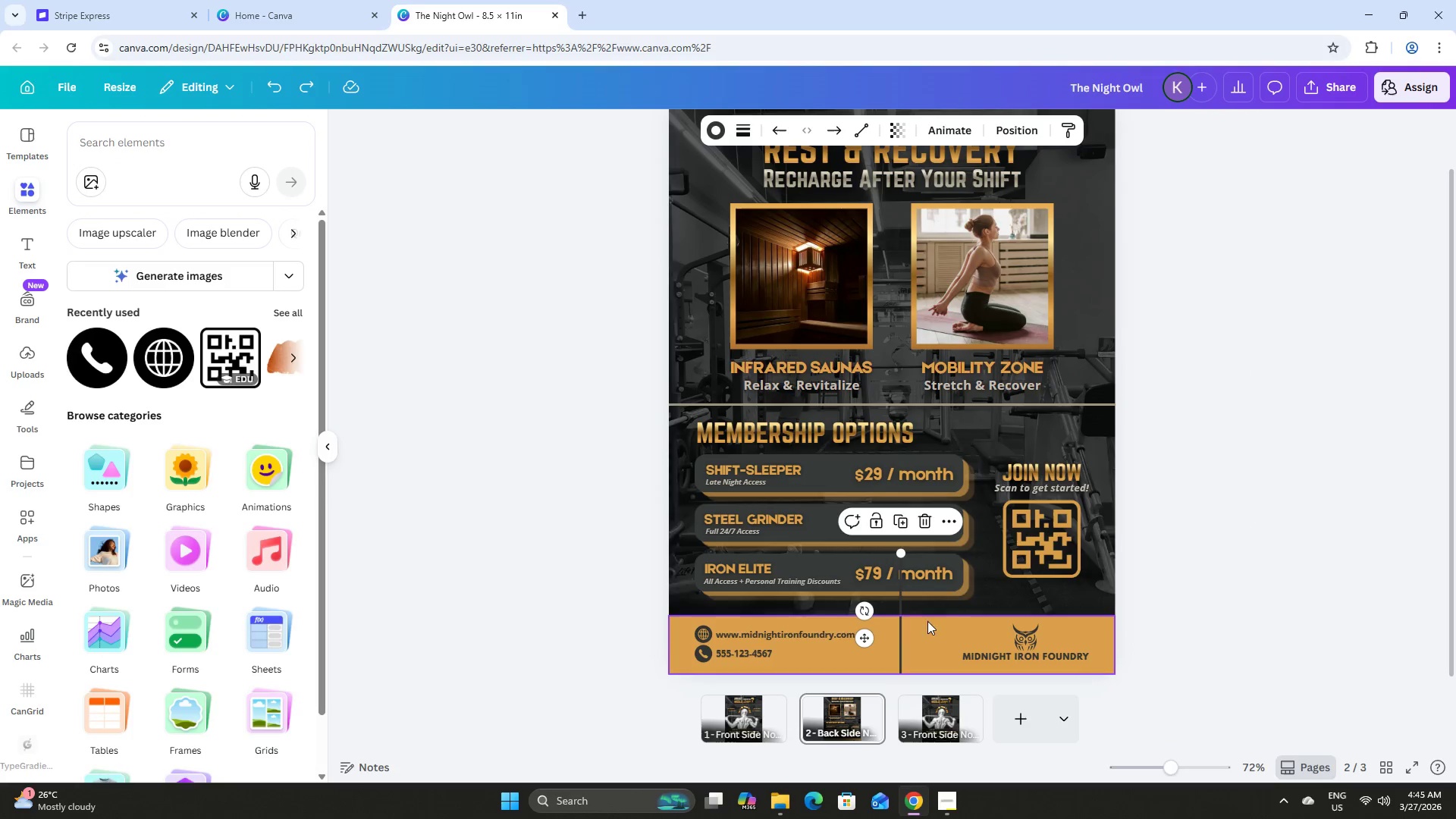 
scroll: coordinate [982, 585], scroll_direction: down, amount: 1.0
 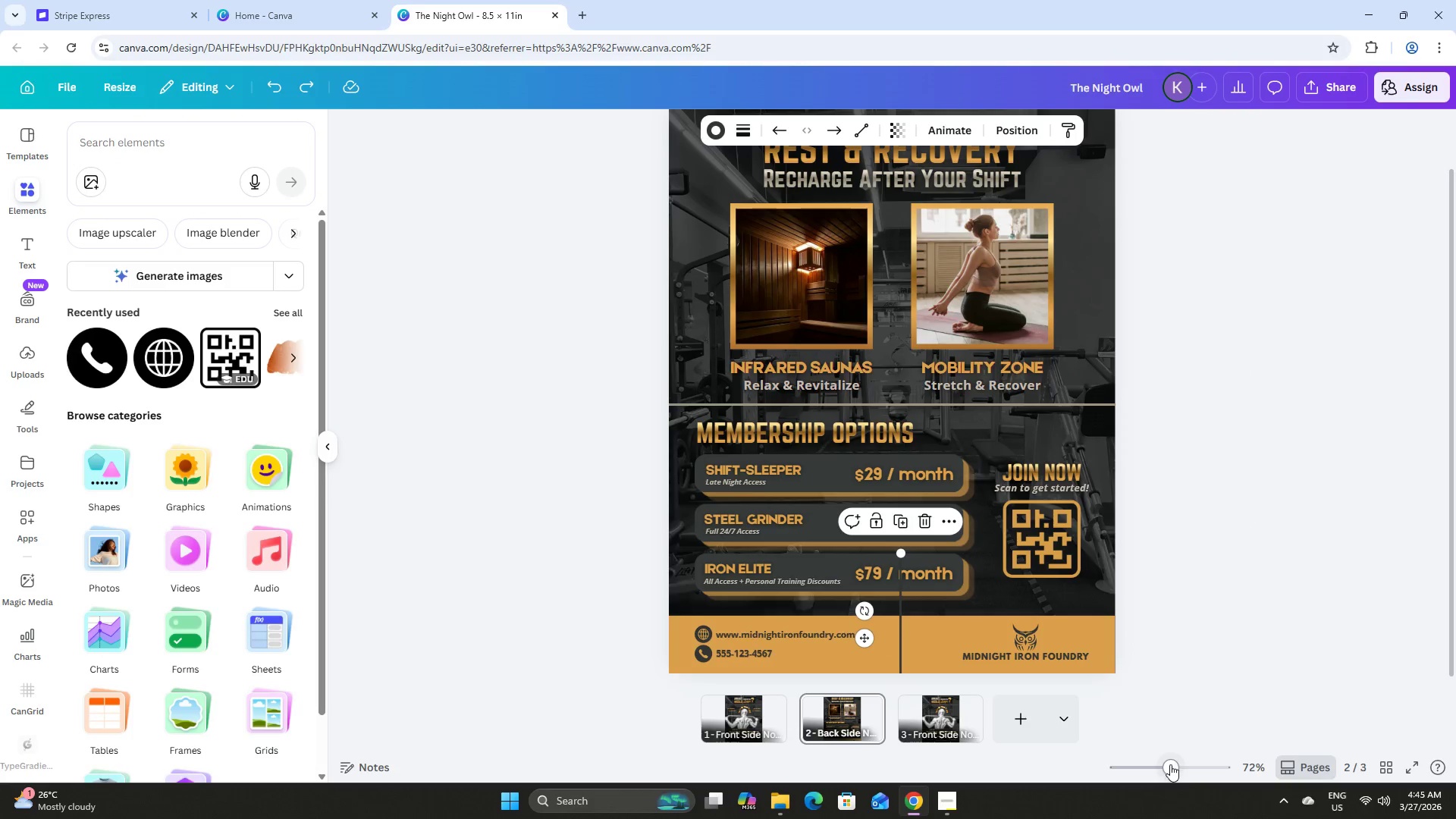 
left_click_drag(start_coordinate=[1169, 764], to_coordinate=[1163, 761])
 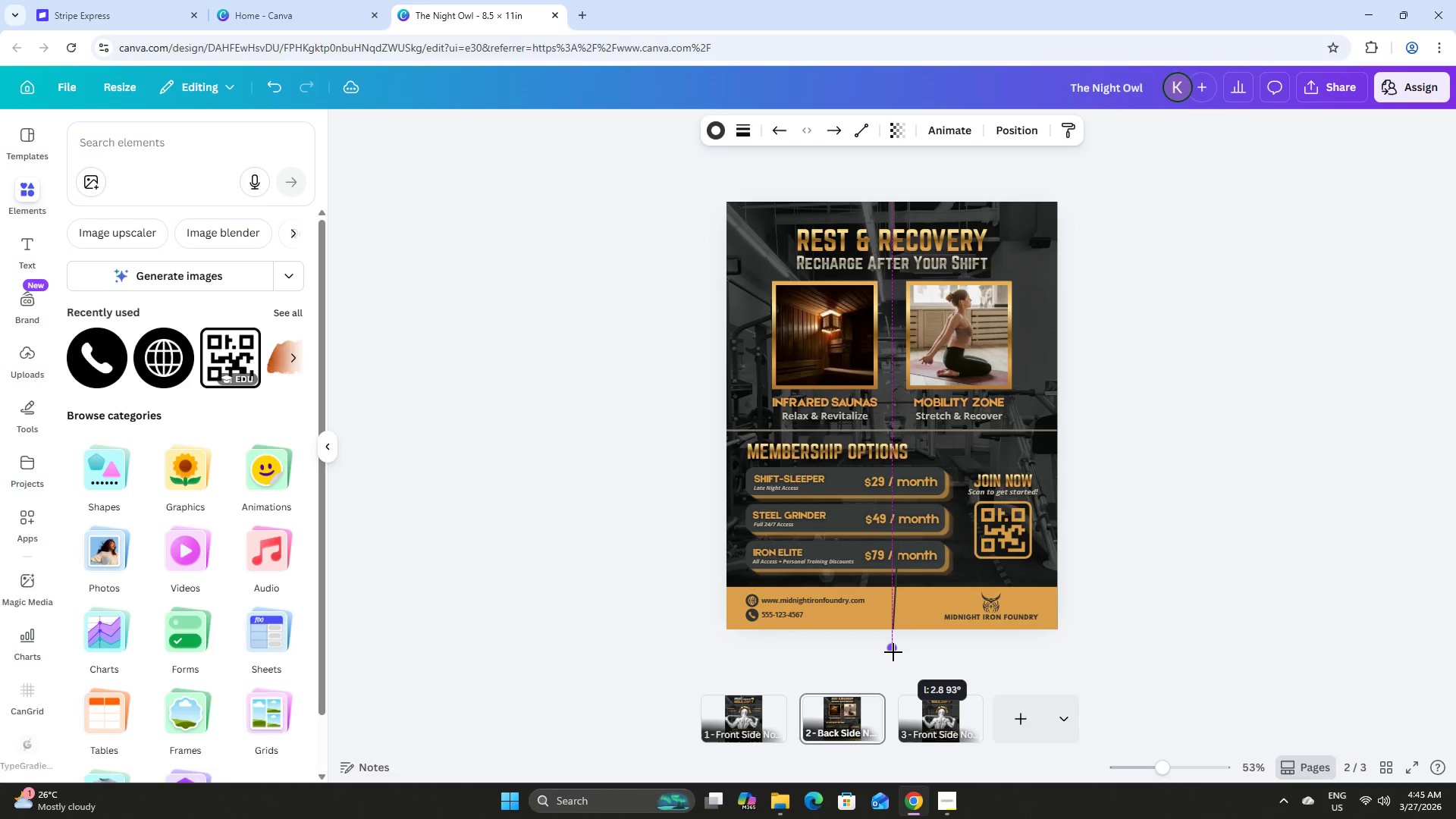 
wait(5.31)
 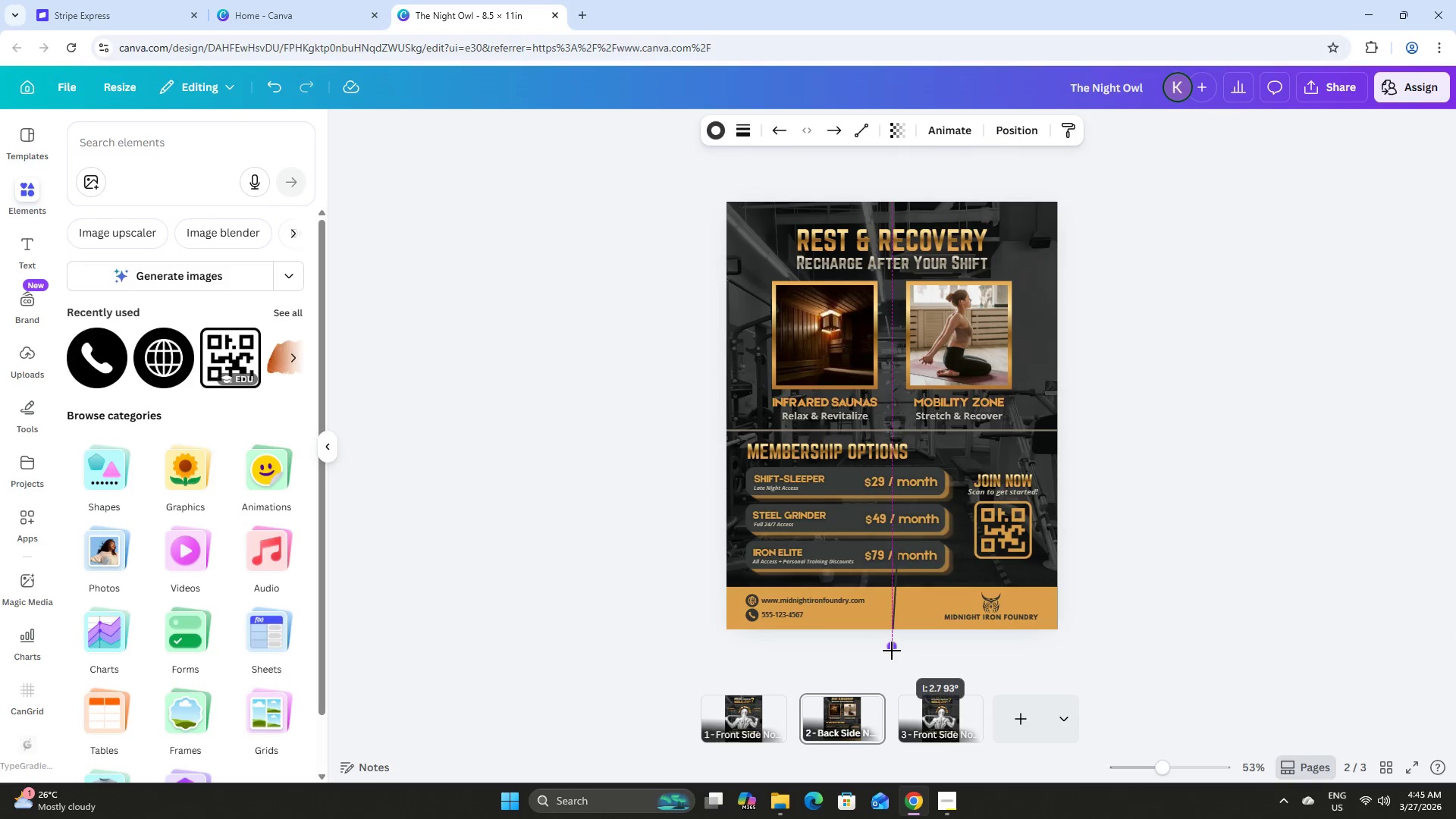 
left_click_drag(start_coordinate=[901, 545], to_coordinate=[893, 544])
 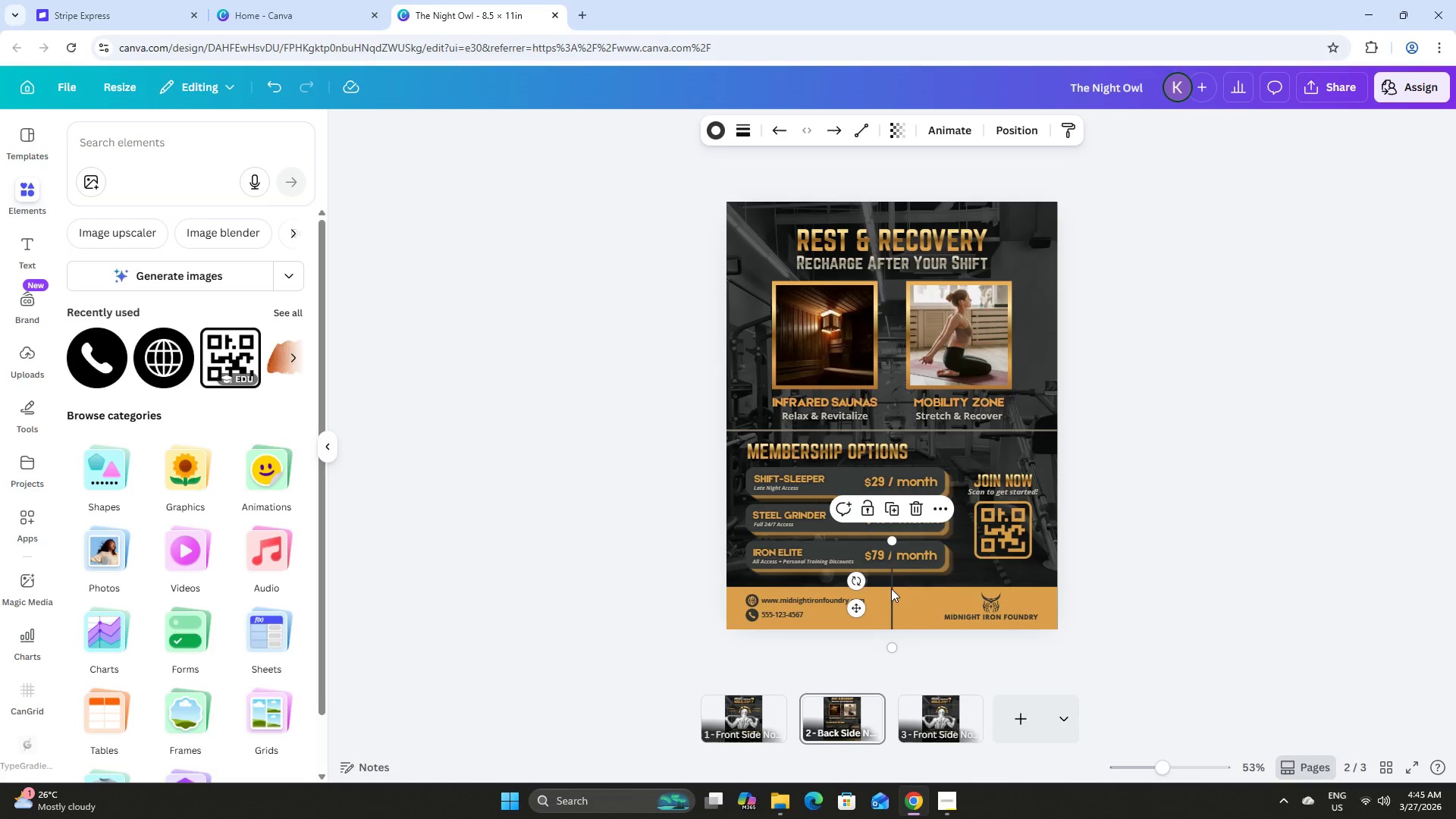 
left_click_drag(start_coordinate=[891, 588], to_coordinate=[895, 630])
 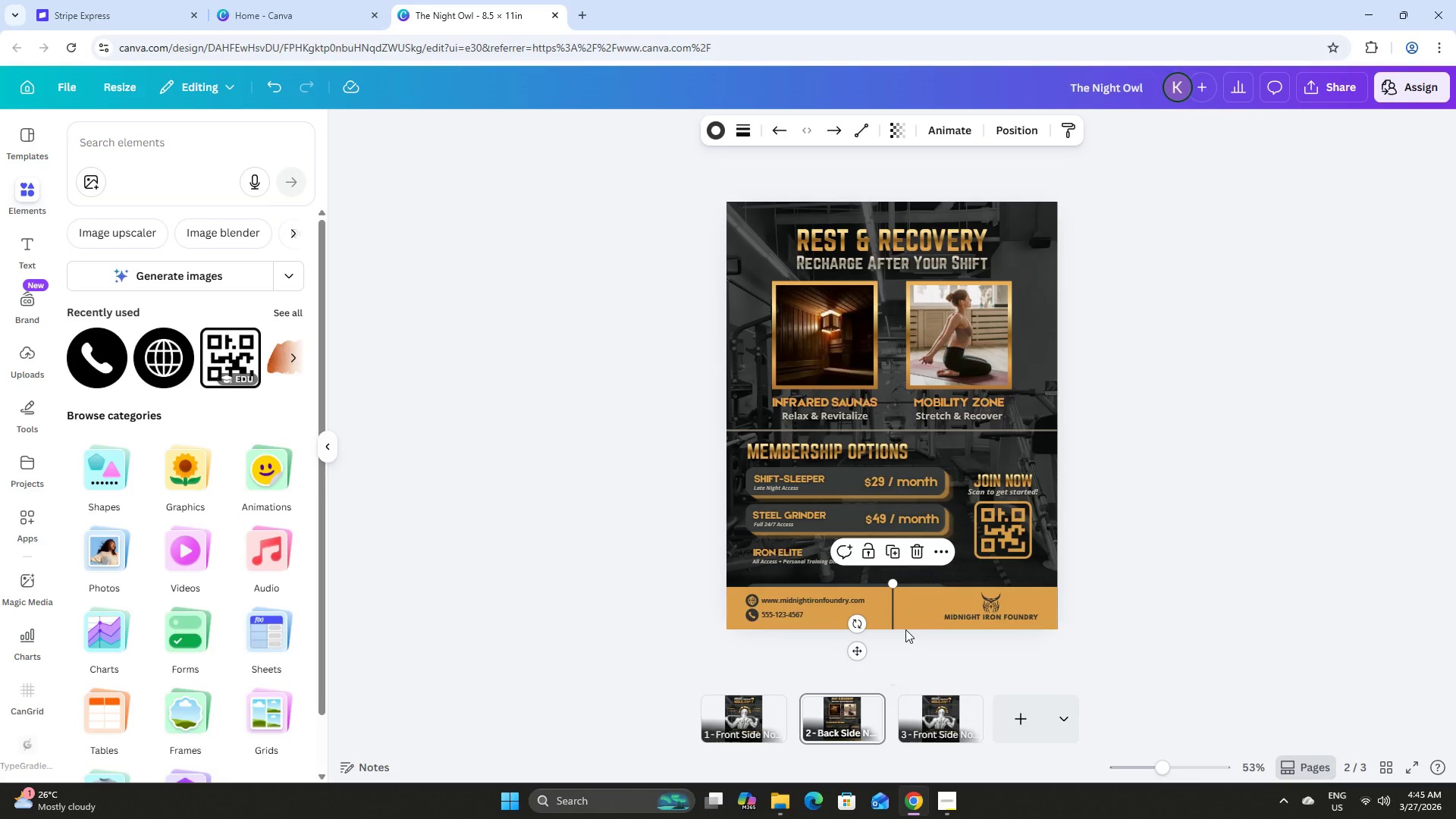 
key(Control+ControlLeft)
 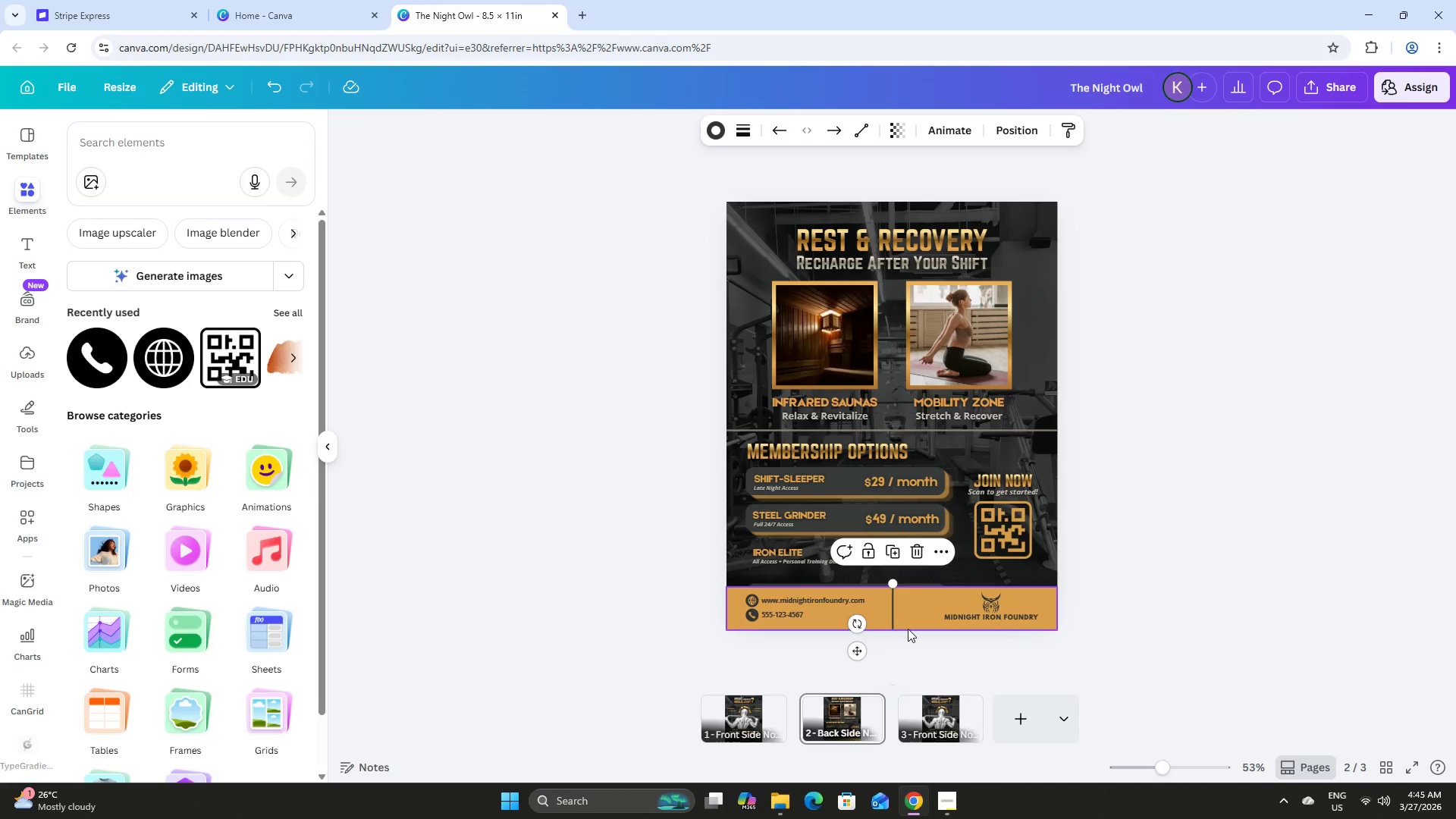 
key(Control+Z)
 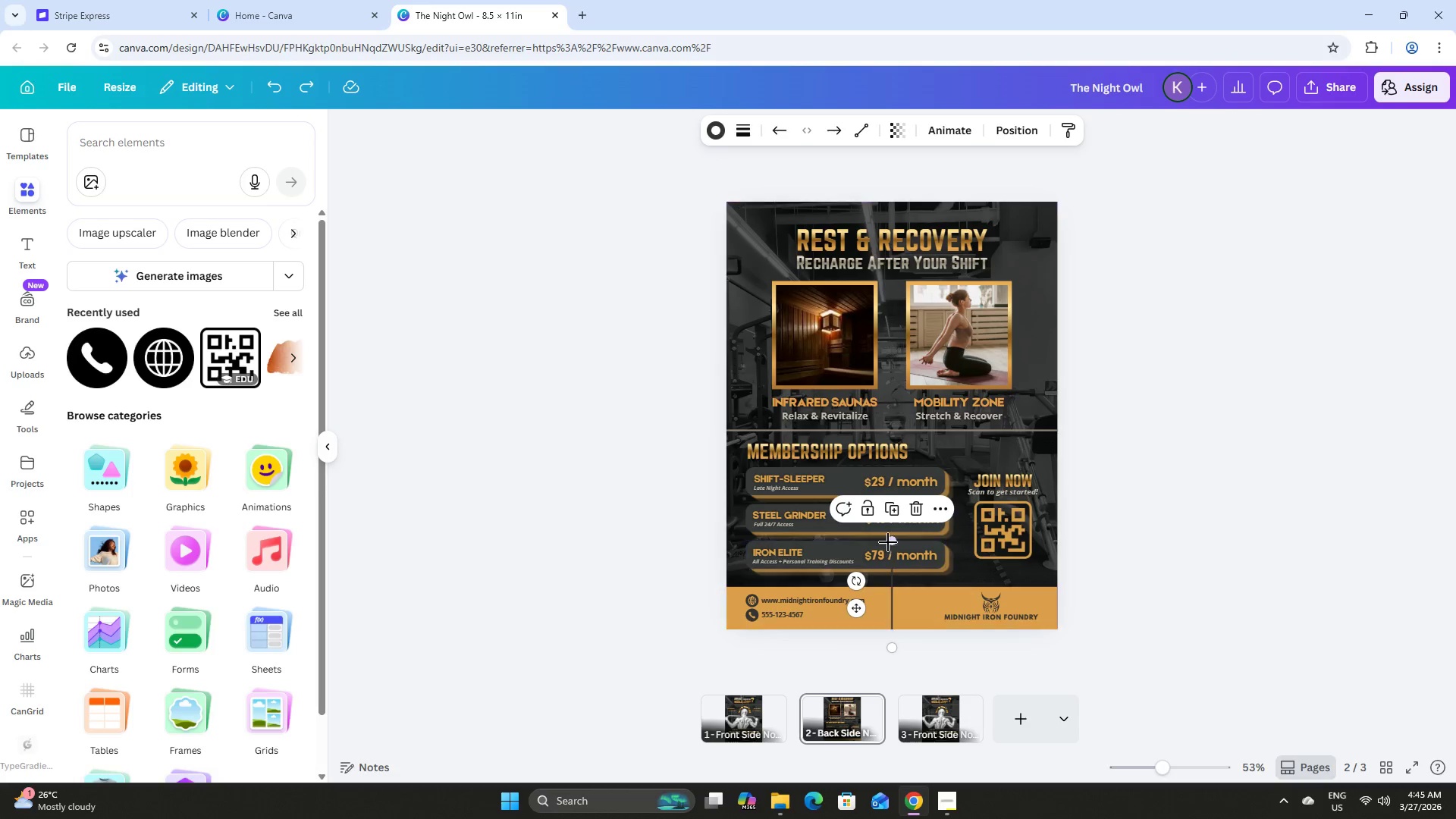 
left_click_drag(start_coordinate=[892, 541], to_coordinate=[893, 591])
 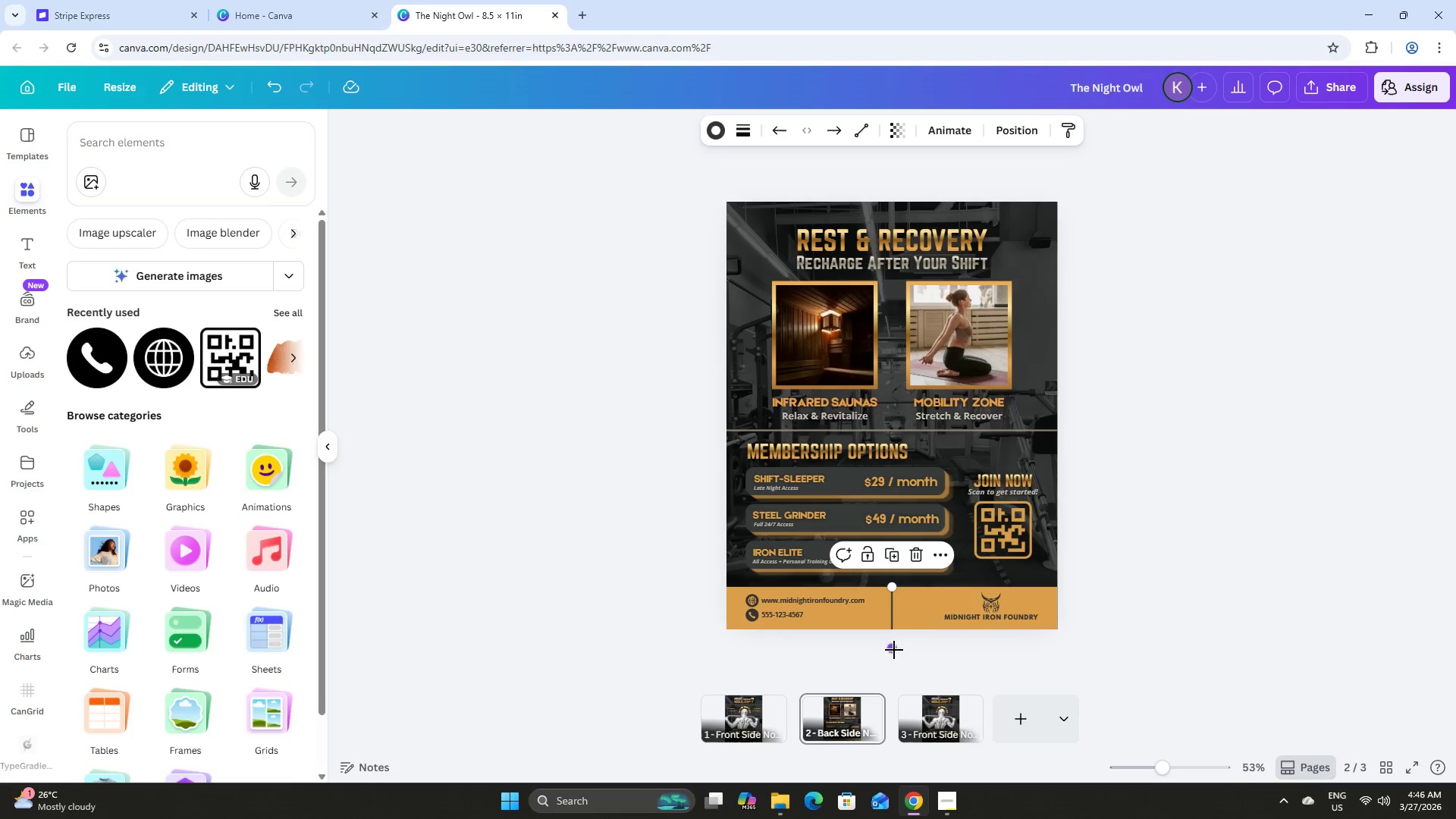 
left_click_drag(start_coordinate=[893, 650], to_coordinate=[891, 625])
 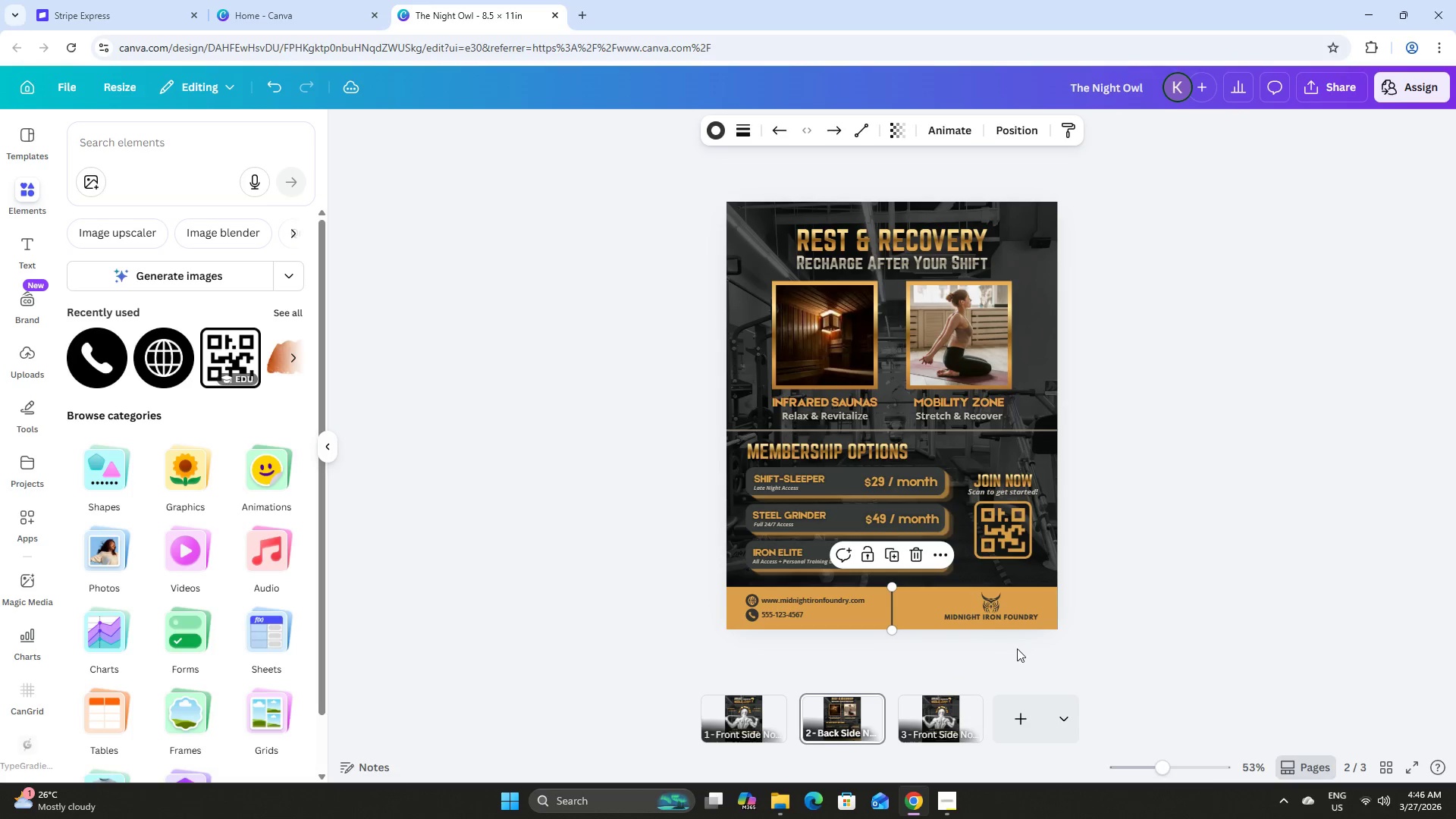 
left_click([1017, 648])
 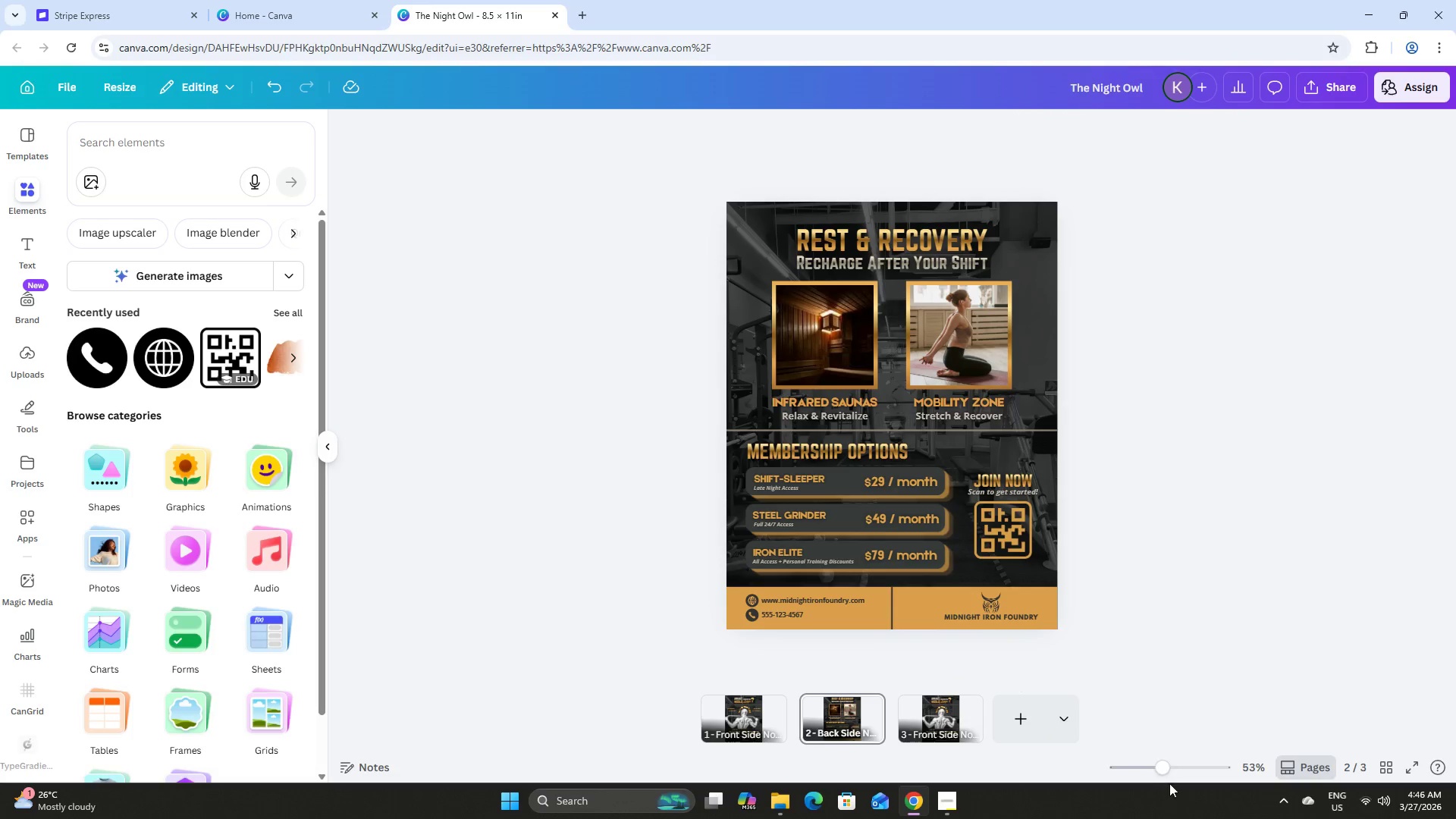 
left_click_drag(start_coordinate=[1161, 764], to_coordinate=[1178, 769])
 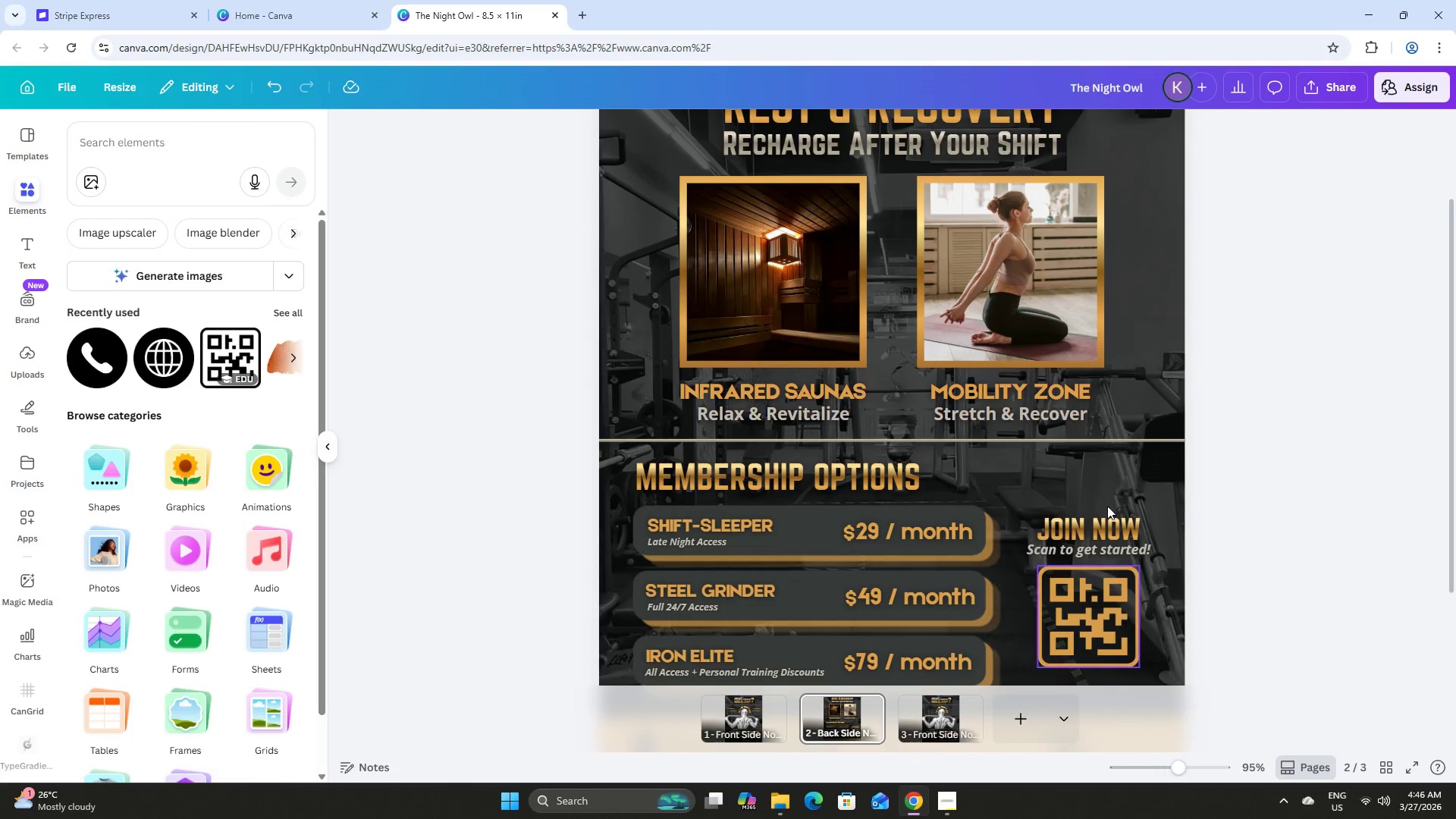 
scroll: coordinate [1109, 488], scroll_direction: down, amount: 6.0
 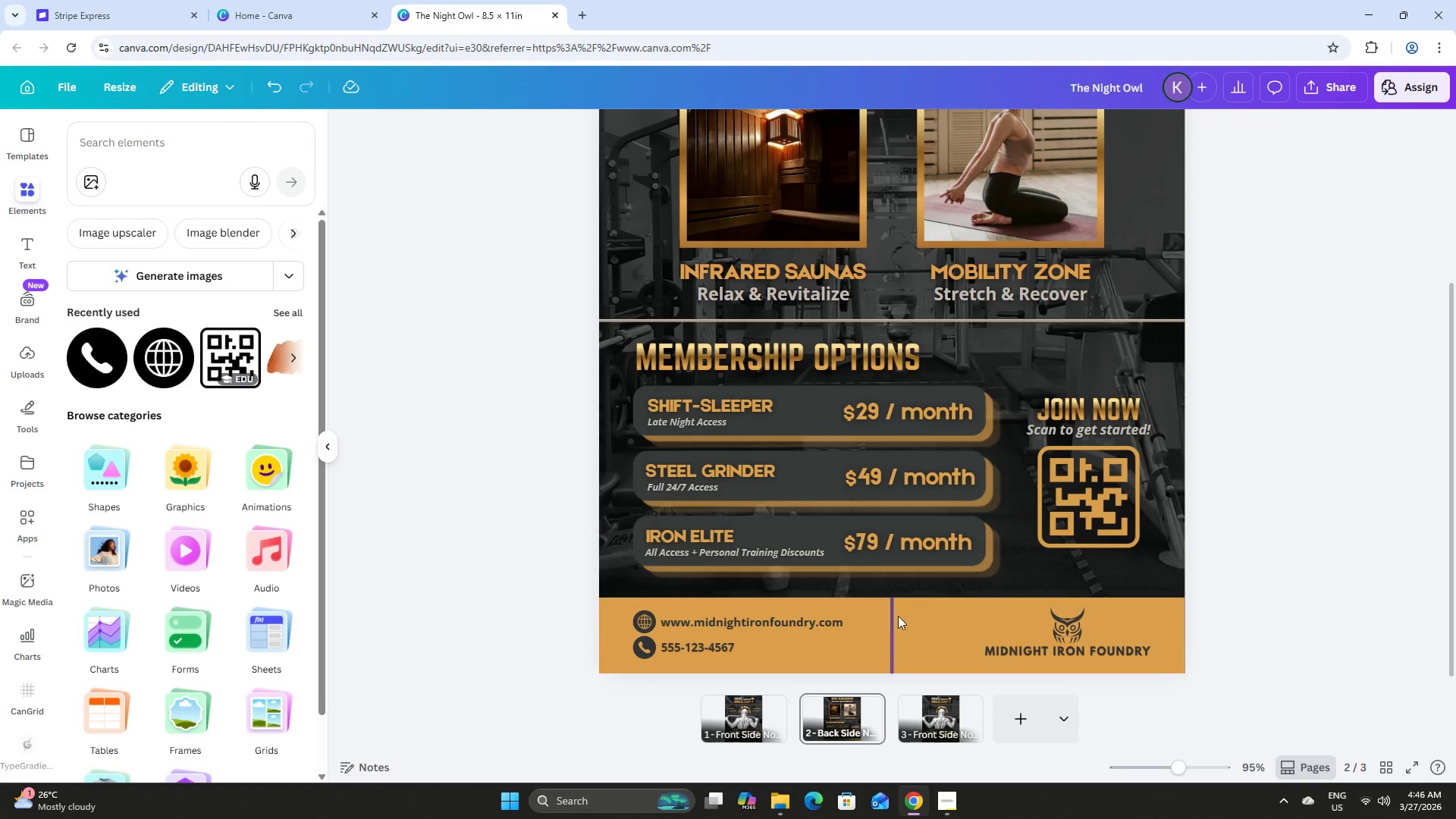 
left_click([890, 623])
 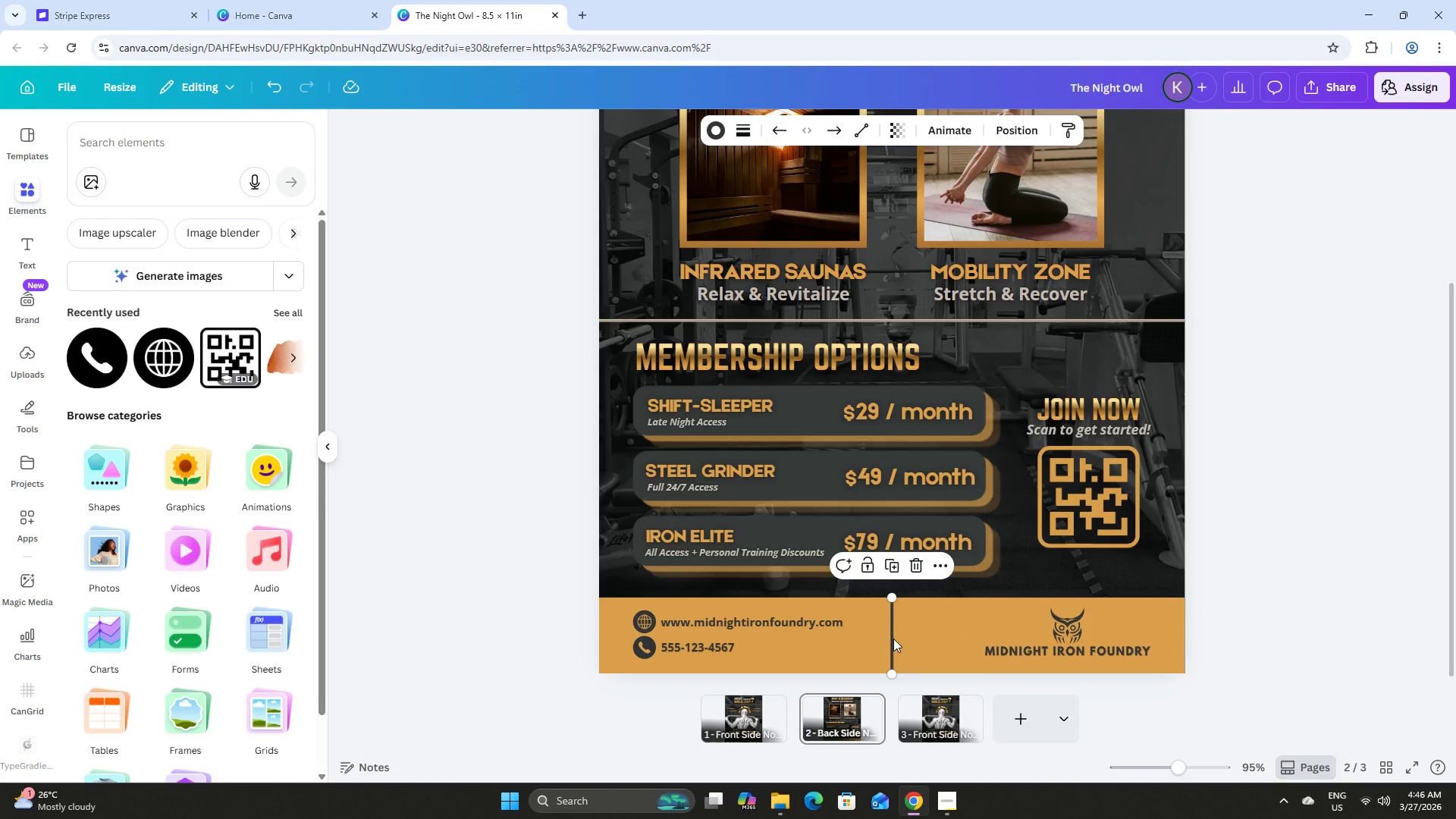 
left_click_drag(start_coordinate=[893, 639], to_coordinate=[907, 639])
 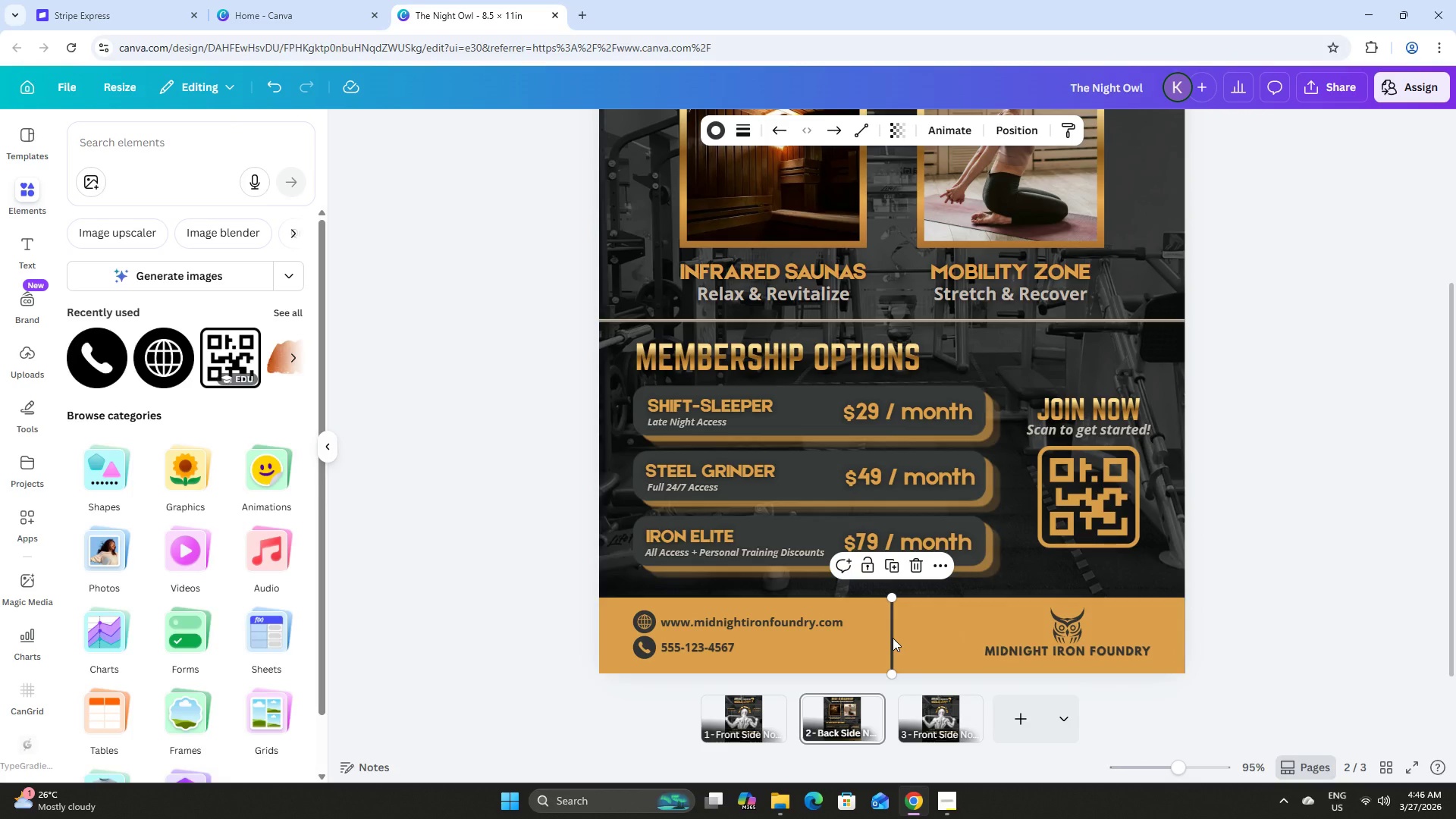 
left_click_drag(start_coordinate=[893, 638], to_coordinate=[912, 637])
 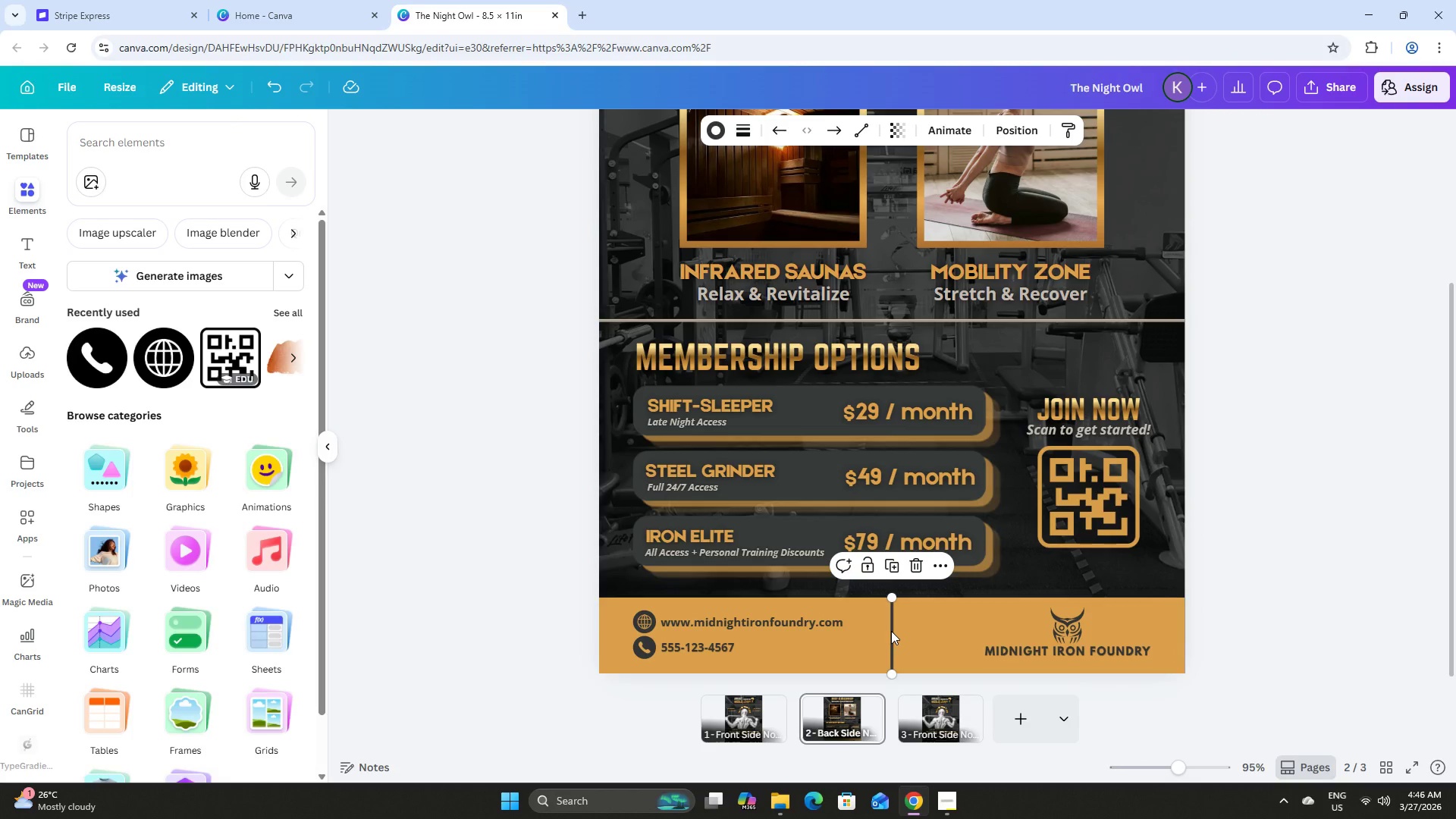 
left_click_drag(start_coordinate=[891, 631], to_coordinate=[929, 633])
 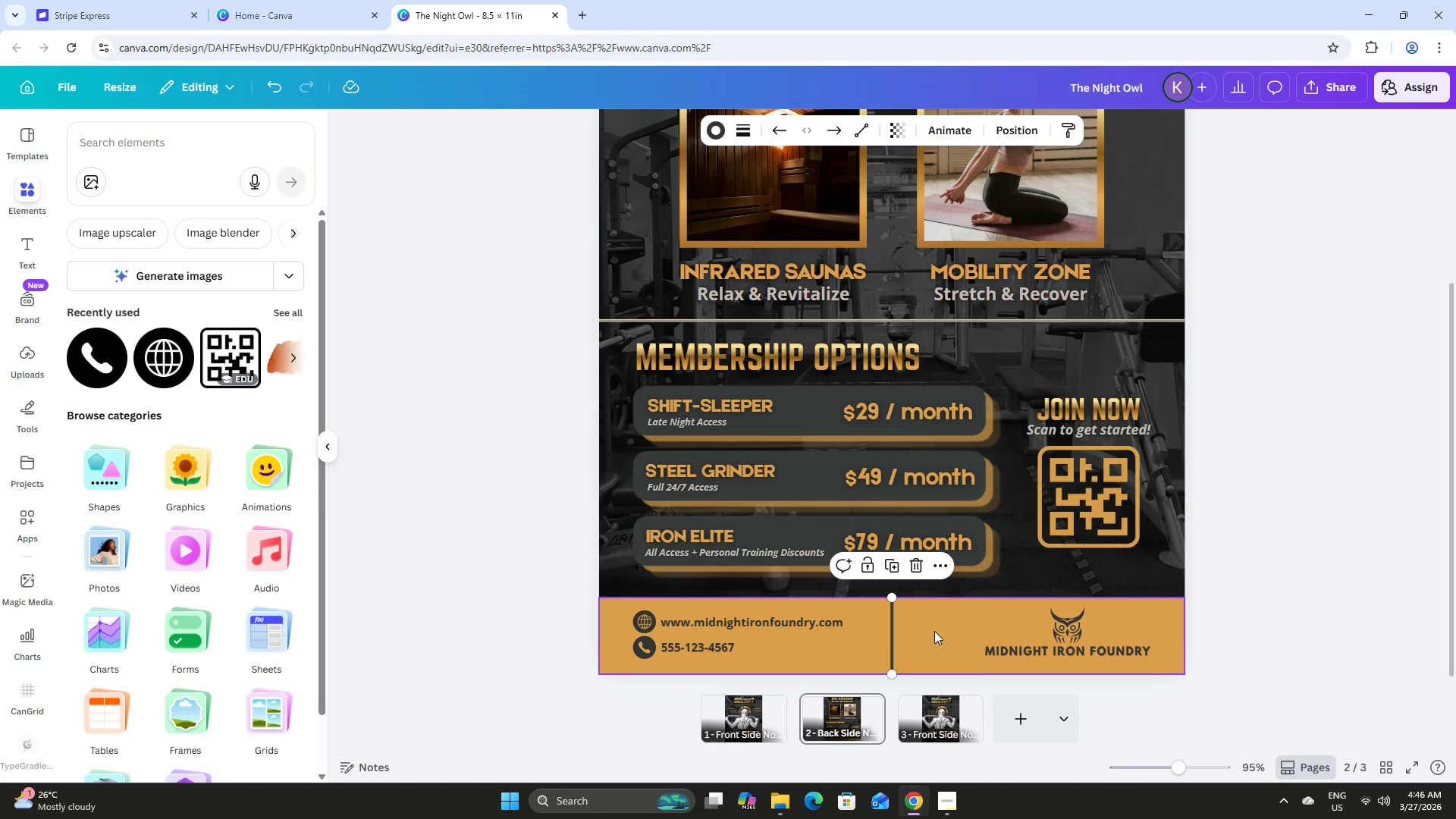 
left_click([935, 630])
 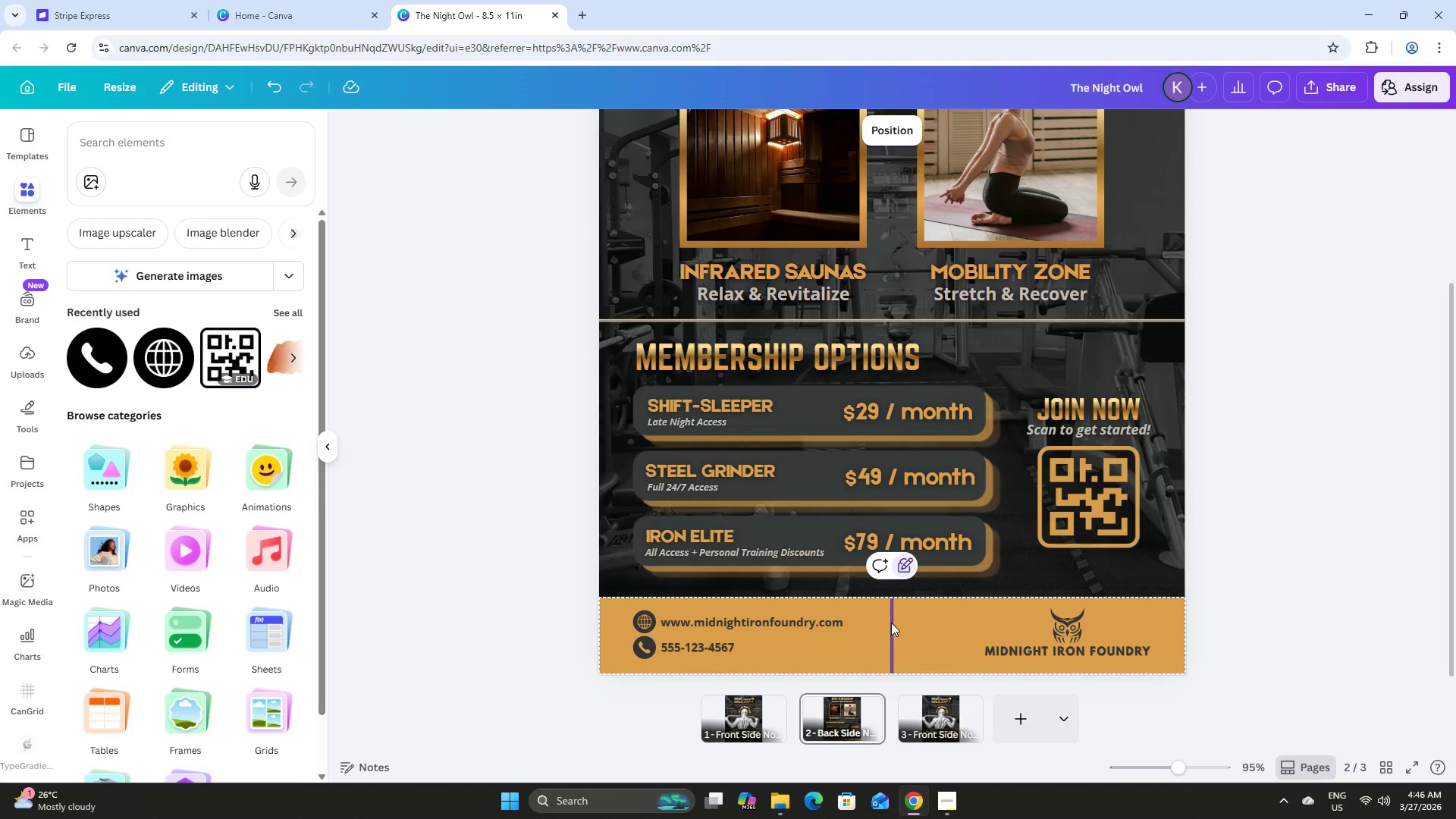 
left_click([890, 623])
 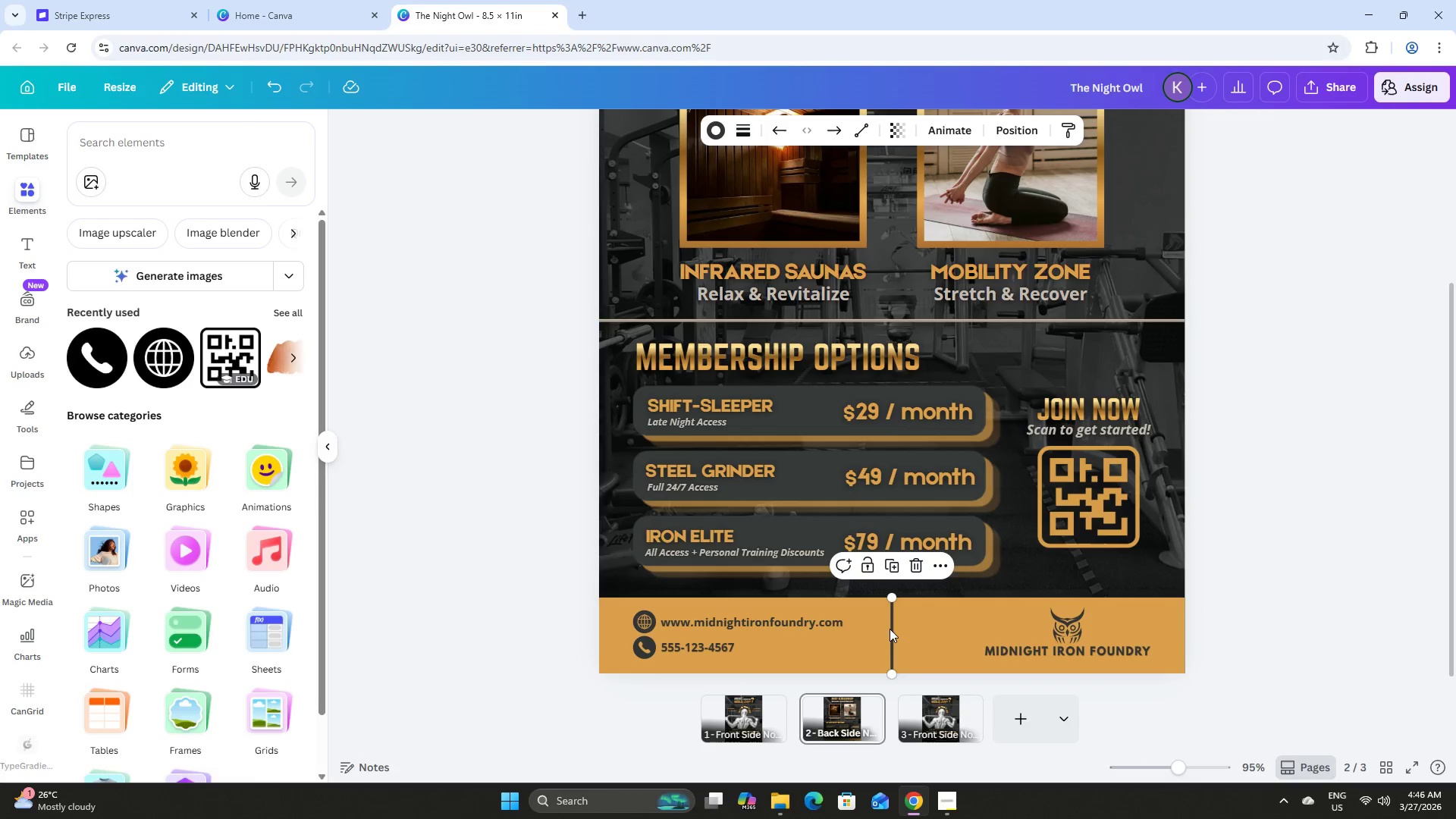 
left_click_drag(start_coordinate=[890, 629], to_coordinate=[915, 625])
 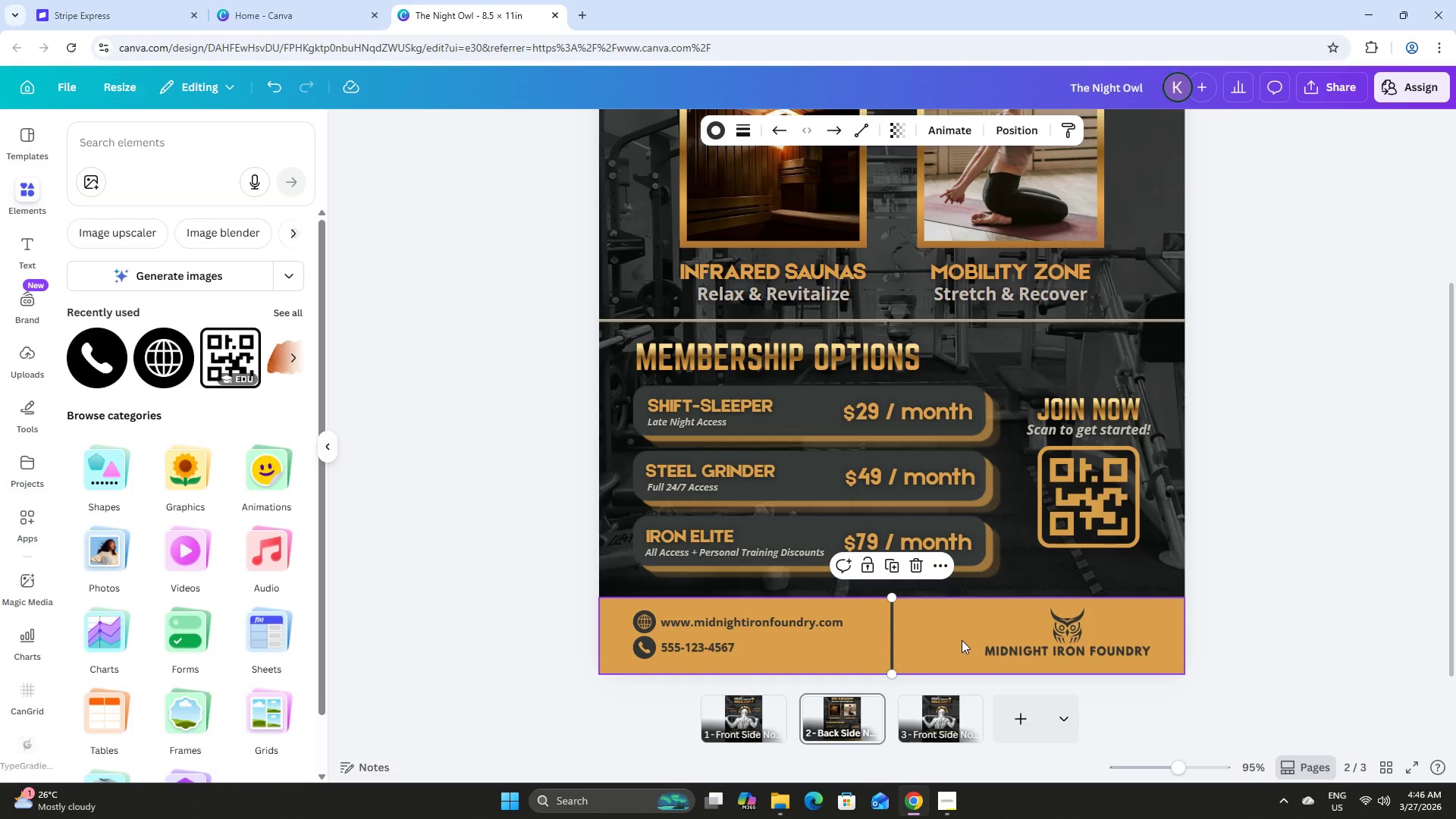 
key(ArrowRight)
 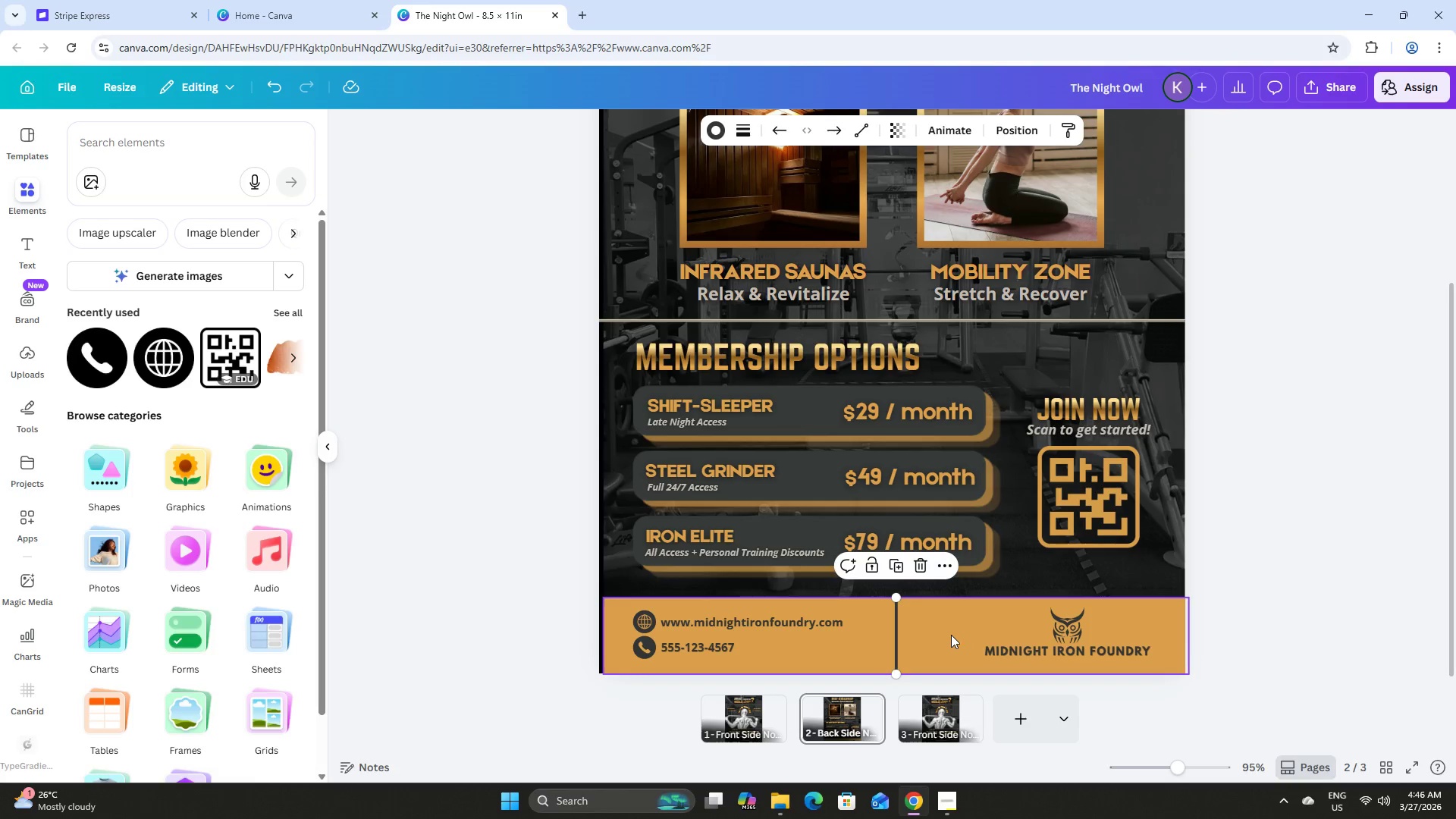 
key(Control+Z)
 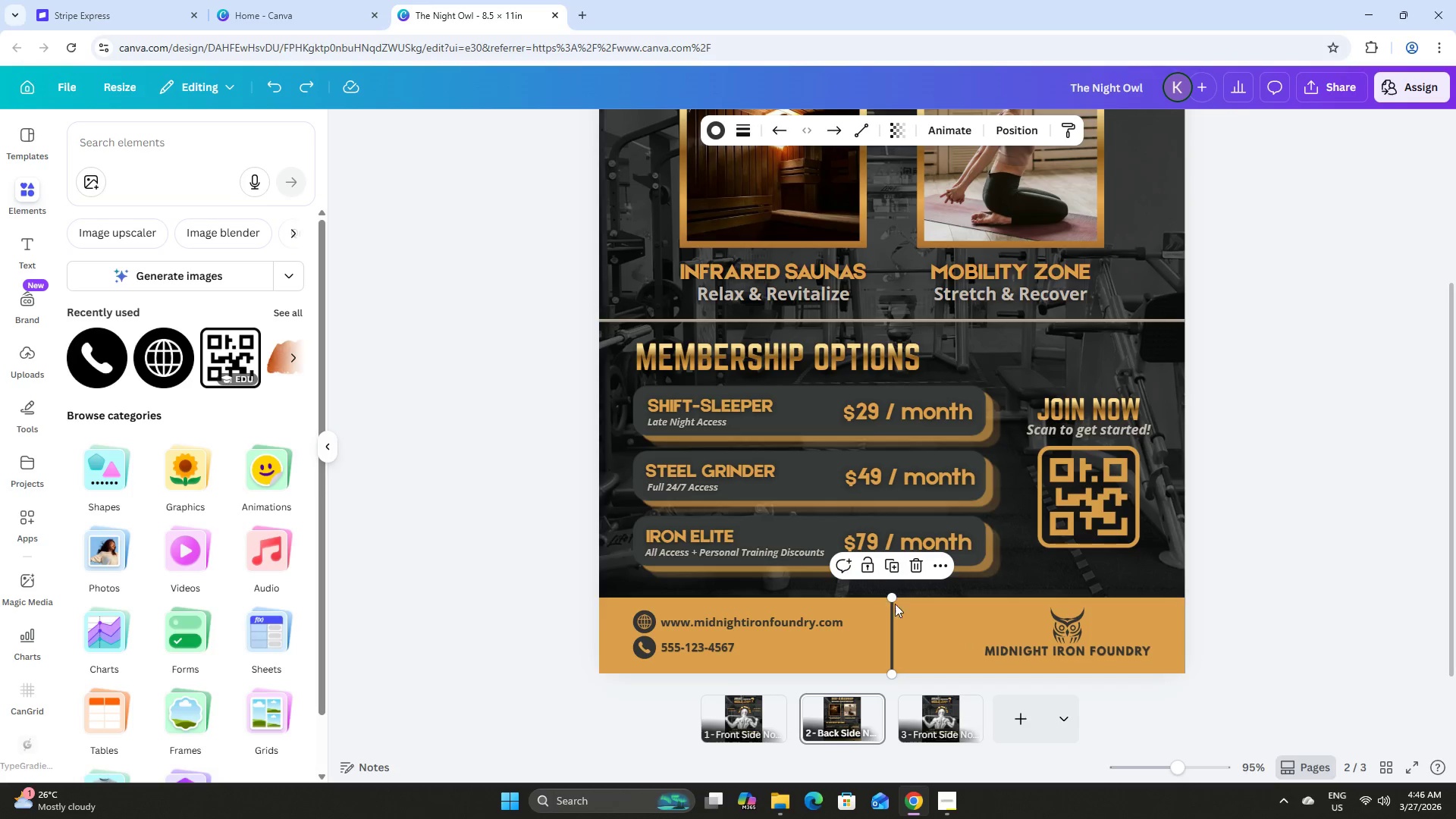 
left_click_drag(start_coordinate=[893, 598], to_coordinate=[893, 589])
 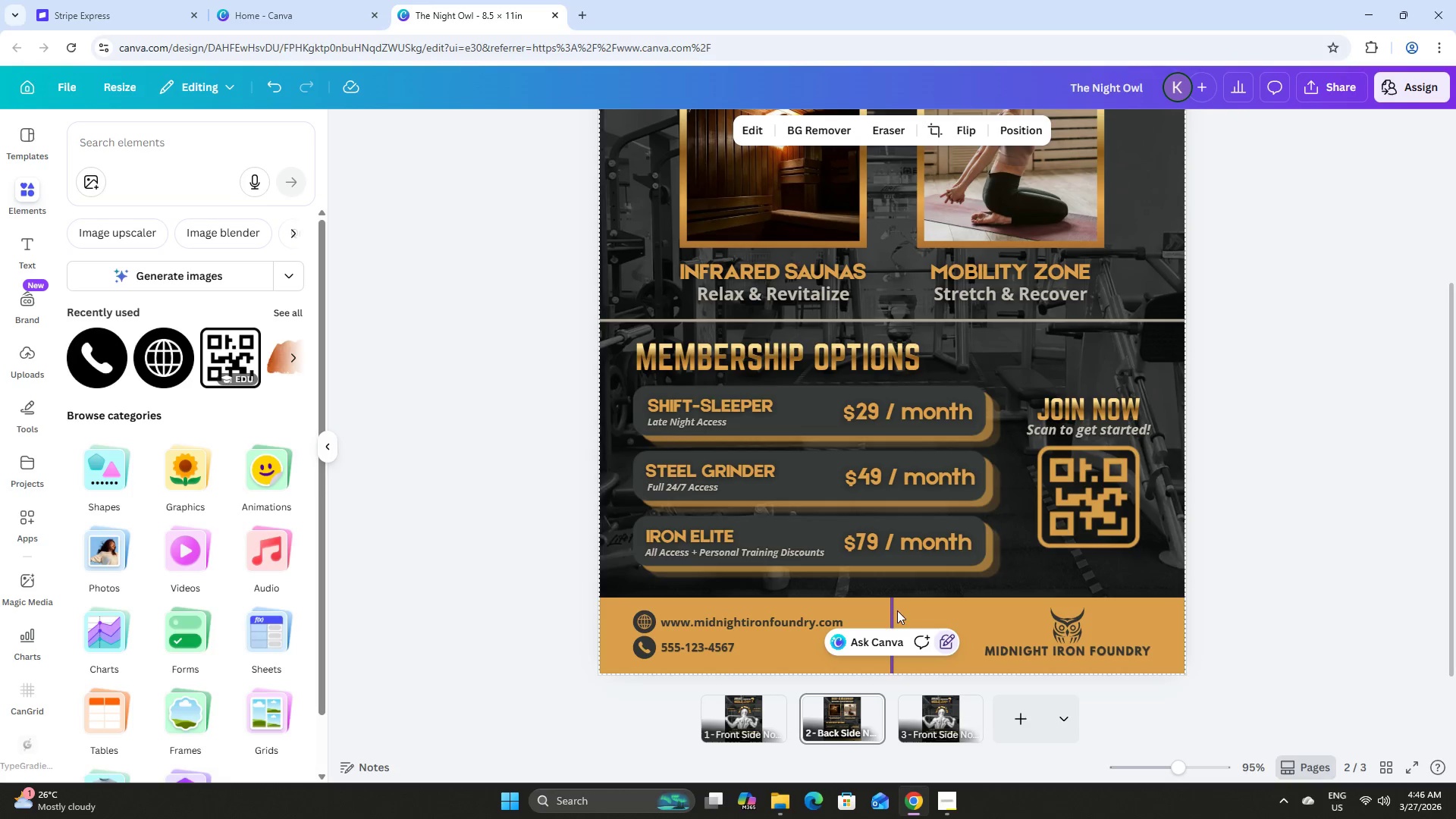 
left_click([890, 612])
 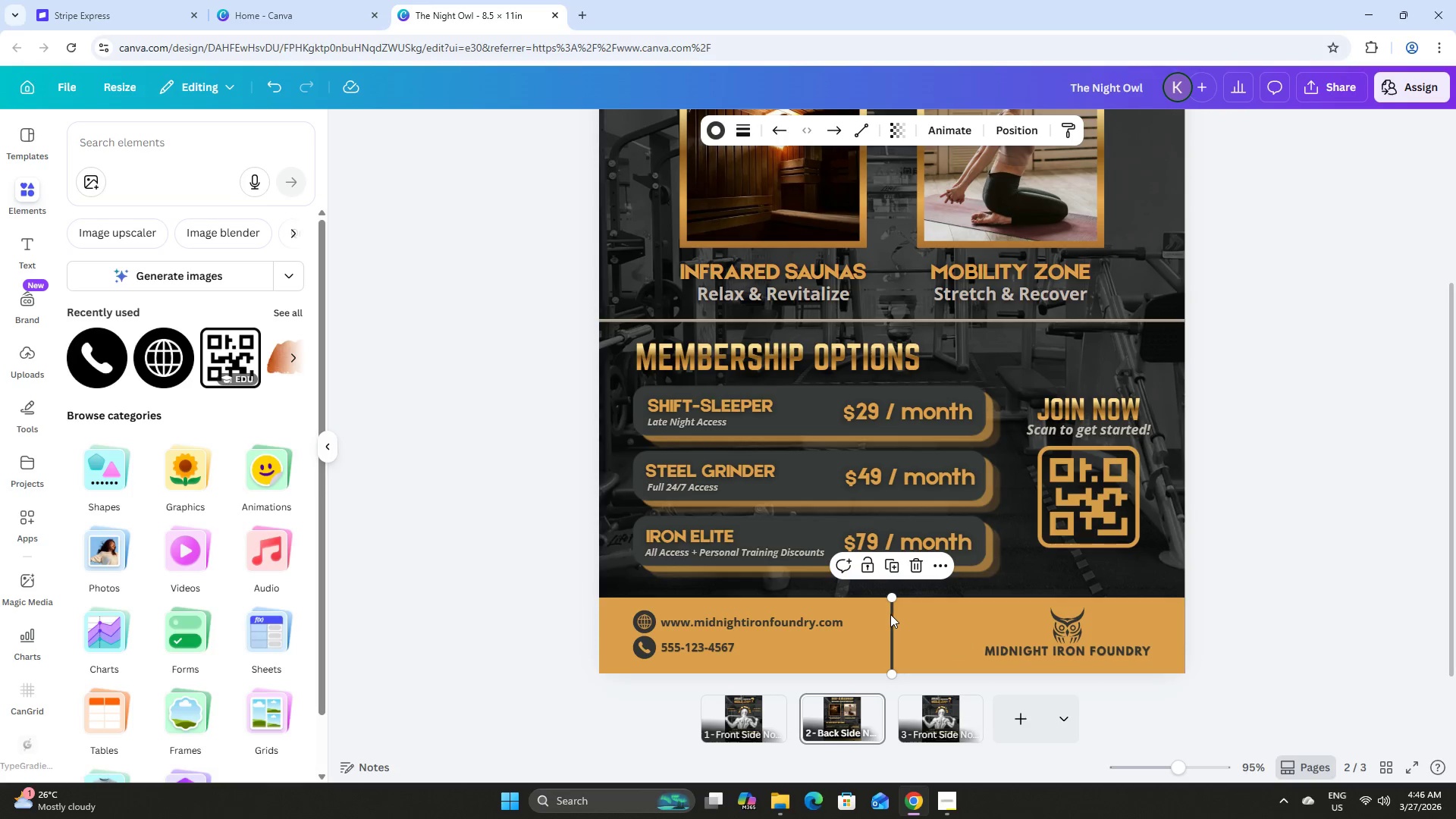 
left_click_drag(start_coordinate=[890, 614], to_coordinate=[910, 623])
 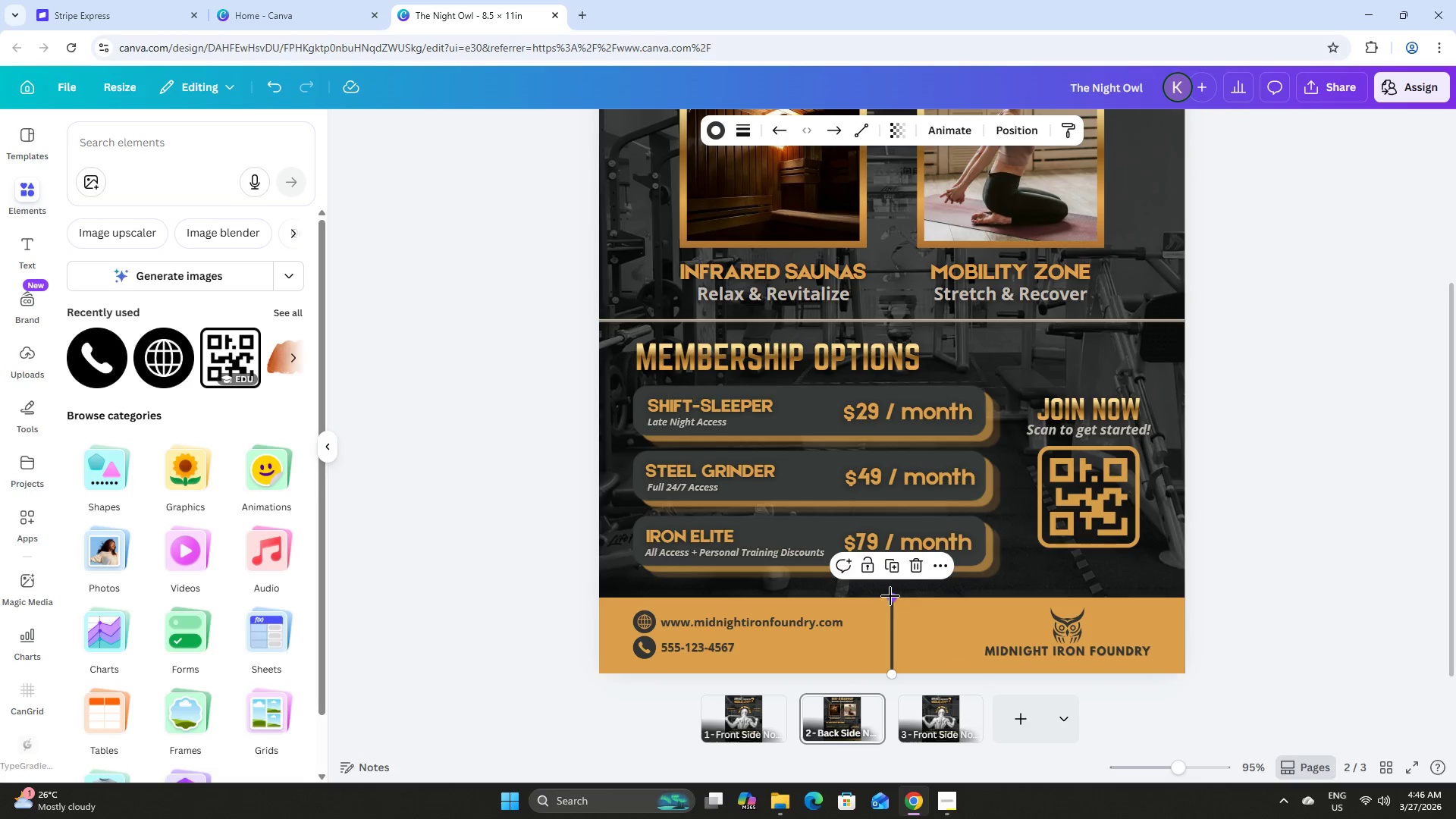 
left_click_drag(start_coordinate=[891, 596], to_coordinate=[935, 617])
 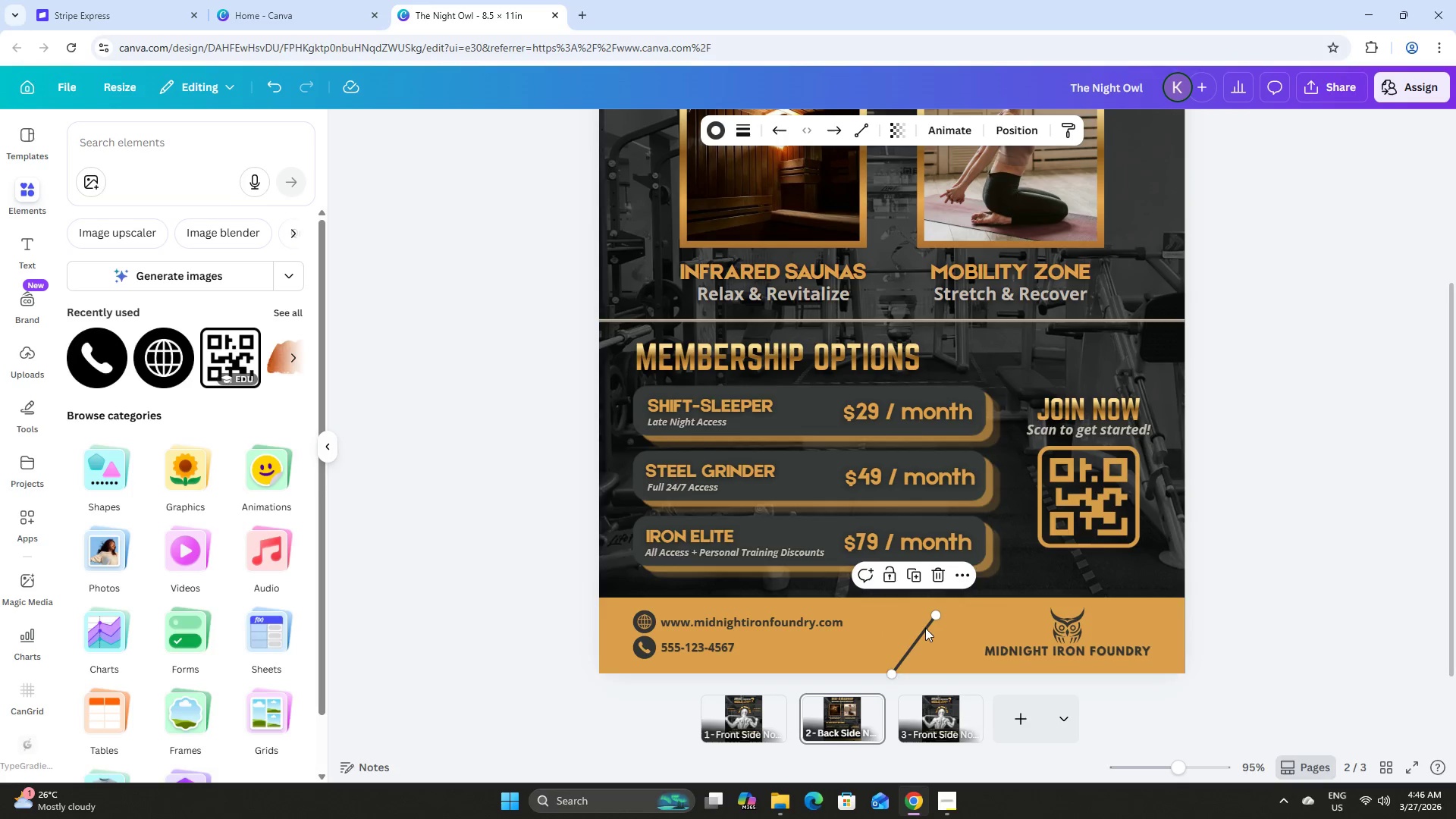 
left_click_drag(start_coordinate=[924, 628], to_coordinate=[934, 615])
 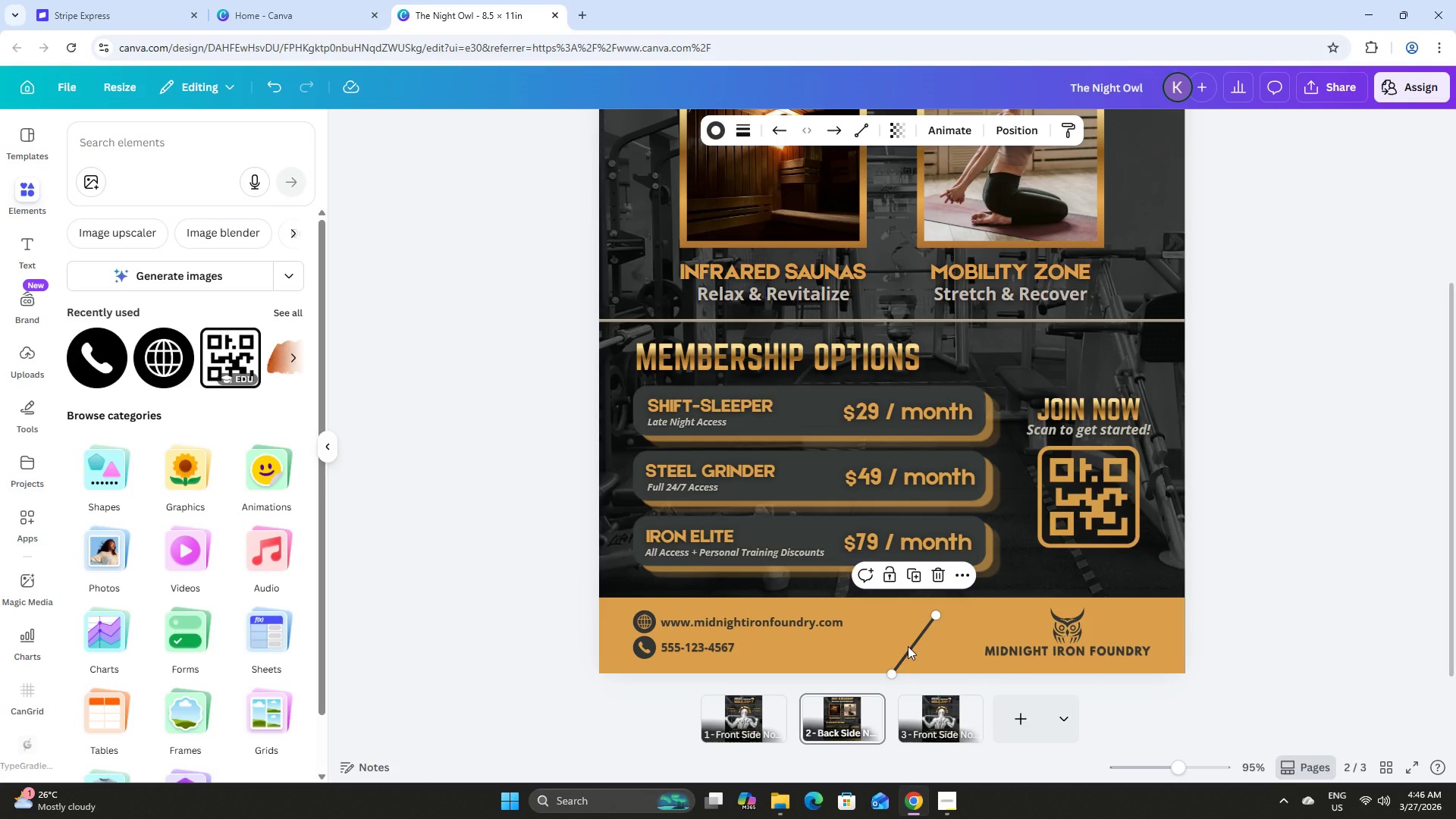 
left_click([907, 646])
 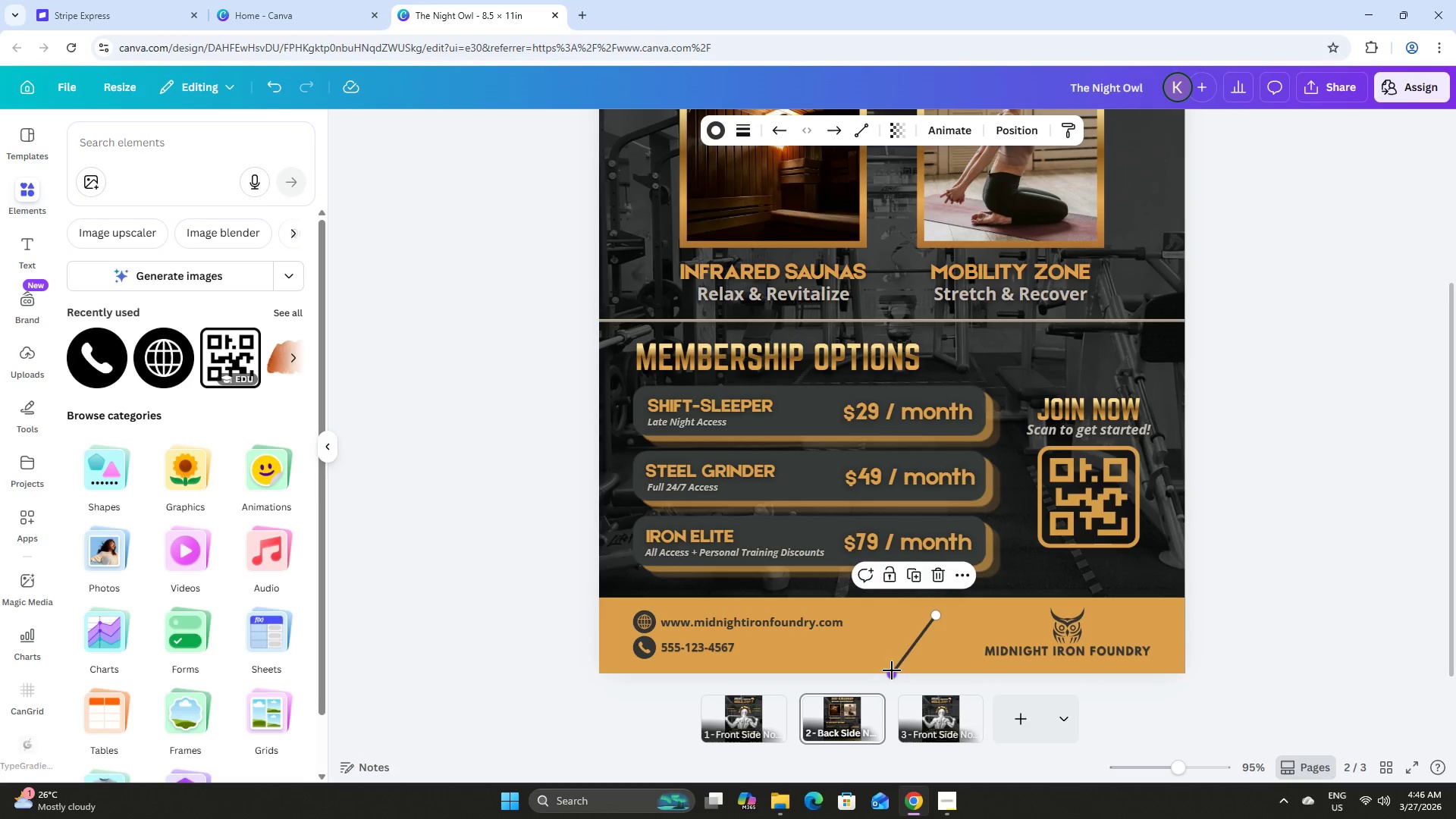 
left_click_drag(start_coordinate=[892, 670], to_coordinate=[893, 643])
 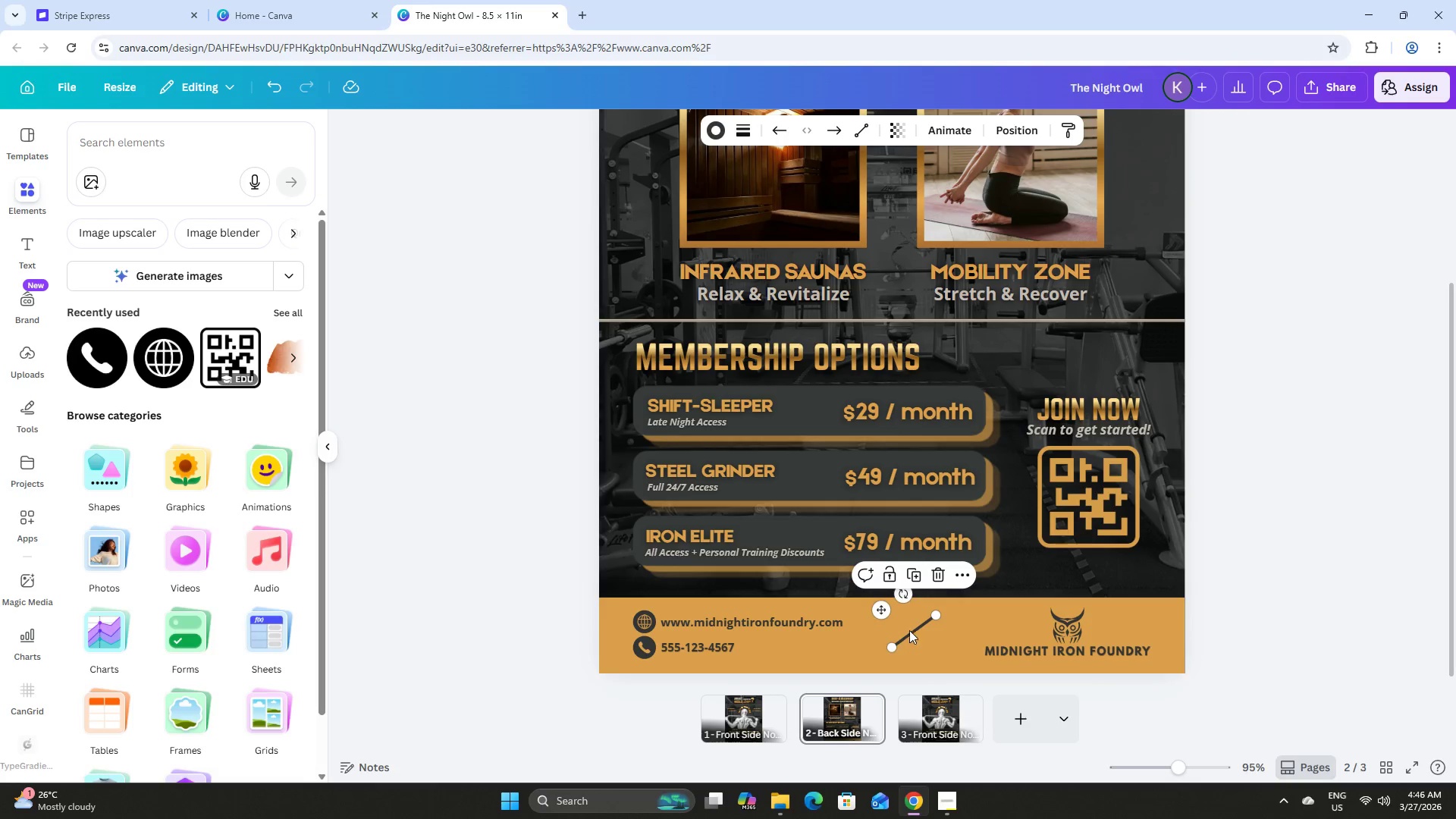 
left_click_drag(start_coordinate=[909, 630], to_coordinate=[913, 630])
 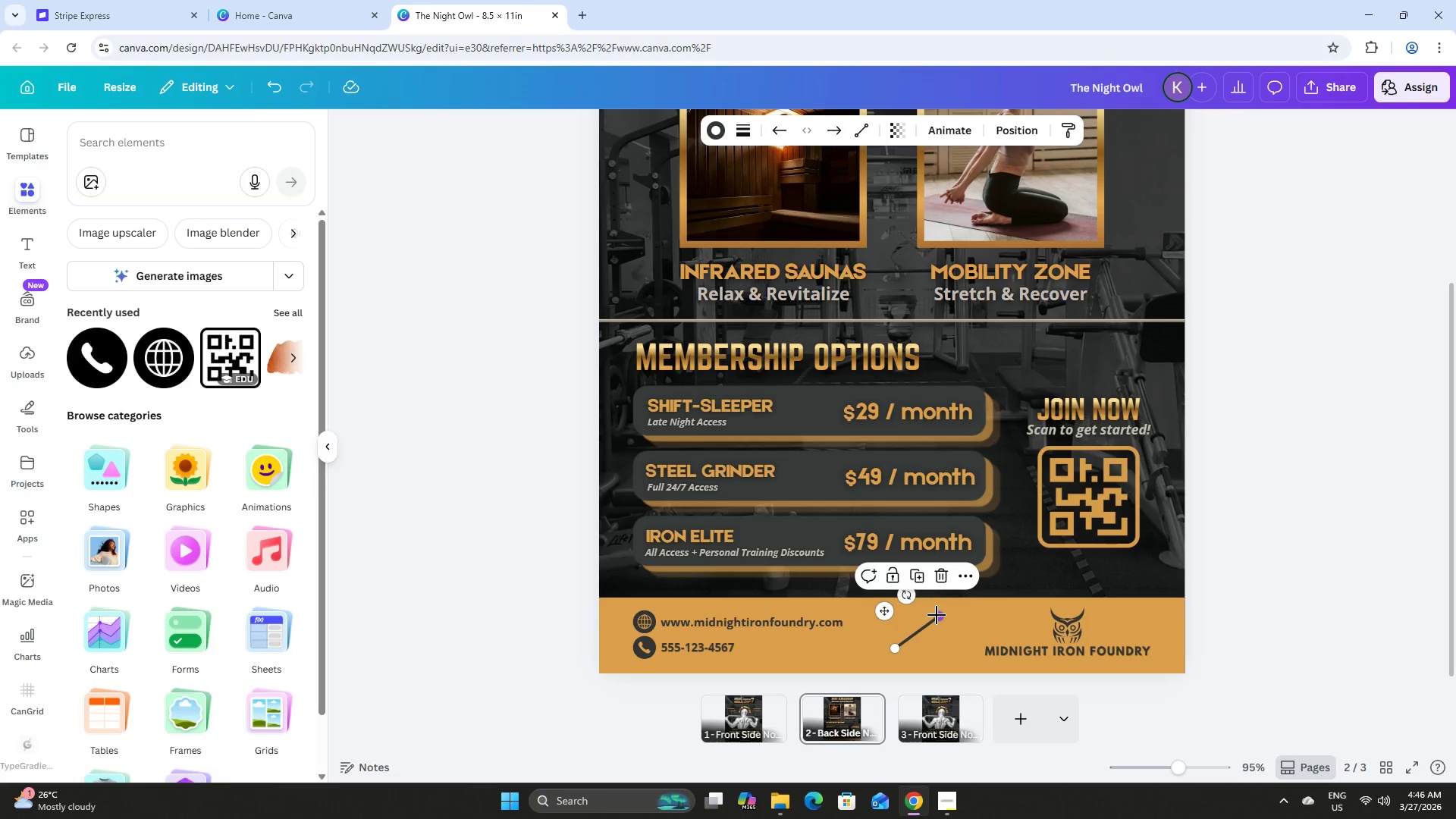 
left_click_drag(start_coordinate=[937, 615], to_coordinate=[927, 607])
 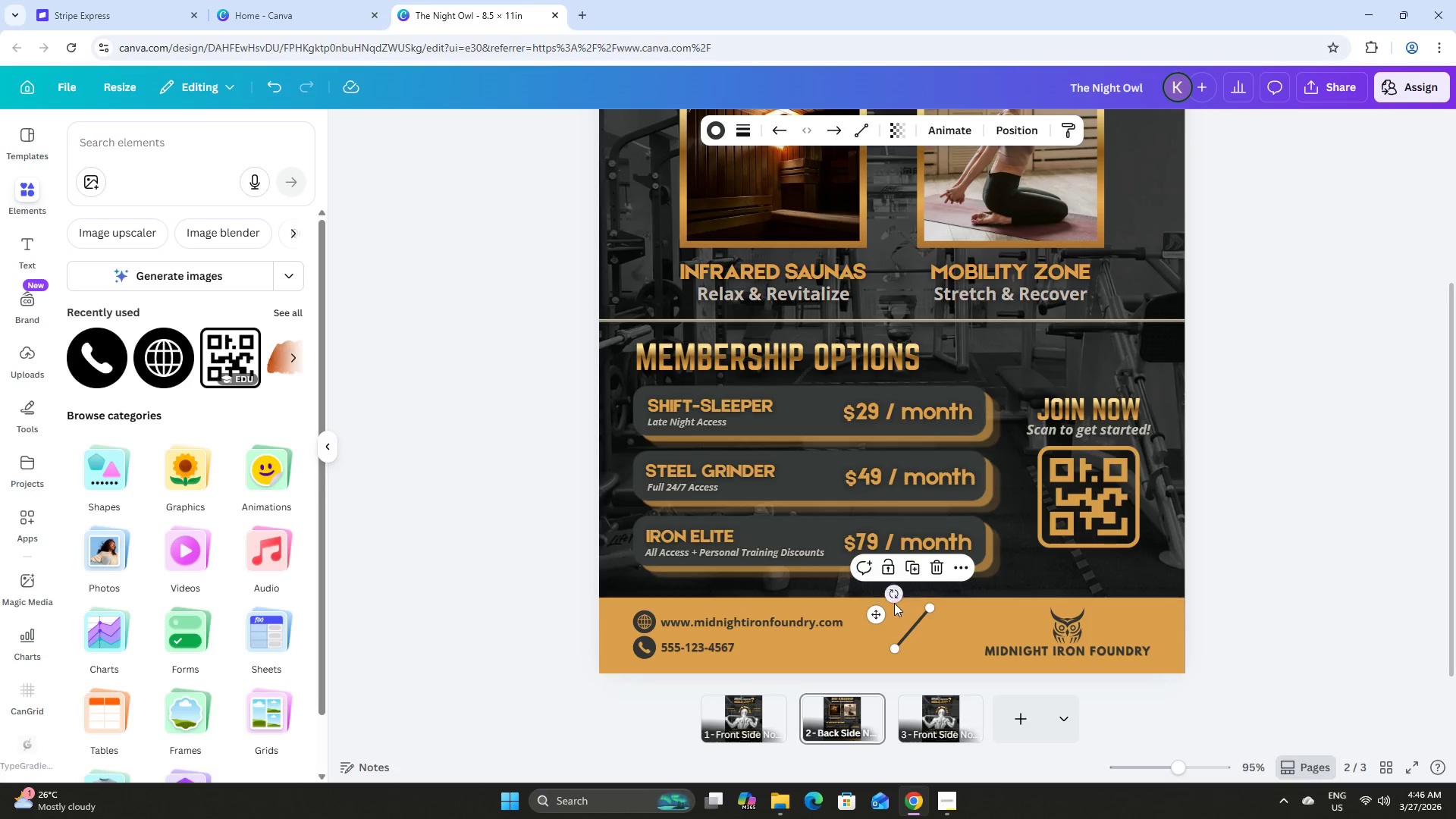 
left_click_drag(start_coordinate=[893, 595], to_coordinate=[870, 617])
 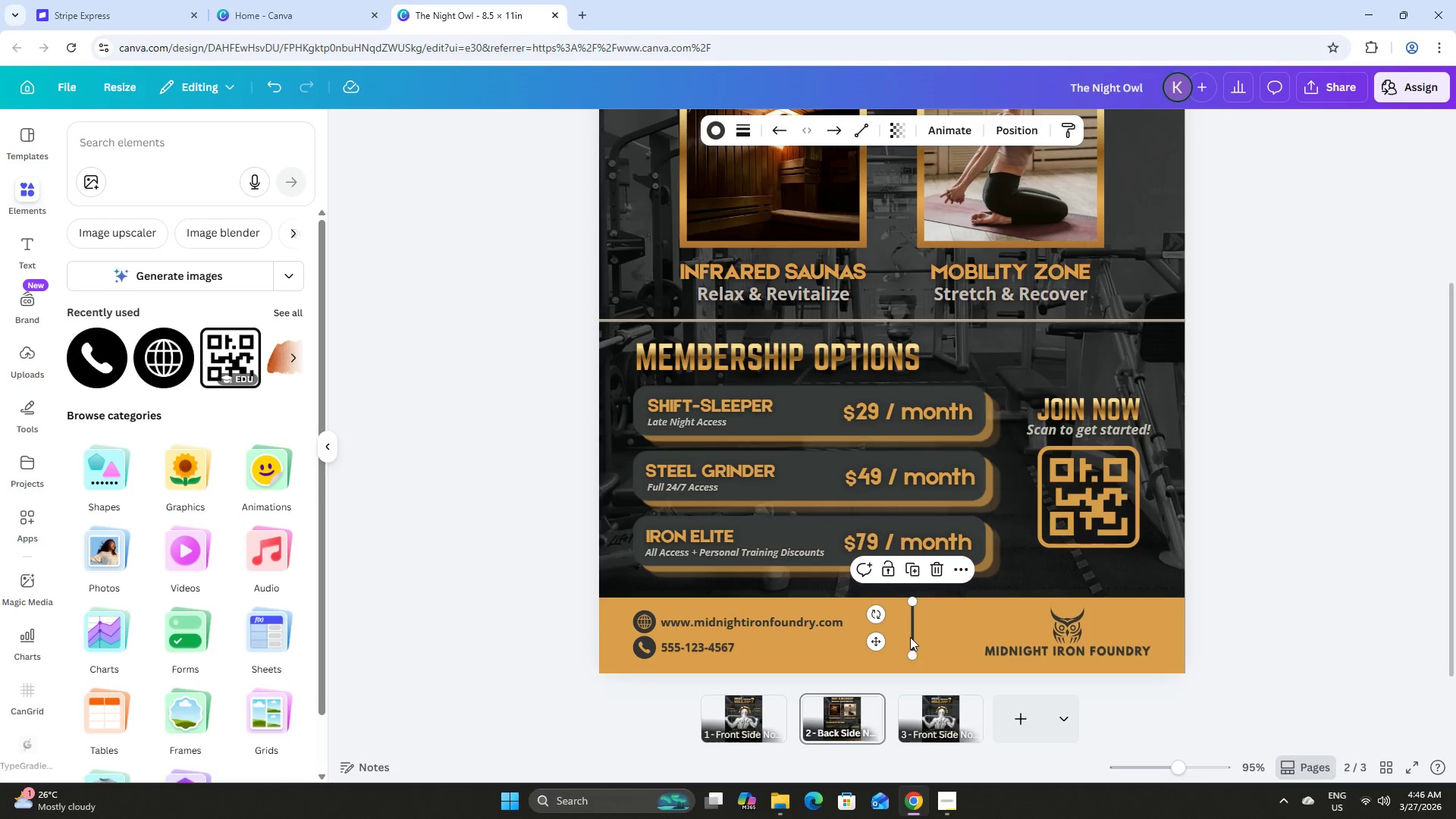 
left_click_drag(start_coordinate=[910, 632], to_coordinate=[912, 640])
 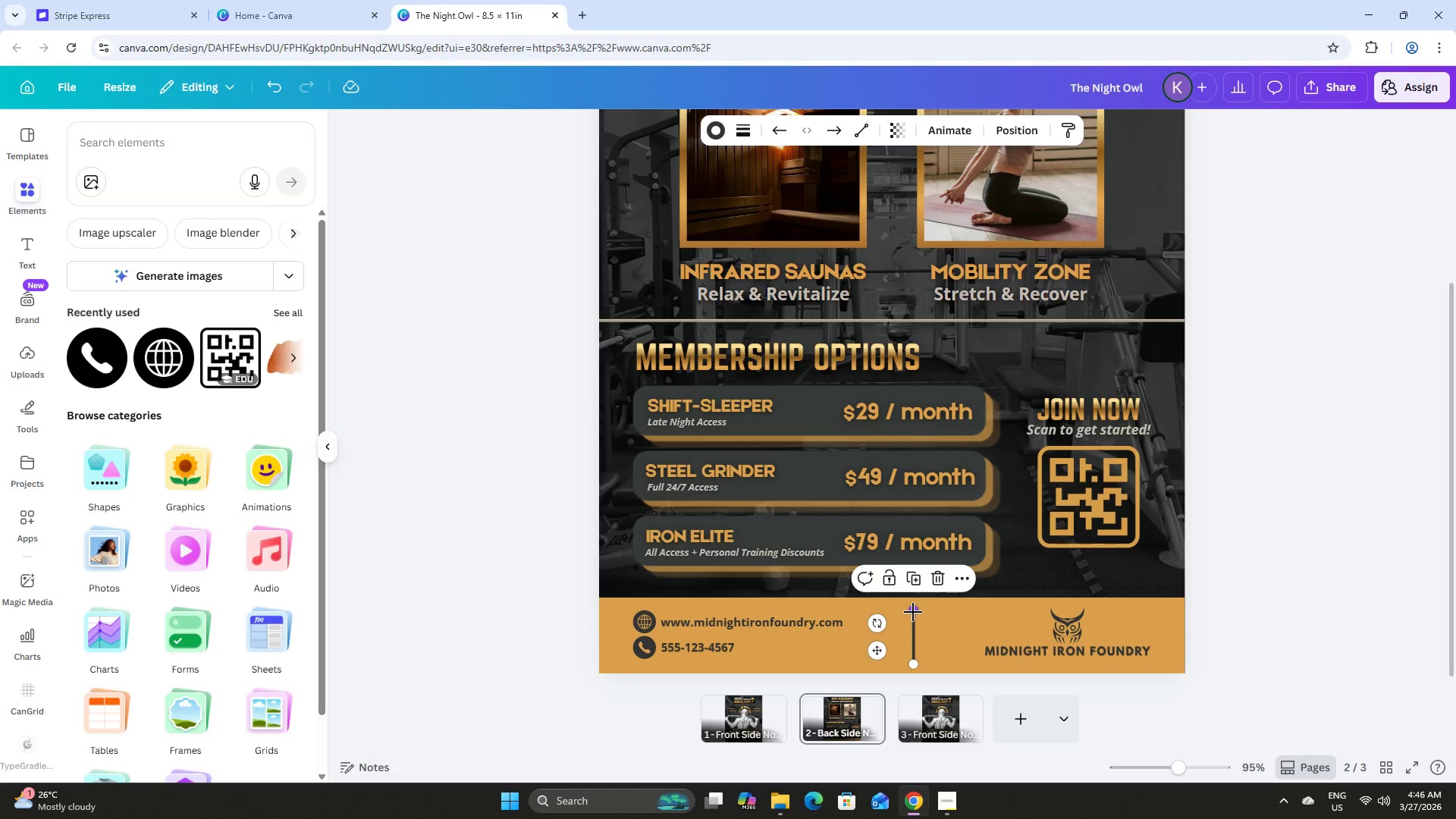 
left_click_drag(start_coordinate=[913, 612], to_coordinate=[914, 601])
 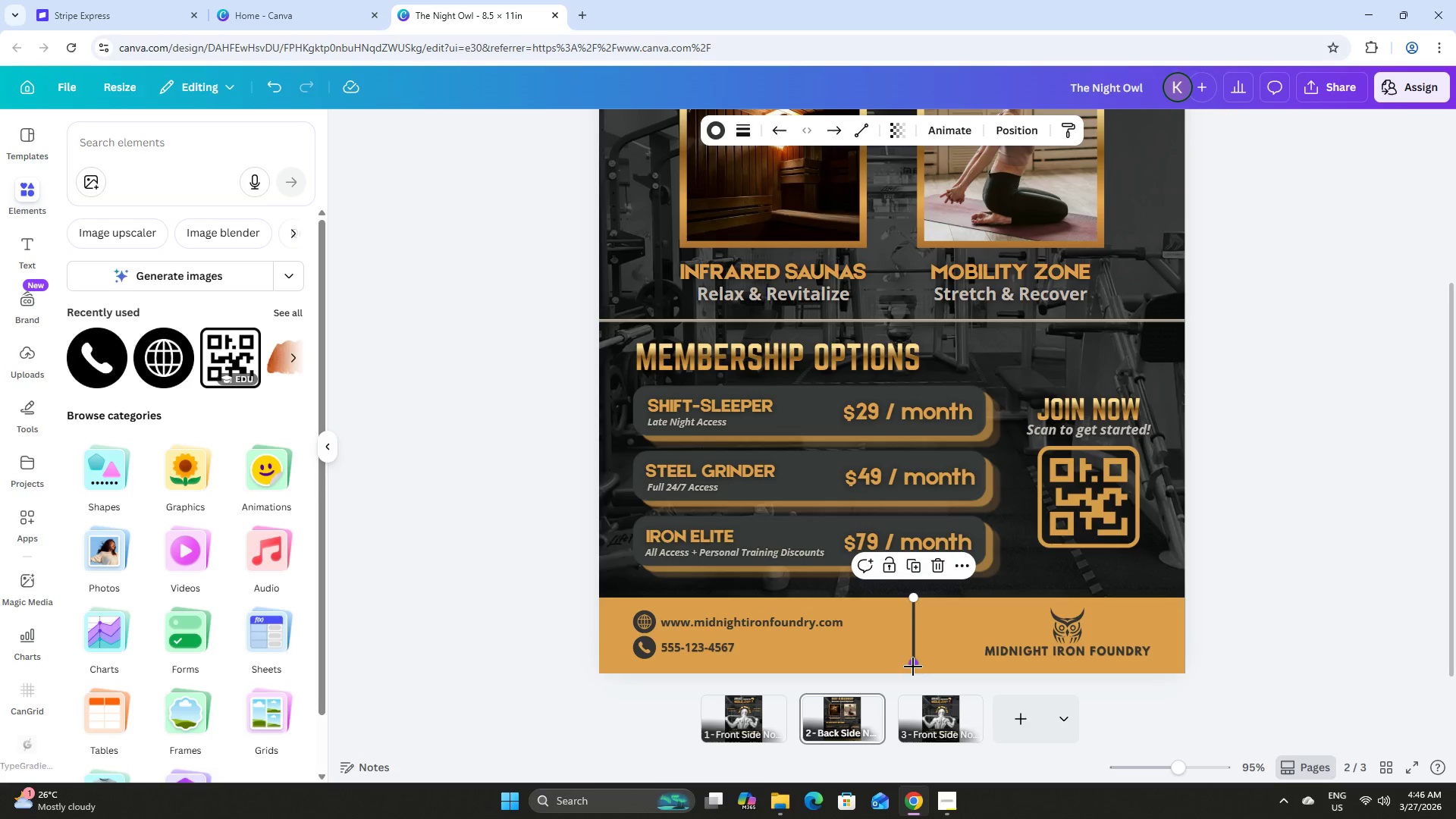 
left_click_drag(start_coordinate=[913, 667], to_coordinate=[914, 676])
 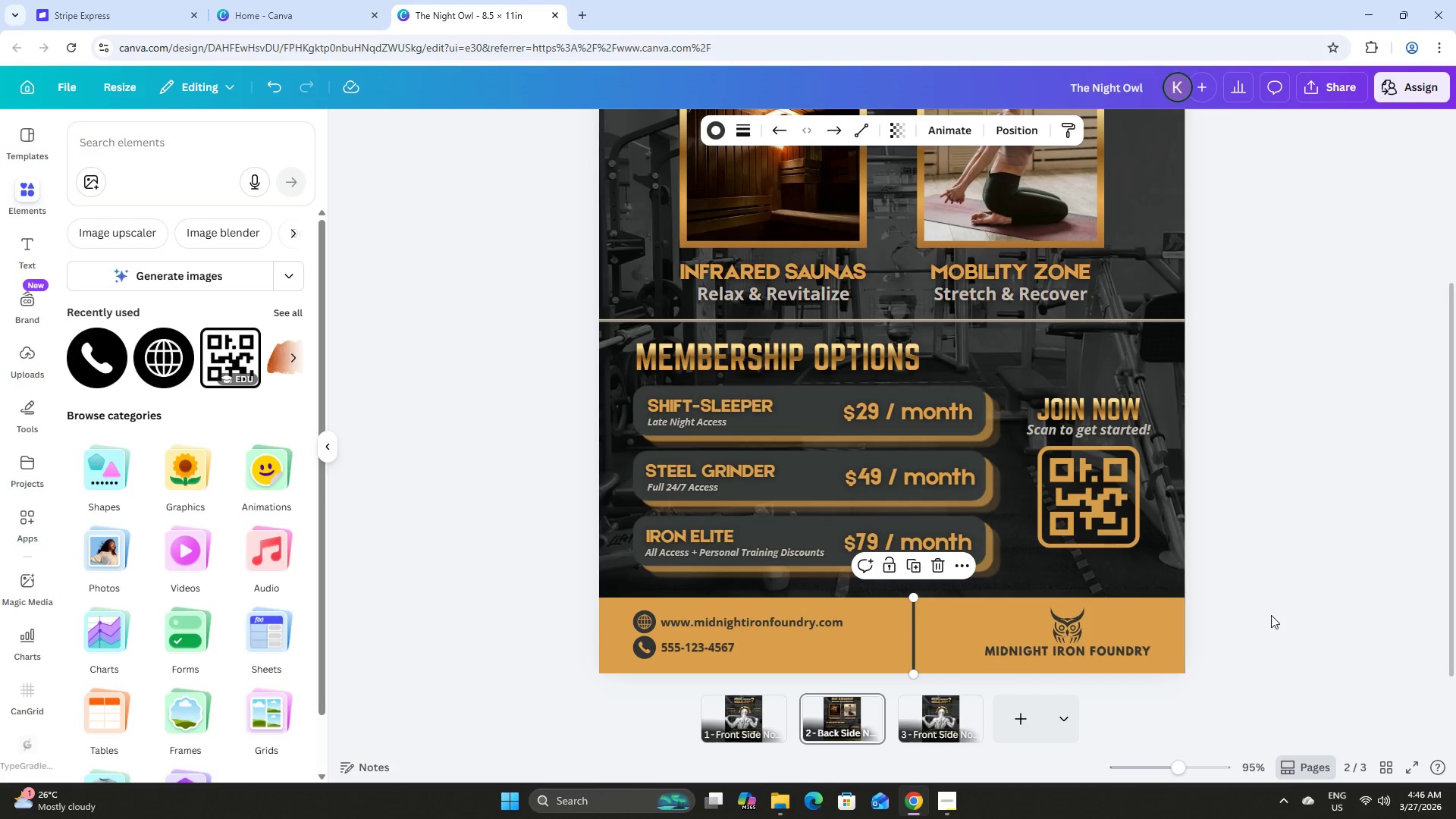 
left_click([1289, 615])
 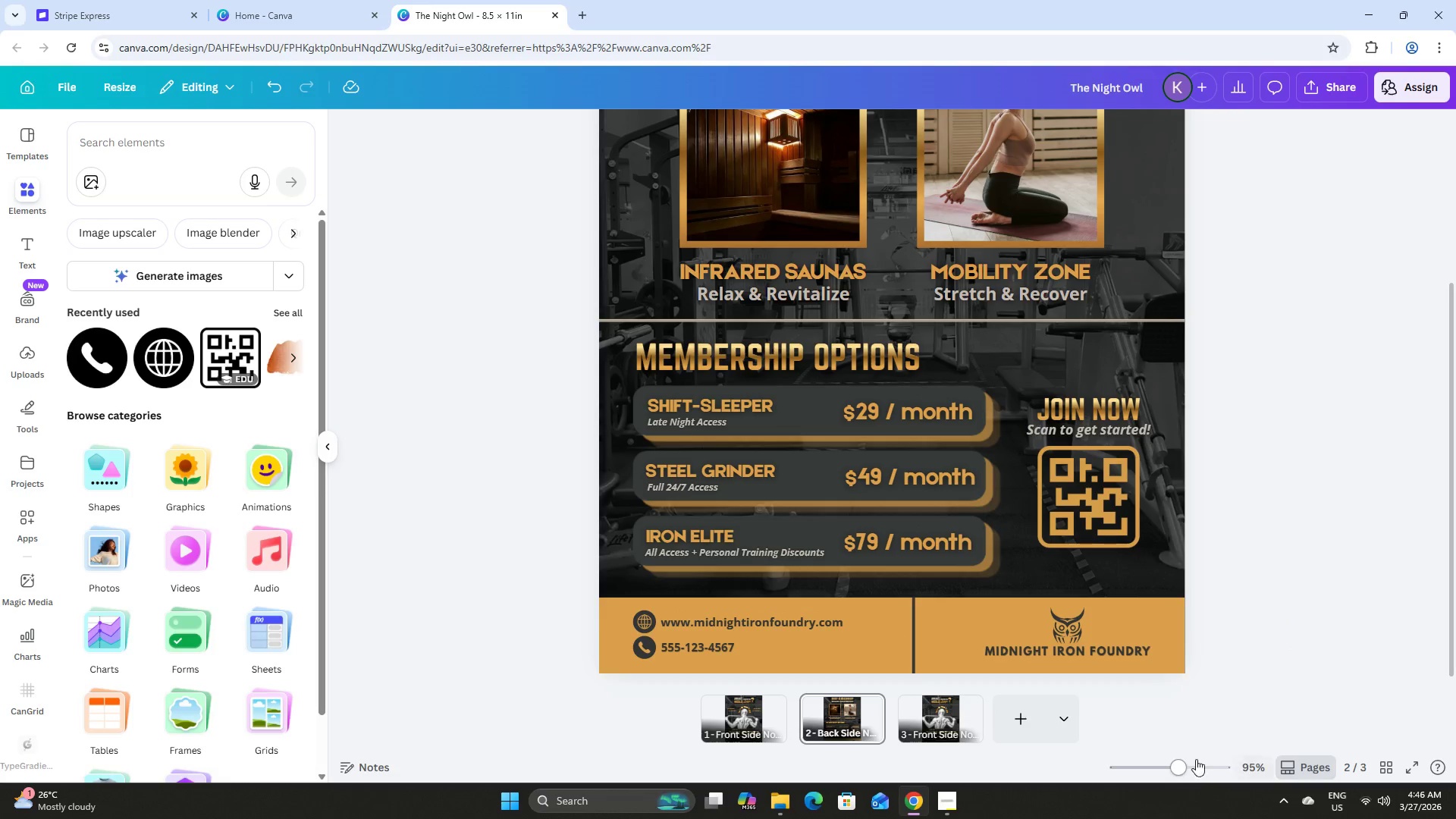 
left_click_drag(start_coordinate=[1181, 763], to_coordinate=[1167, 748])
 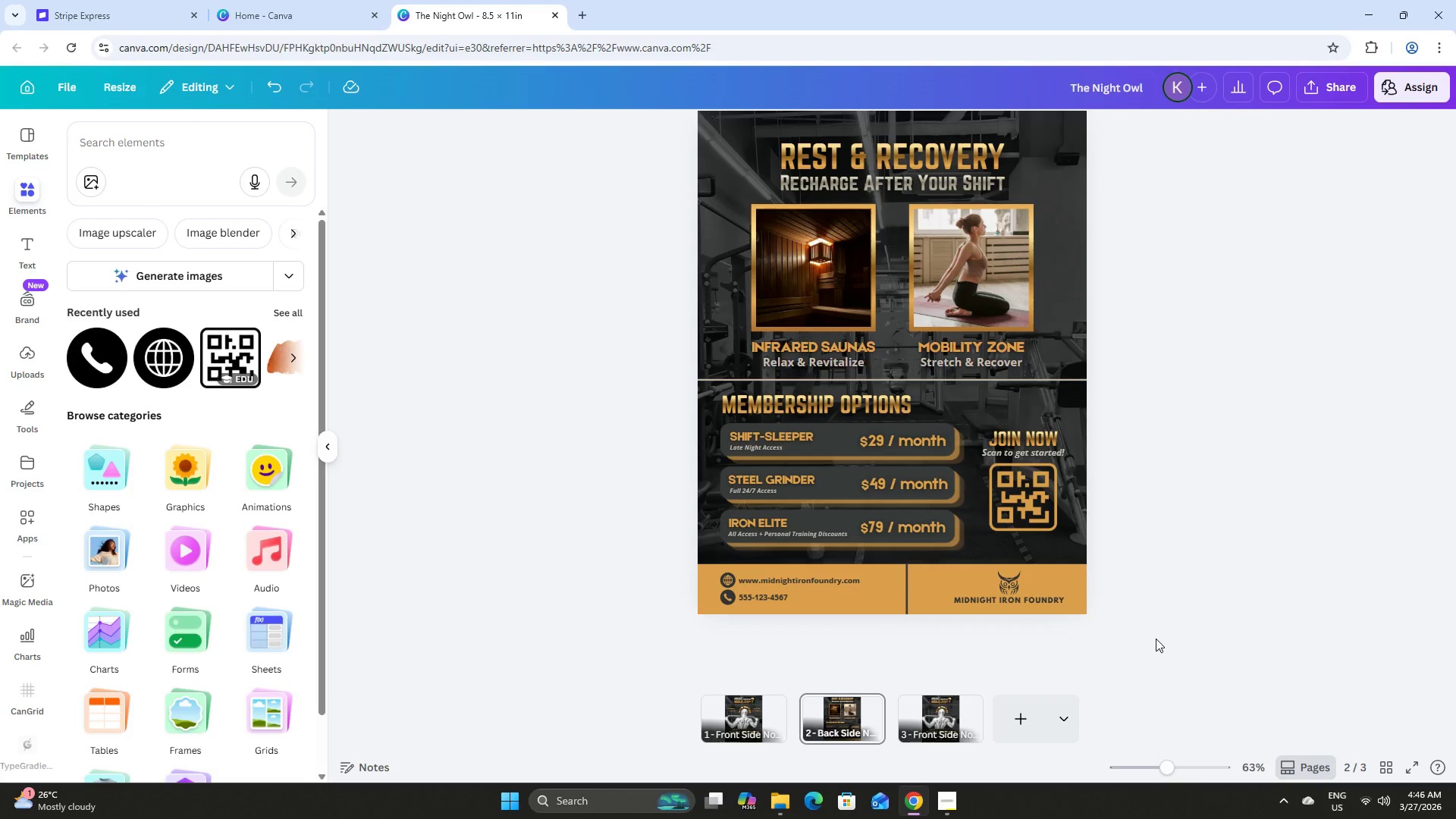 
scroll: coordinate [1157, 638], scroll_direction: up, amount: 7.0
 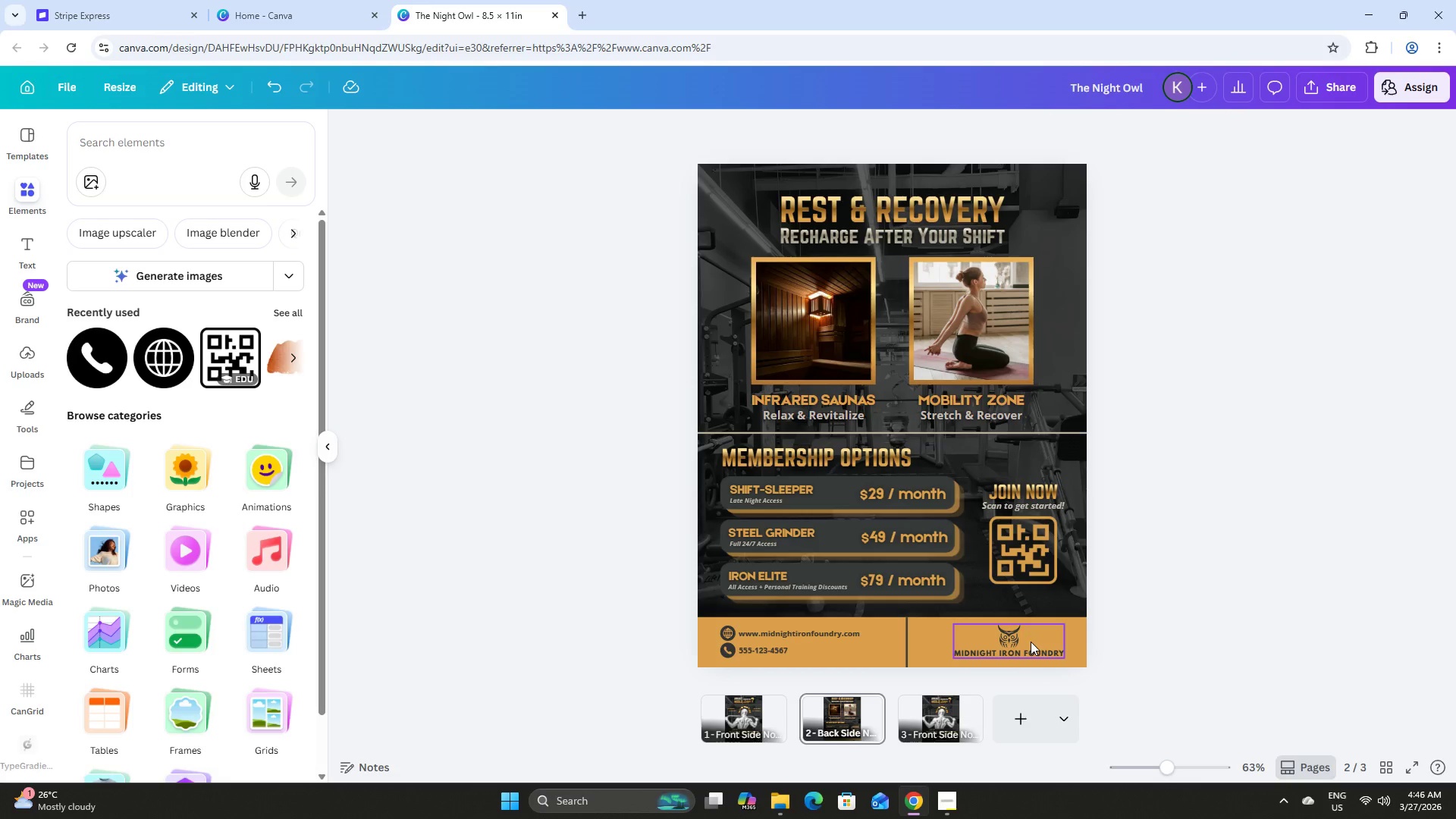 
left_click_drag(start_coordinate=[1168, 763], to_coordinate=[1181, 767])
 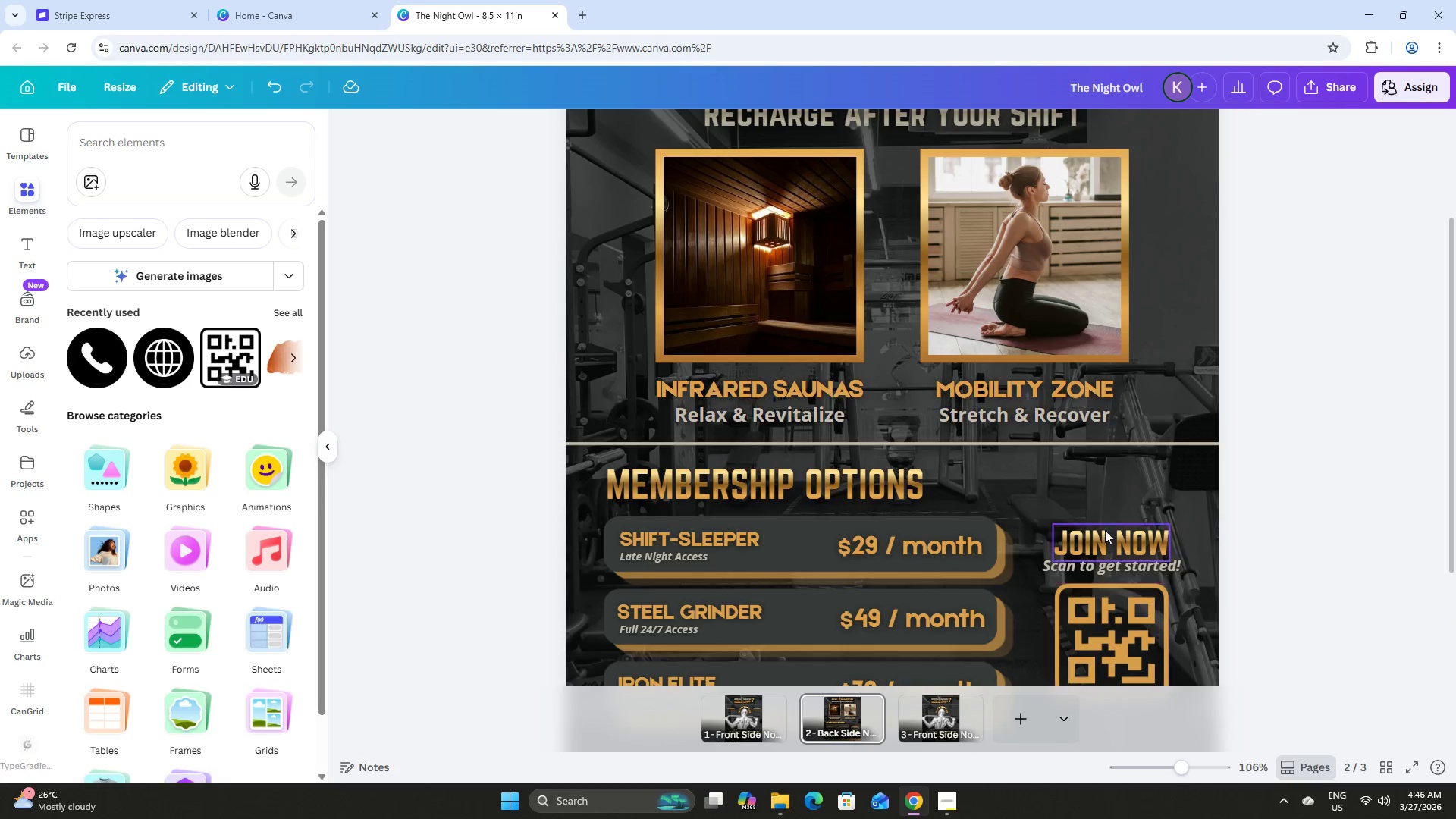 
scroll: coordinate [1106, 530], scroll_direction: down, amount: 8.0
 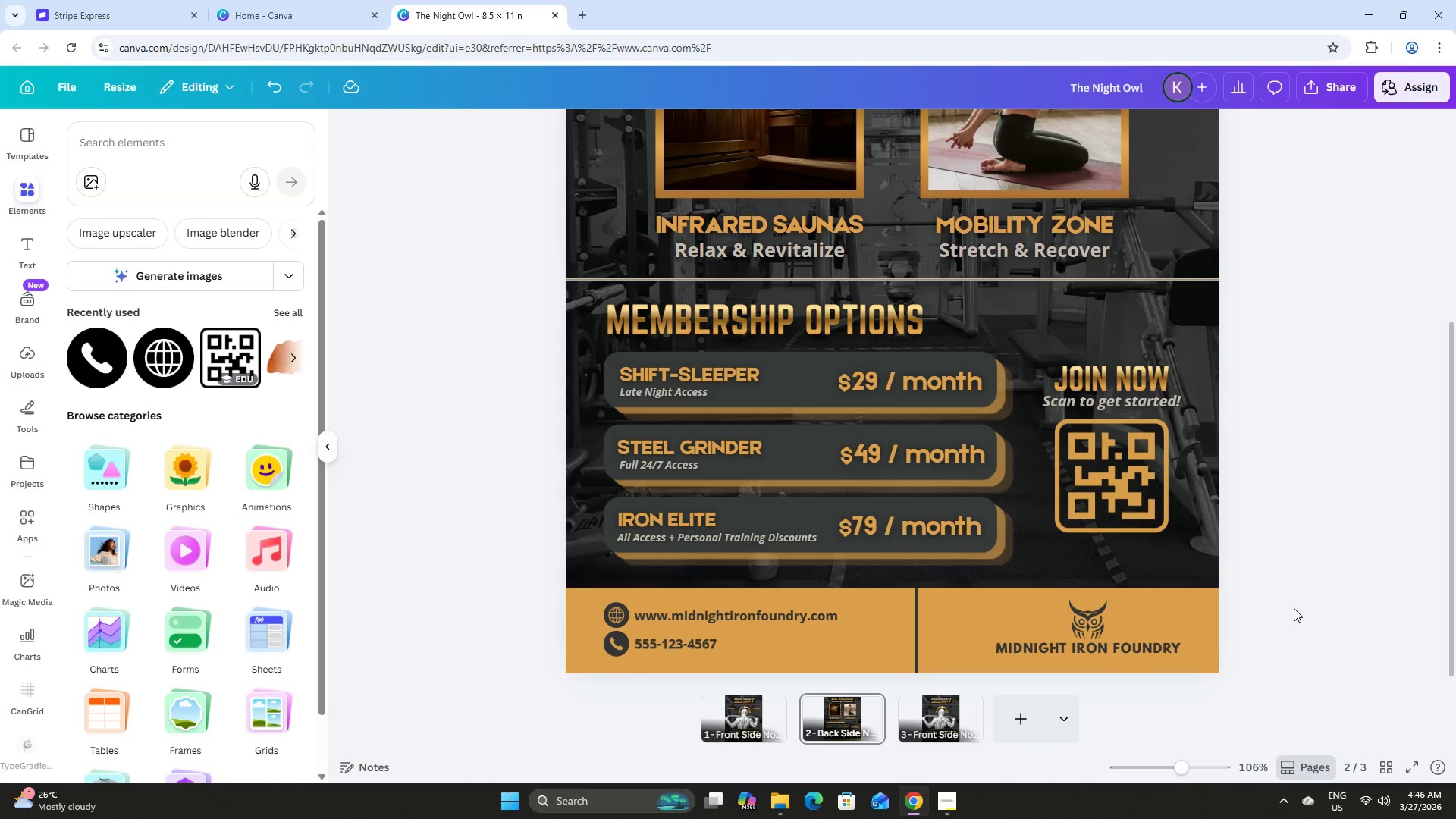 
left_click([1294, 608])
 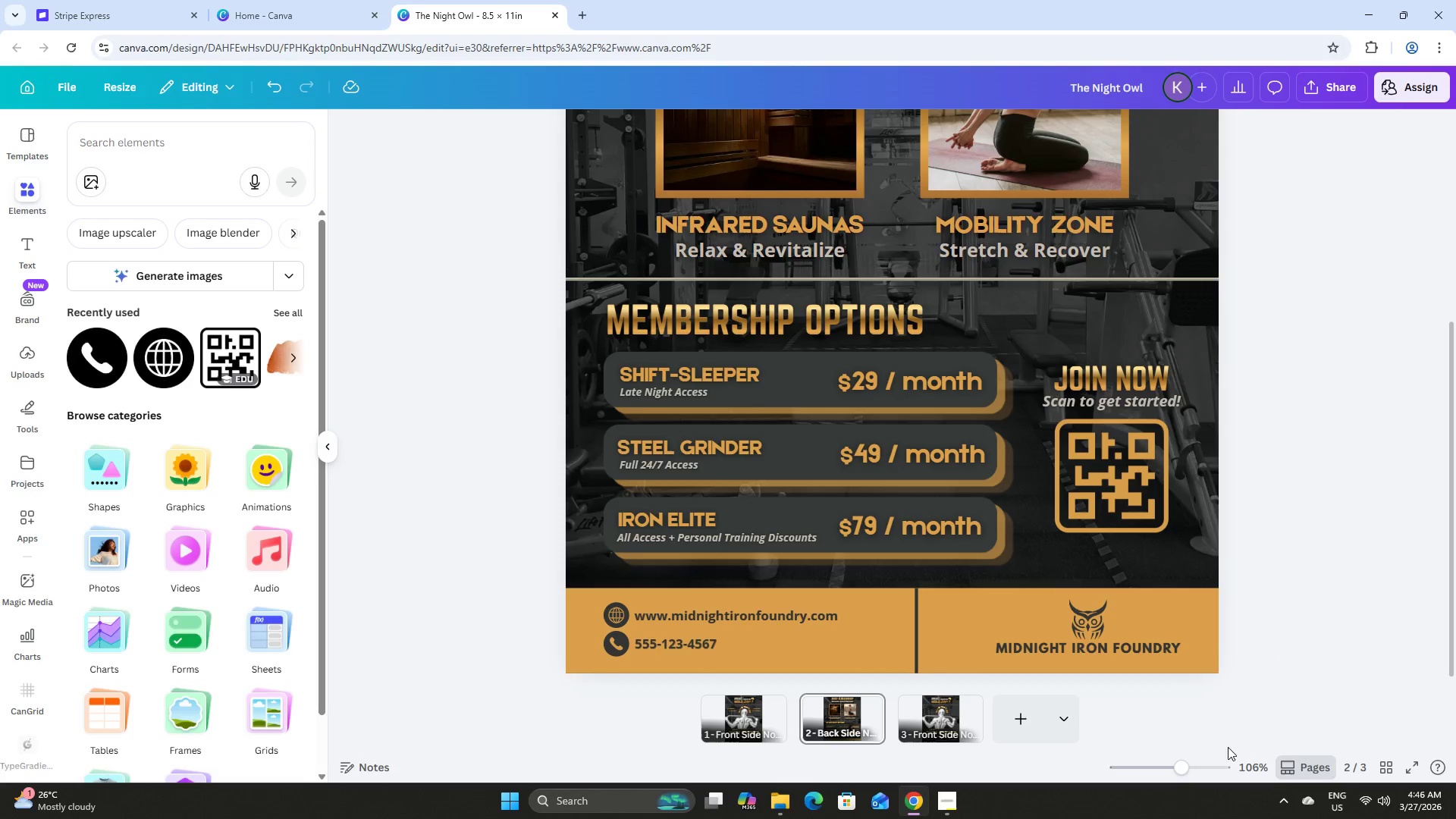 
left_click_drag(start_coordinate=[1178, 766], to_coordinate=[1167, 761])
 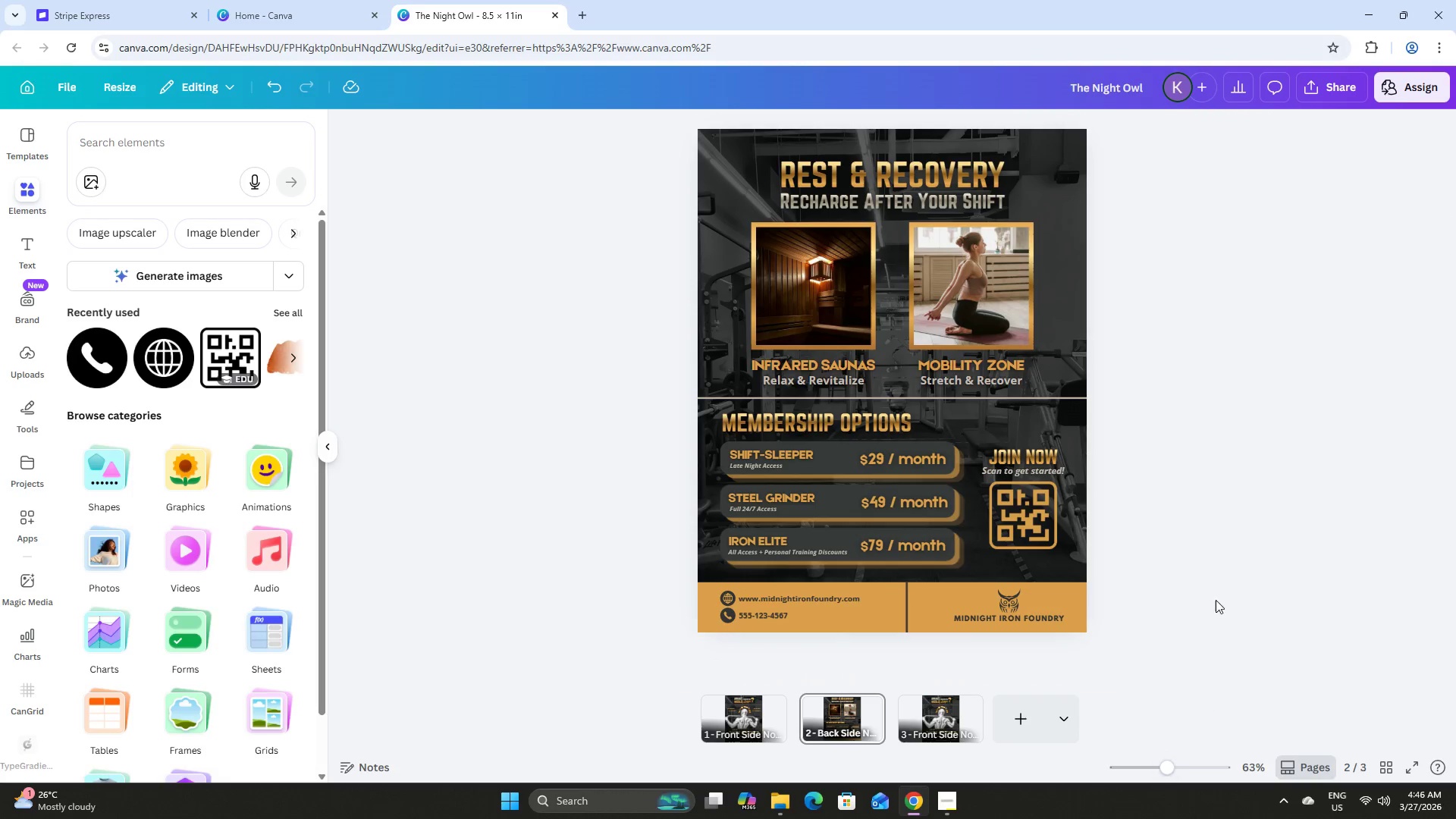 
left_click([1216, 600])
 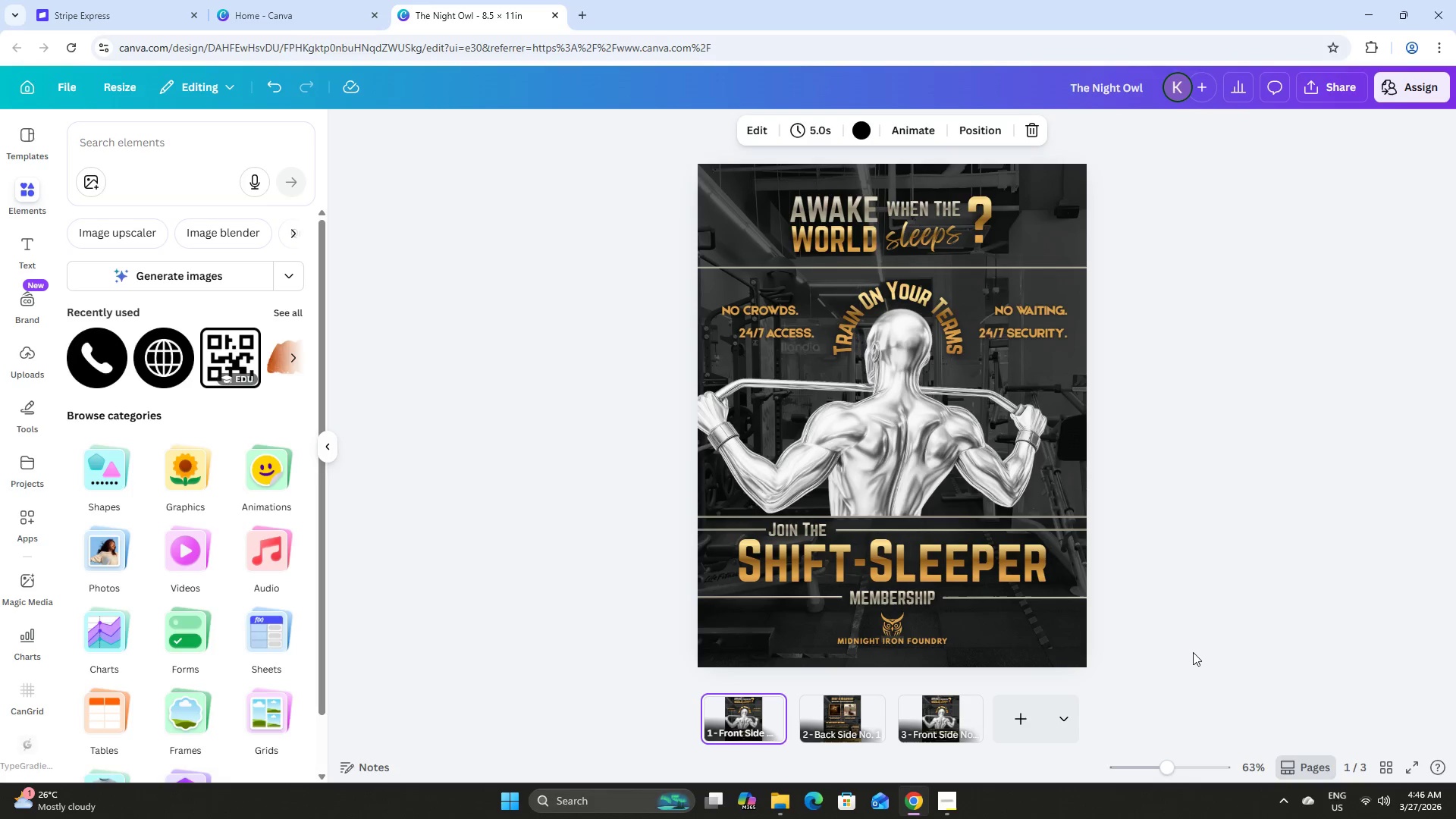 
key(ArrowRight)
 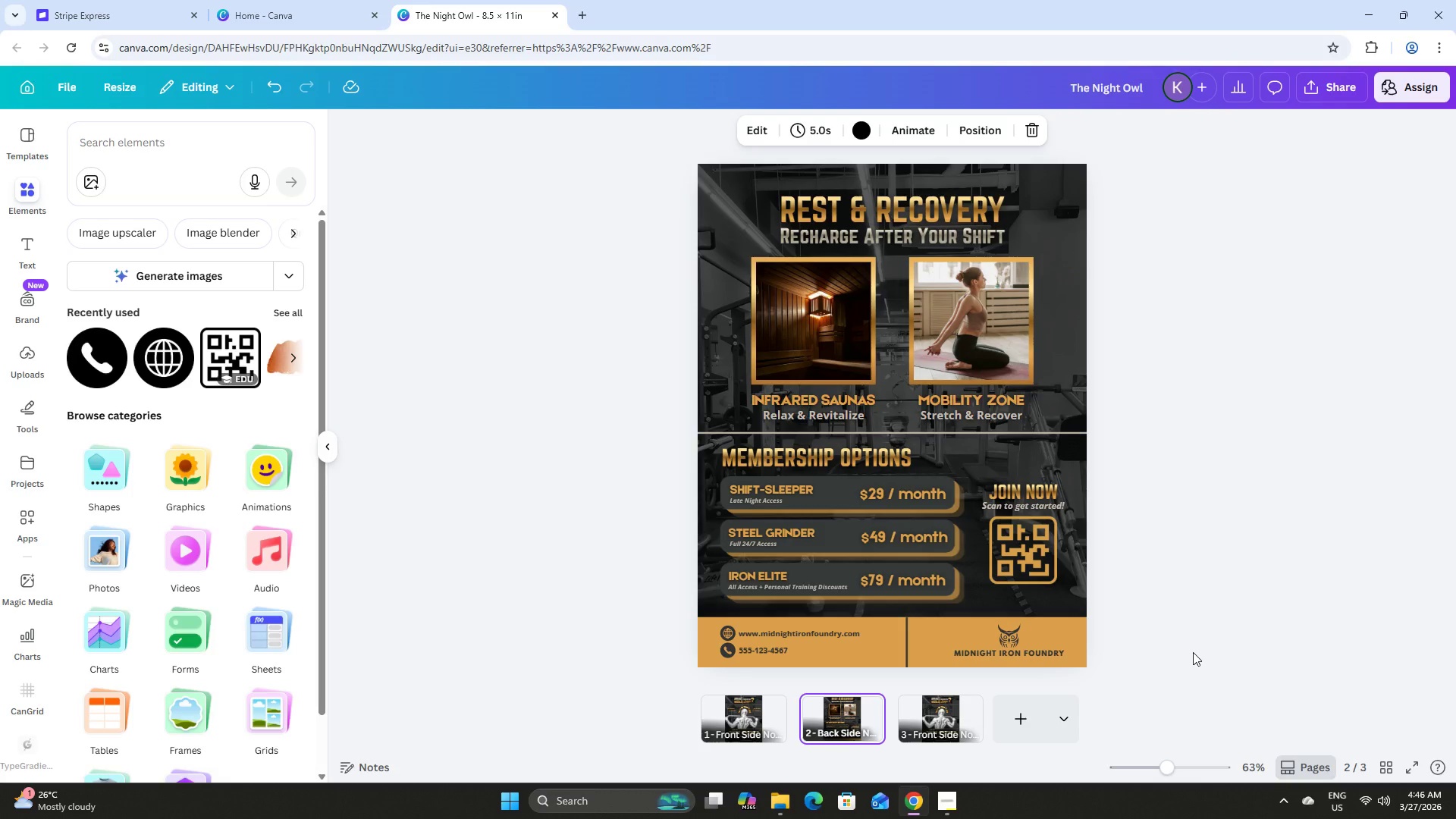 
key(ArrowLeft)
 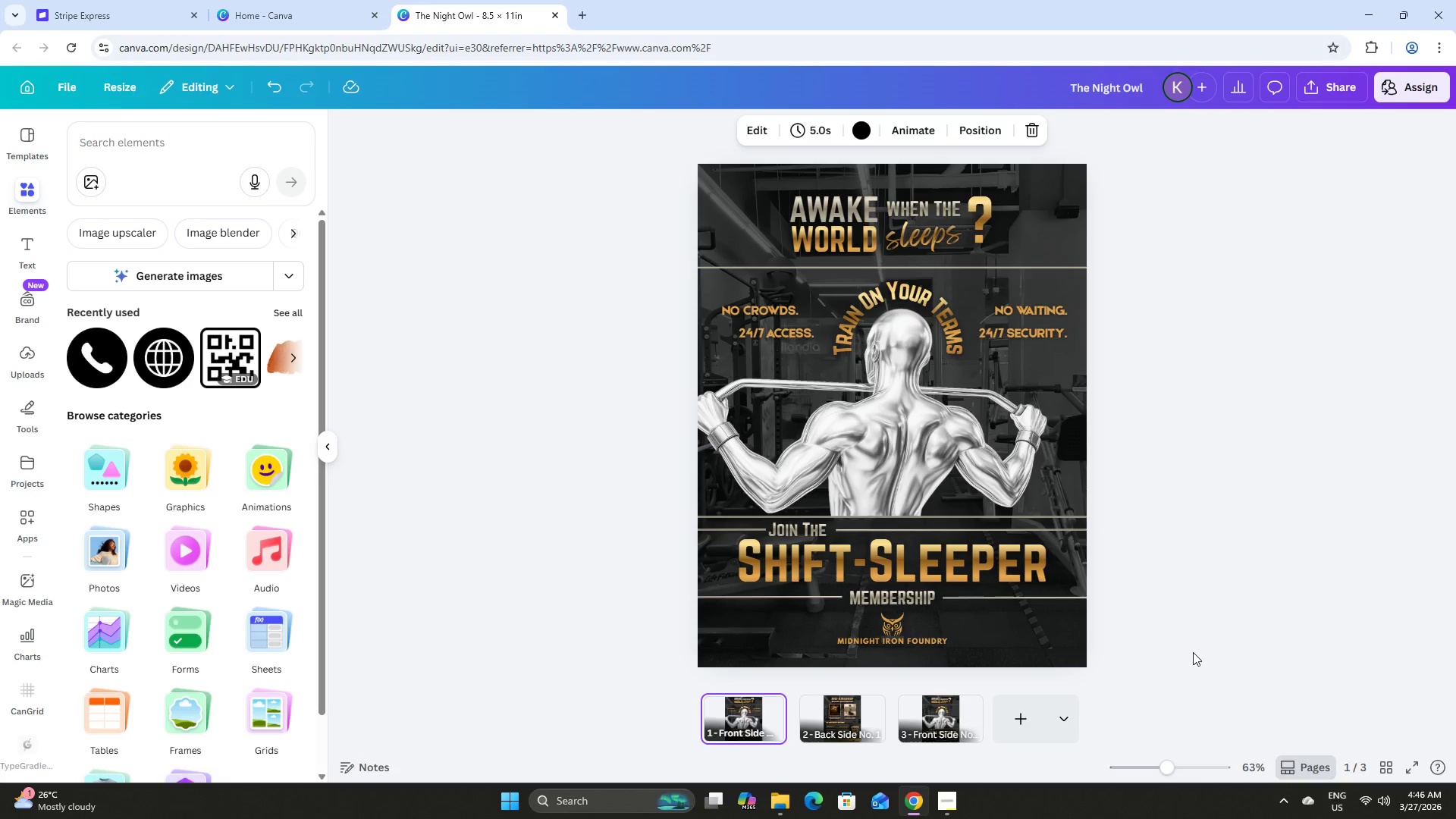 
key(ArrowRight)
 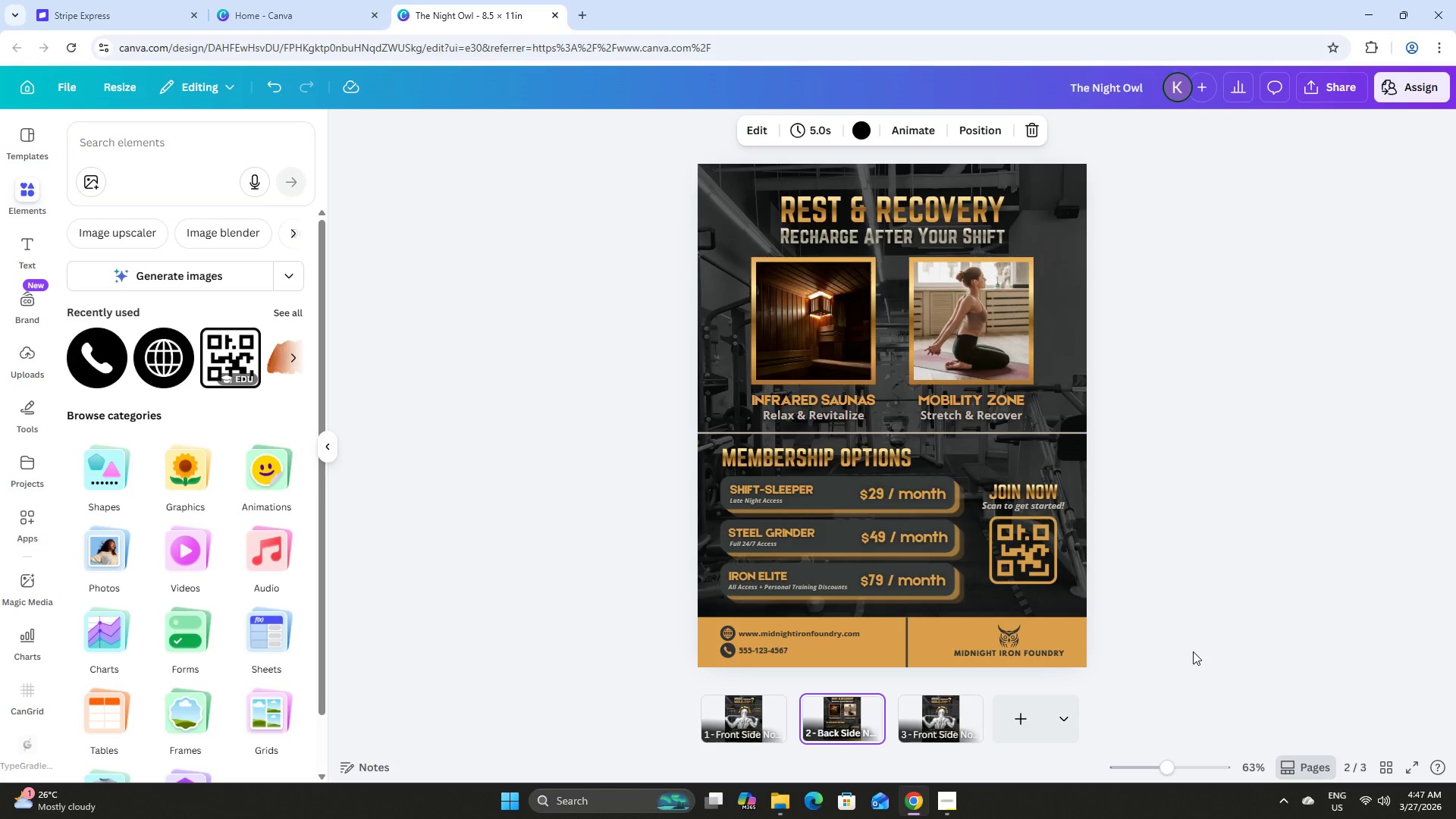 
left_click_drag(start_coordinate=[1169, 777], to_coordinate=[1180, 777])
 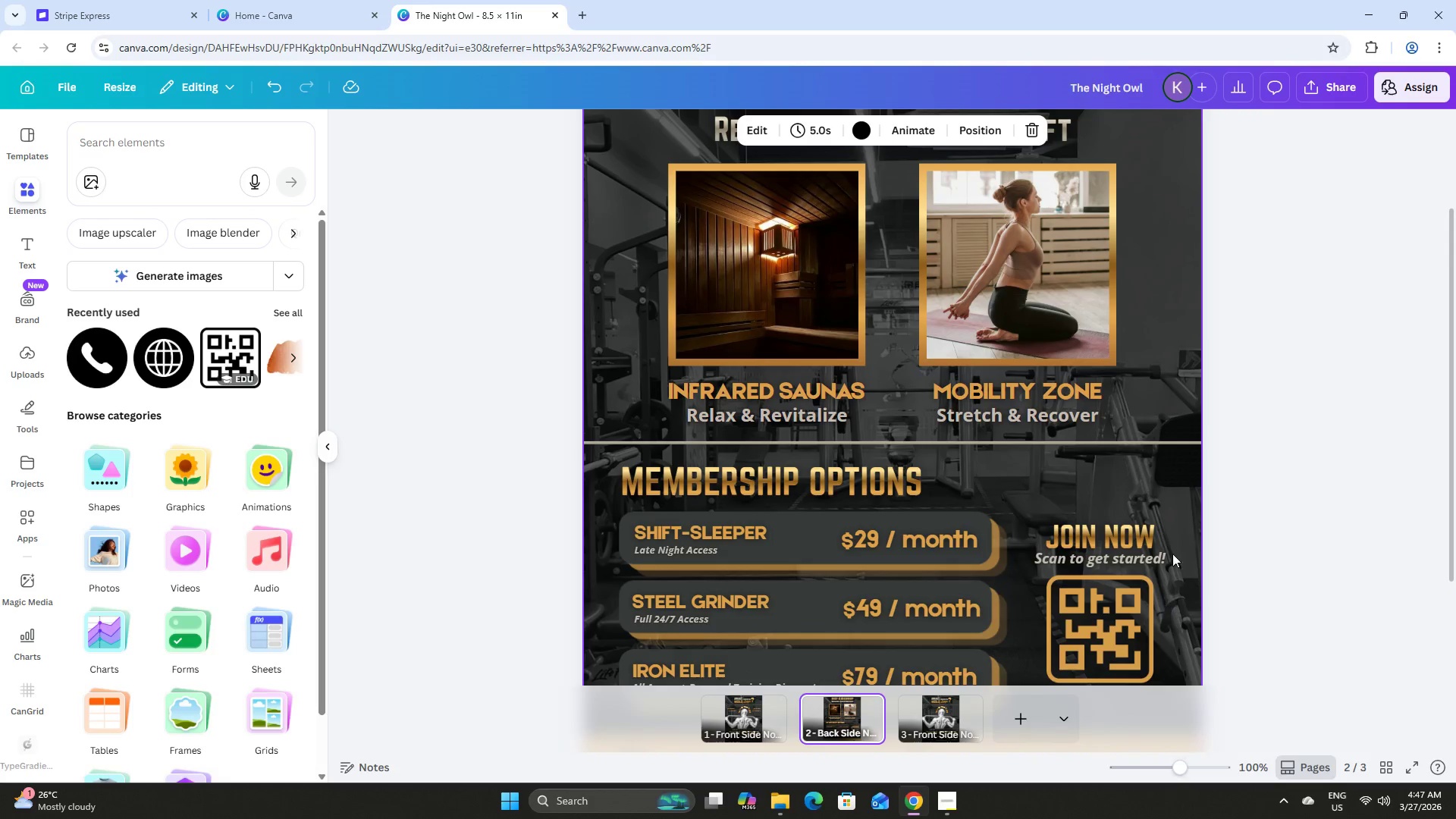 
left_click([1211, 548])
 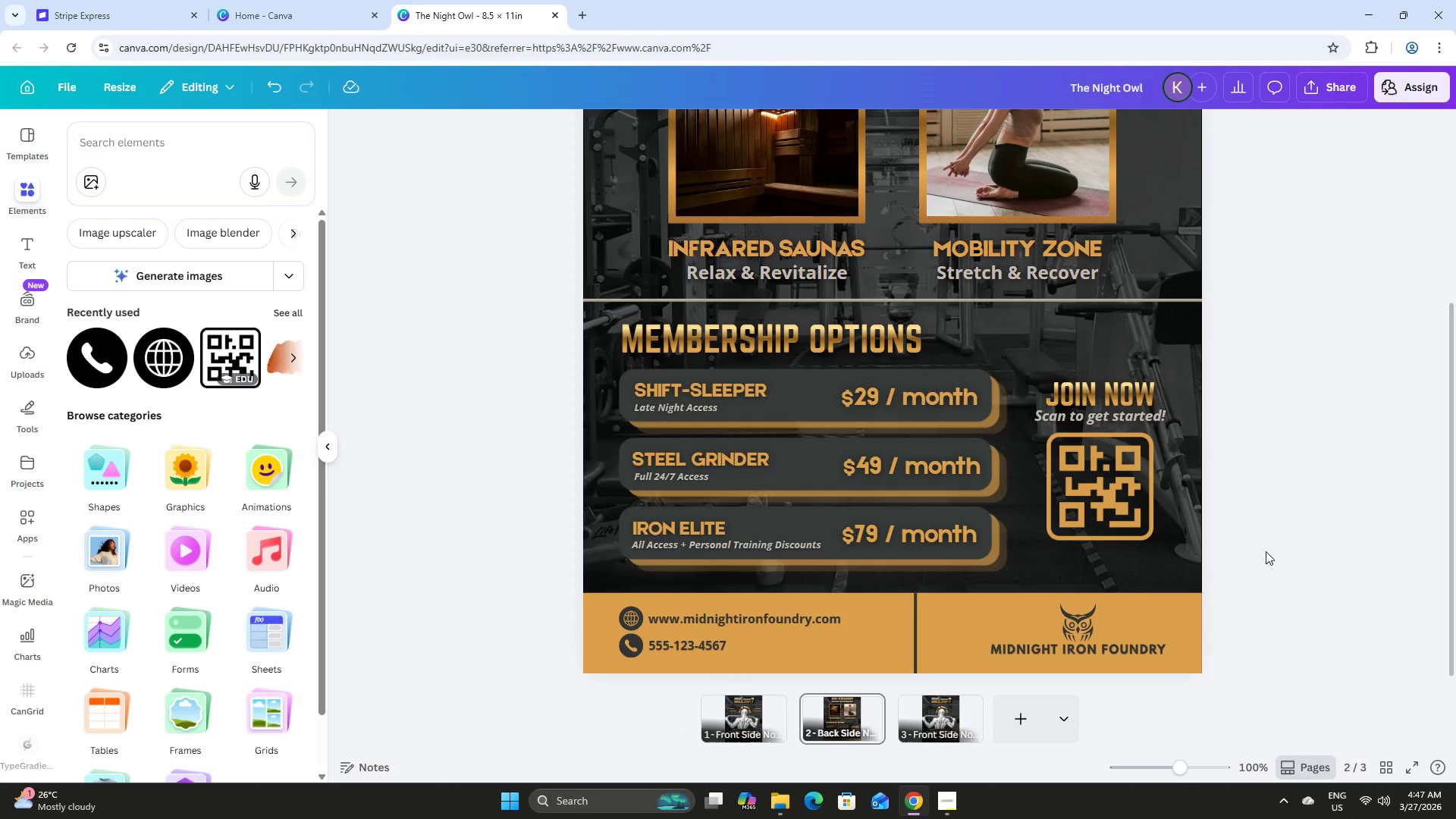 
scroll: coordinate [1173, 553], scroll_direction: down, amount: 3.0
 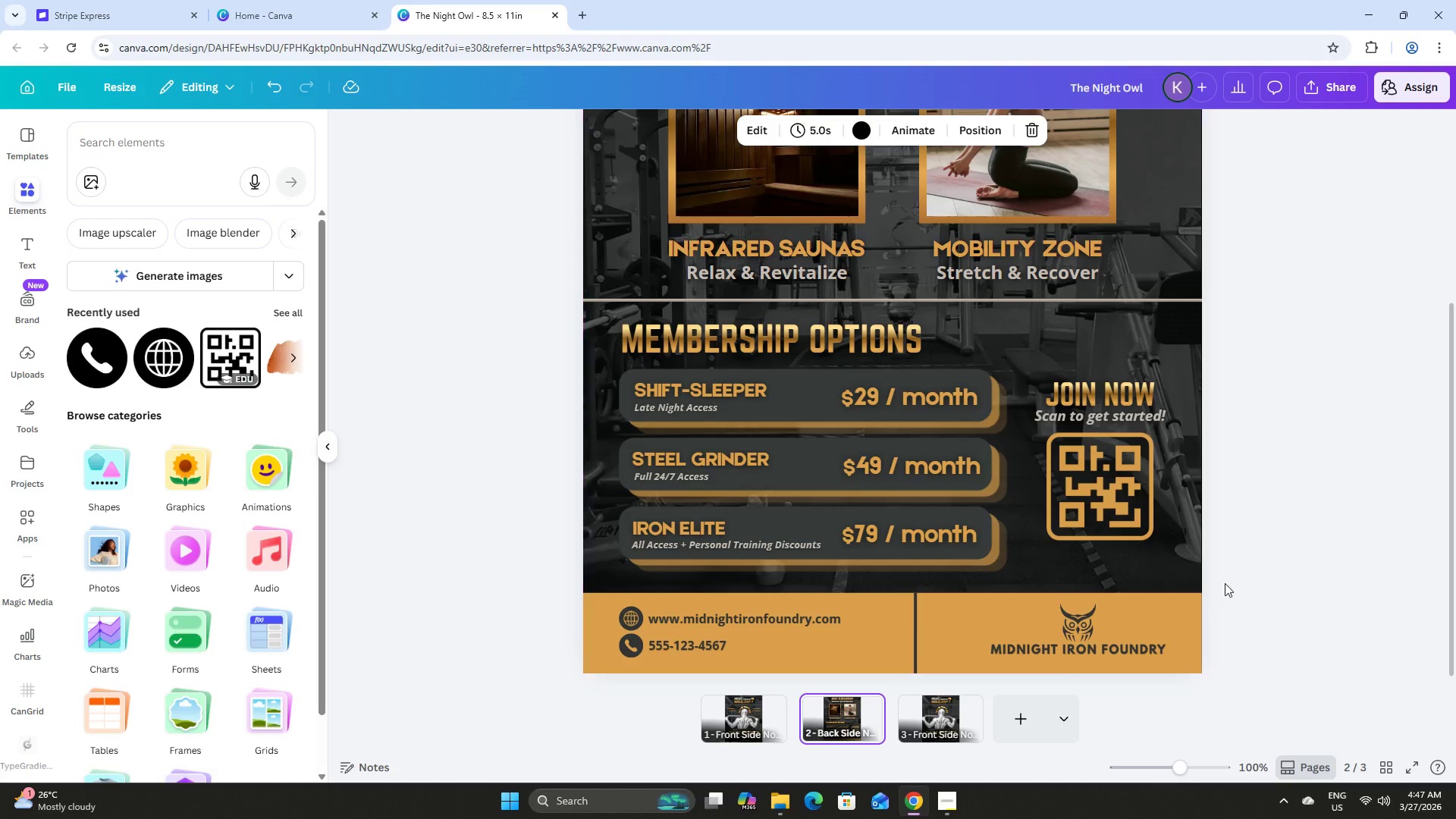 
left_click_drag(start_coordinate=[1266, 551], to_coordinate=[1040, 379])
 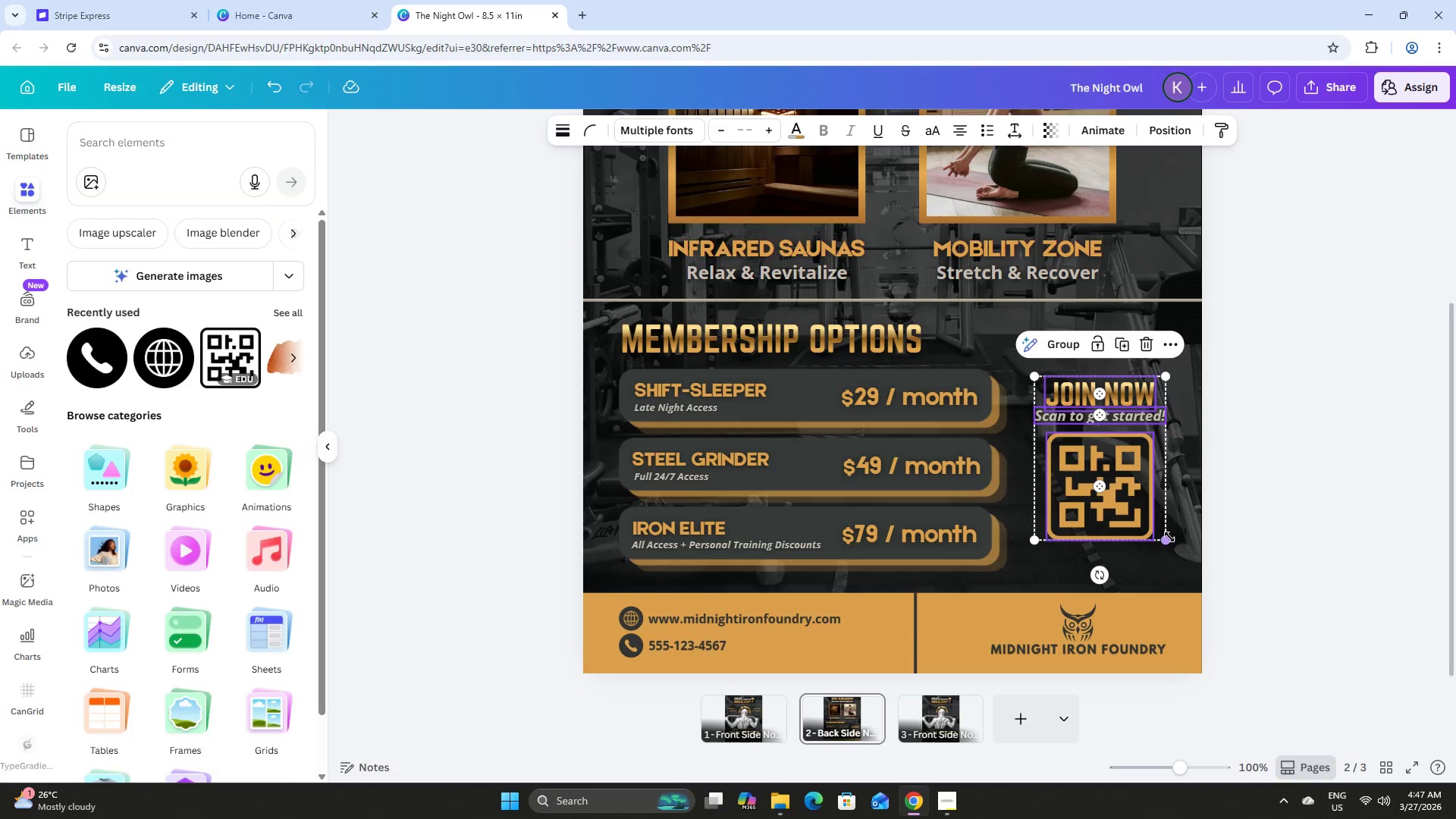 
left_click_drag(start_coordinate=[1165, 541], to_coordinate=[1174, 550])
 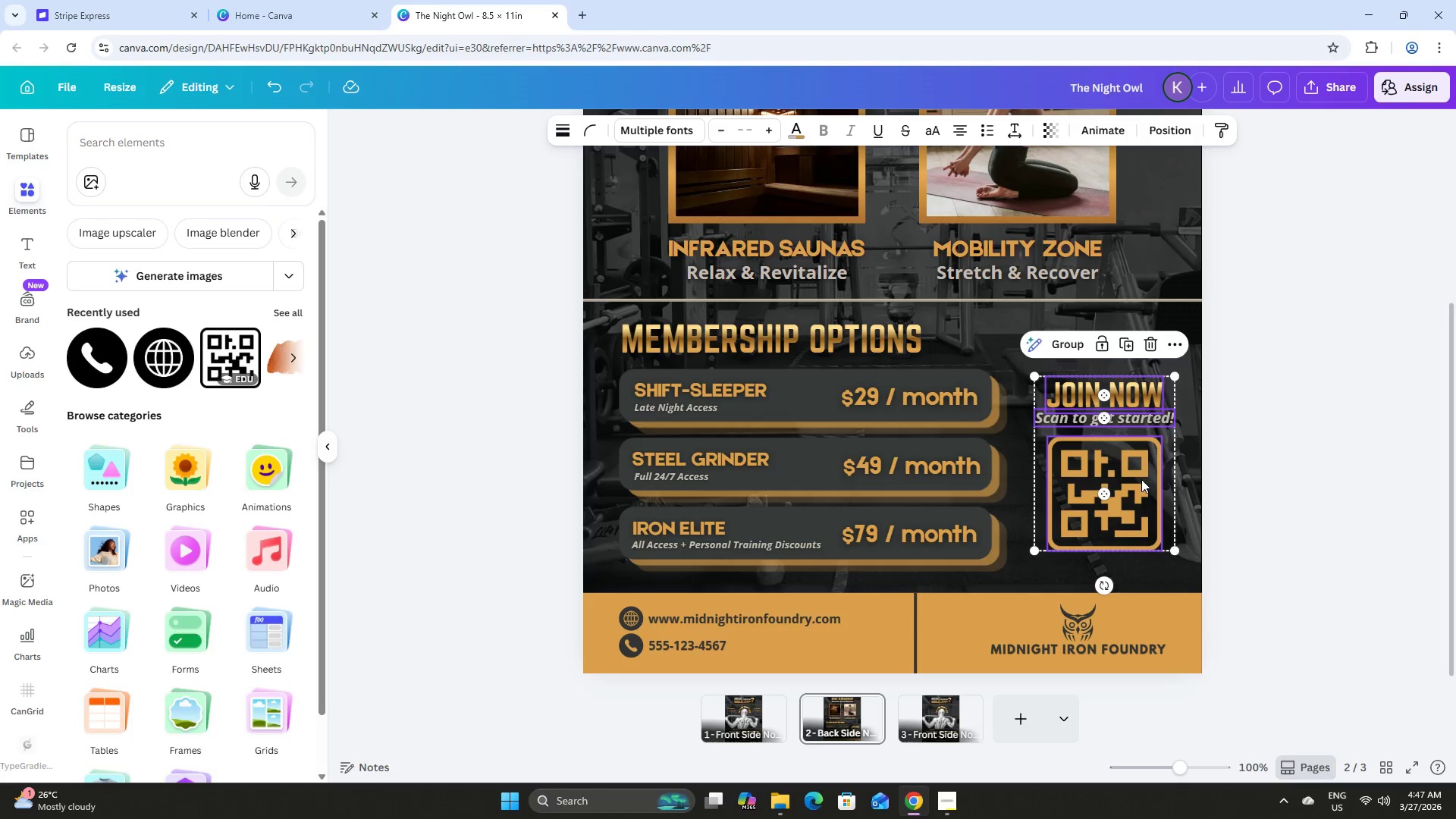 
left_click_drag(start_coordinate=[1141, 479], to_coordinate=[1138, 485])
 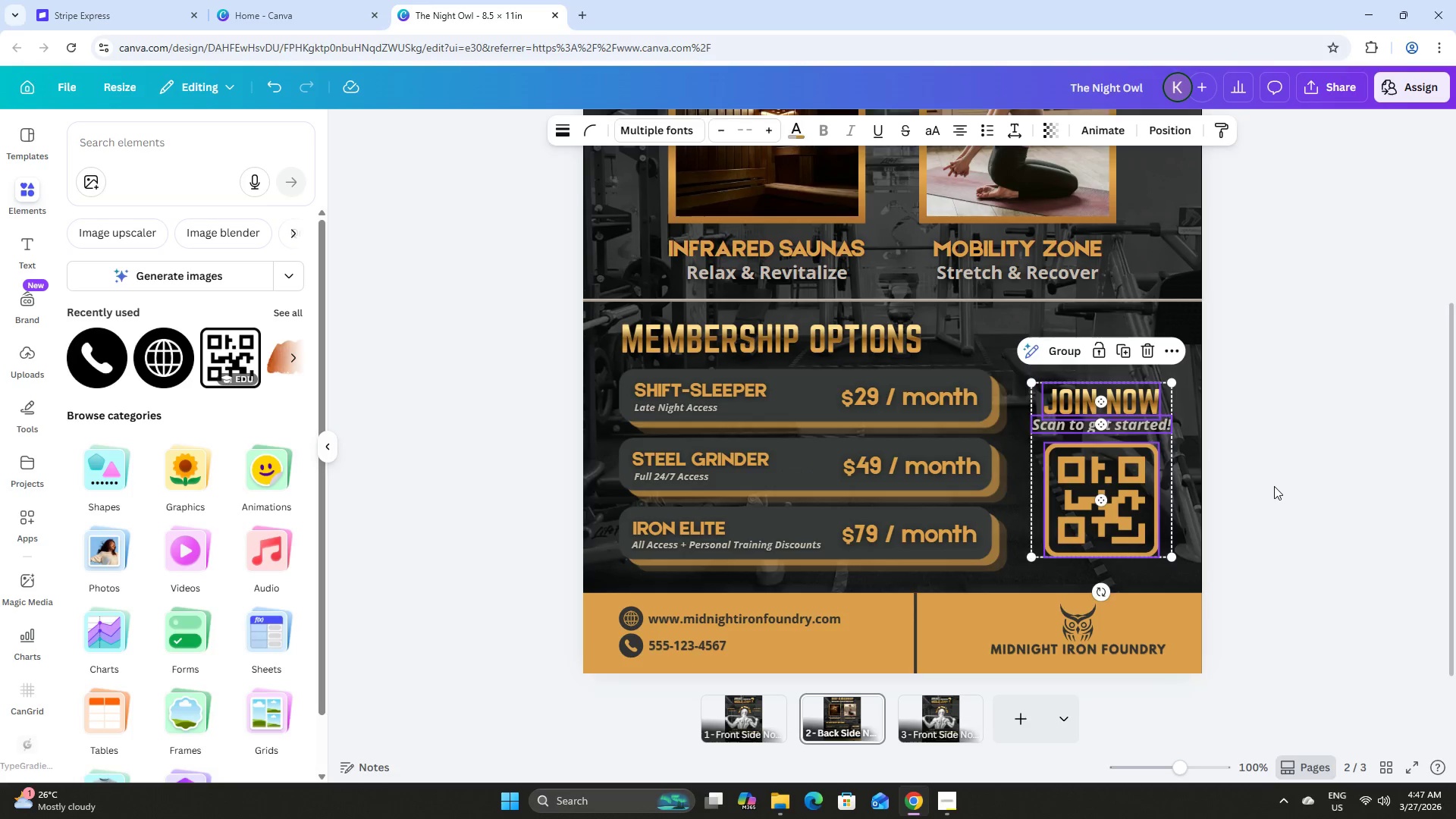 
left_click([1274, 486])
 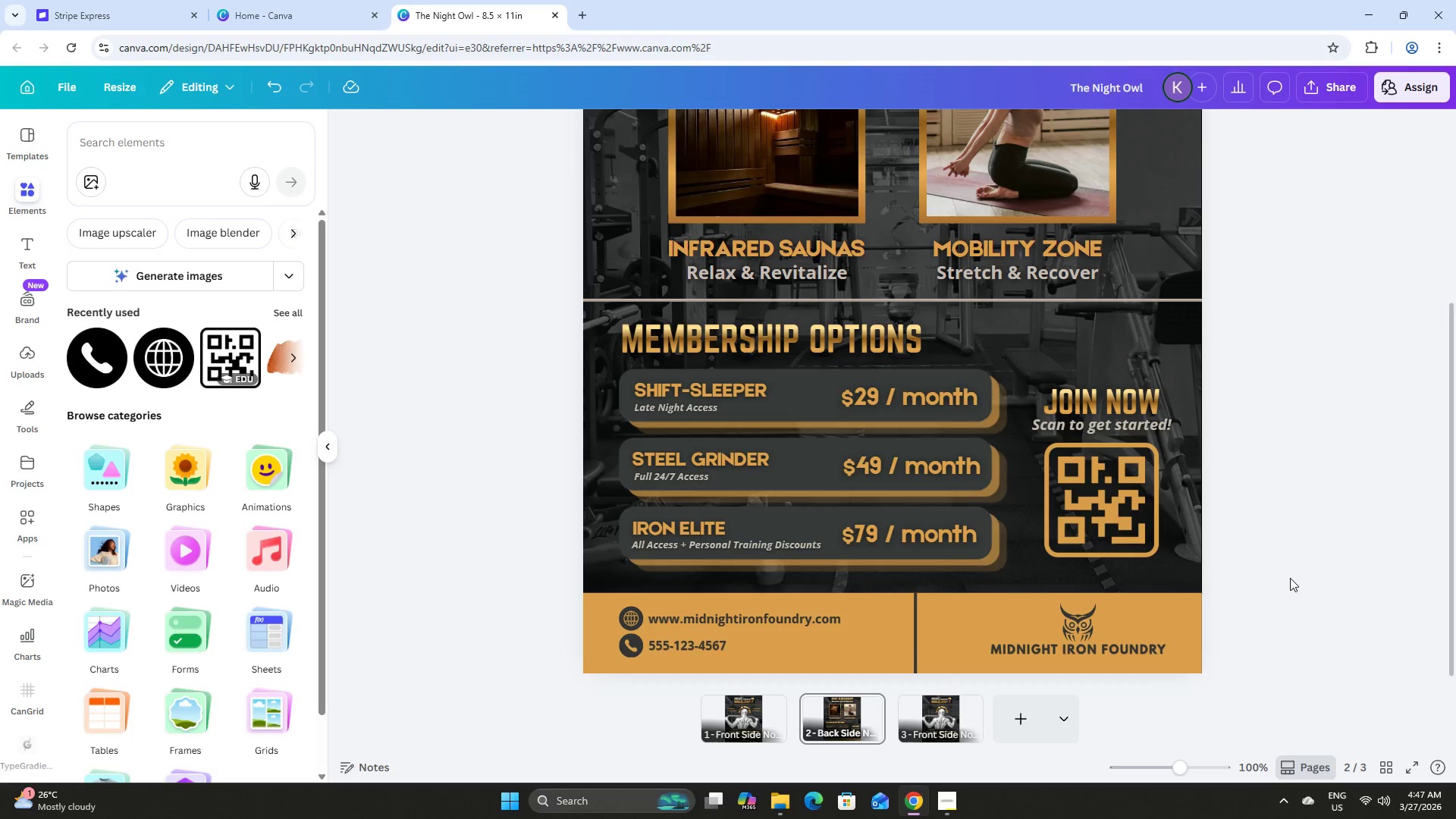 
left_click_drag(start_coordinate=[1284, 580], to_coordinate=[602, 319])
 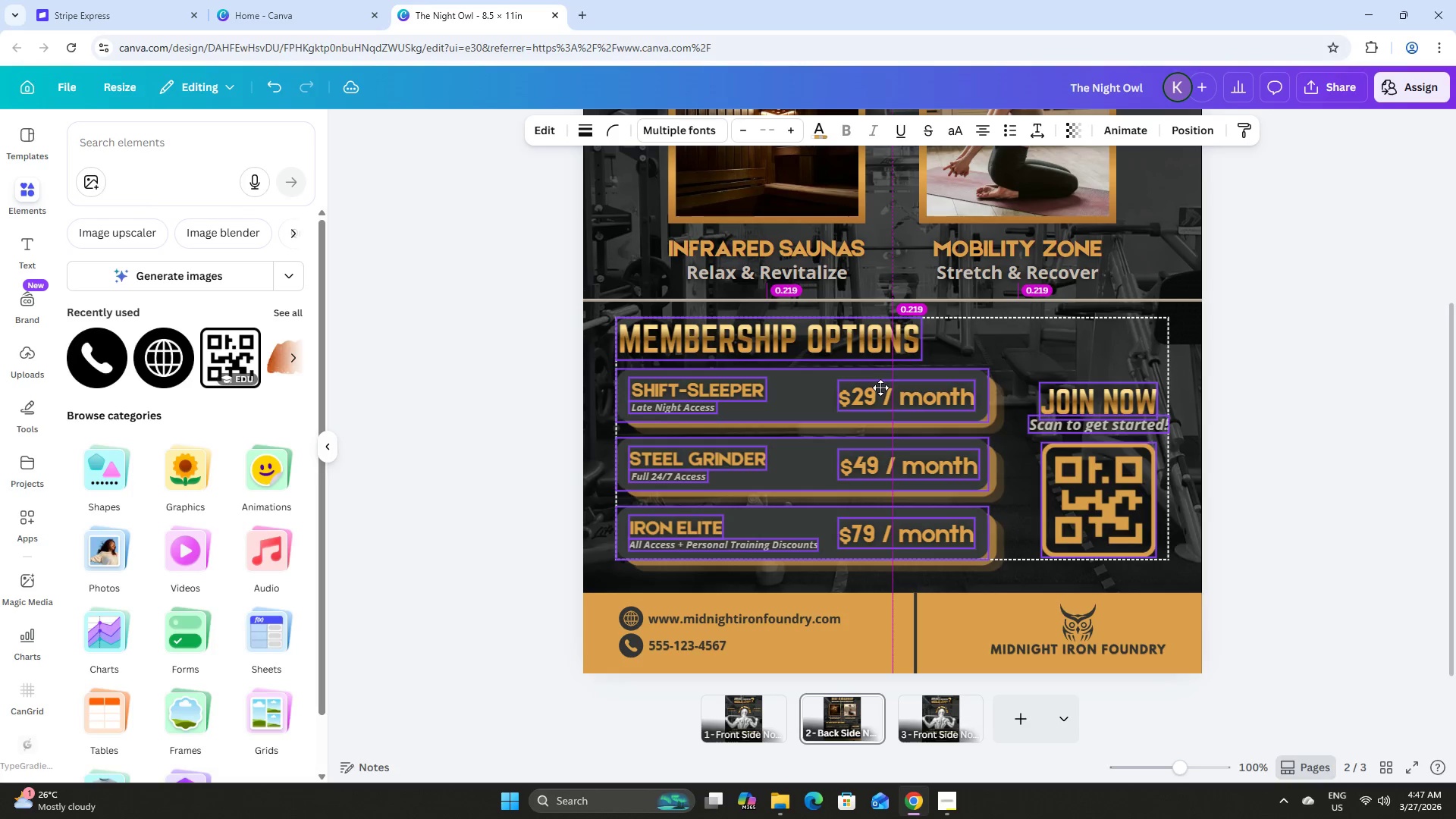 
wait(5.27)
 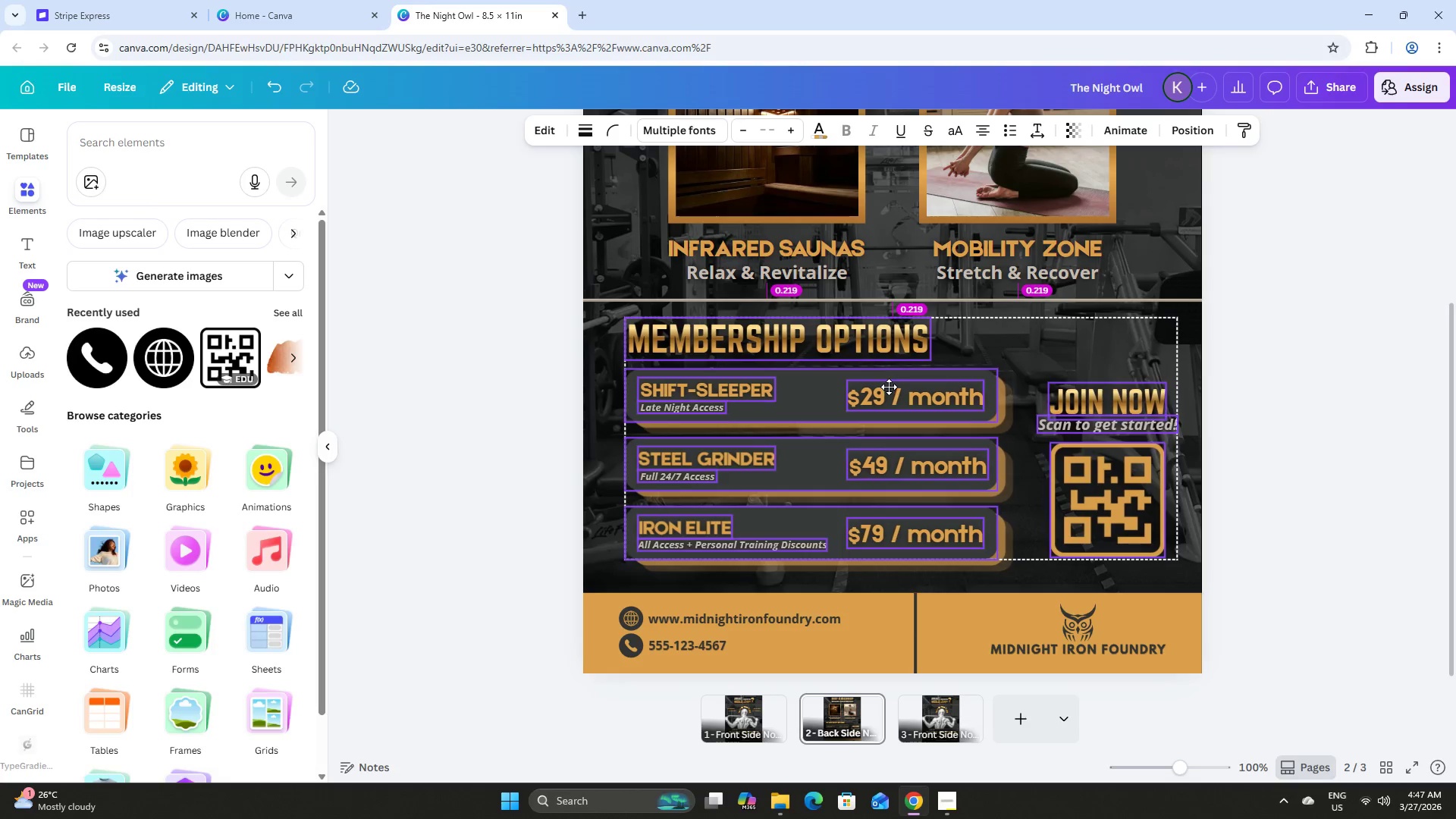 
scroll: coordinate [1009, 443], scroll_direction: none, amount: 0.0
 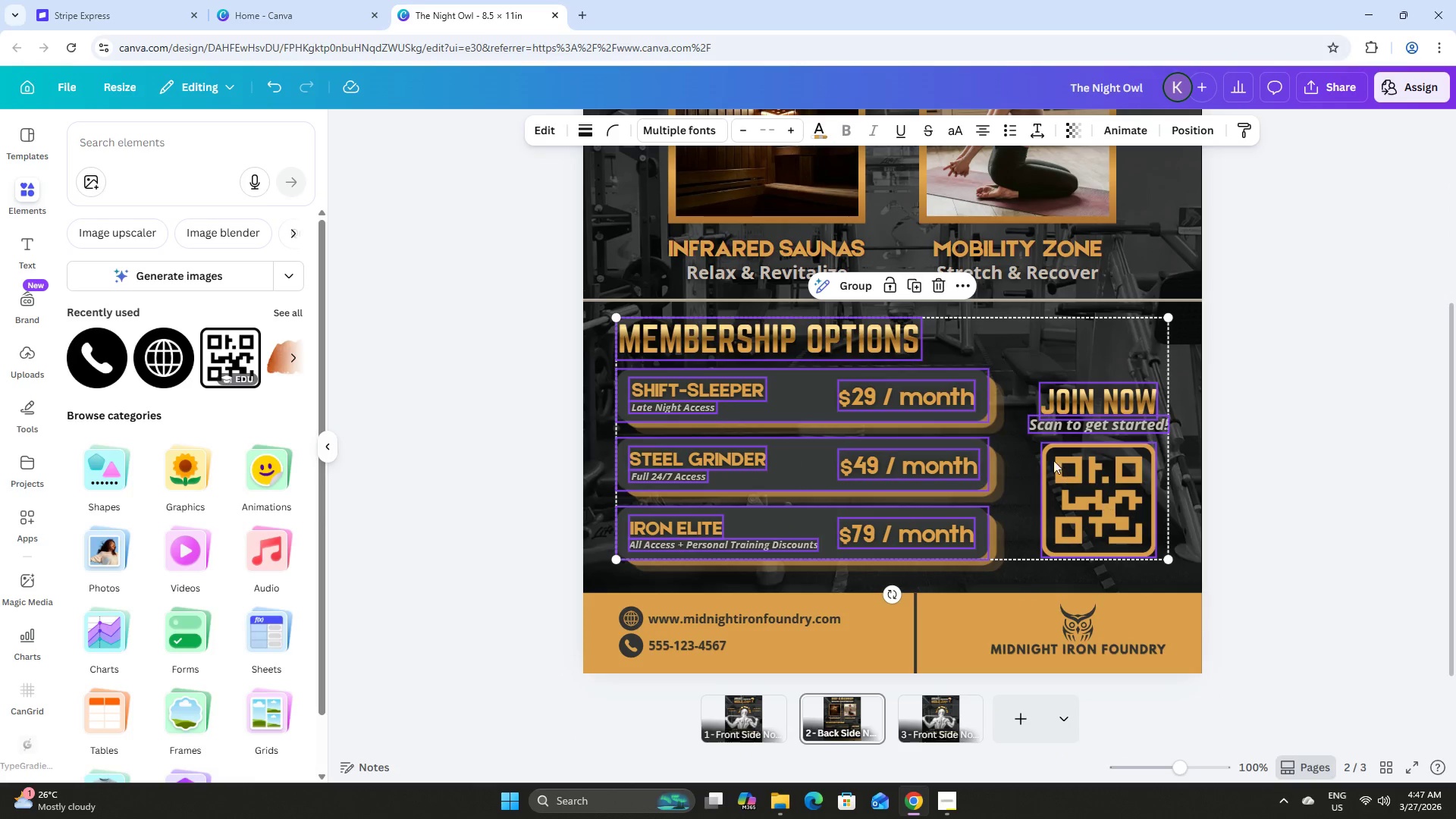 
left_click_drag(start_coordinate=[971, 406], to_coordinate=[971, 412])
 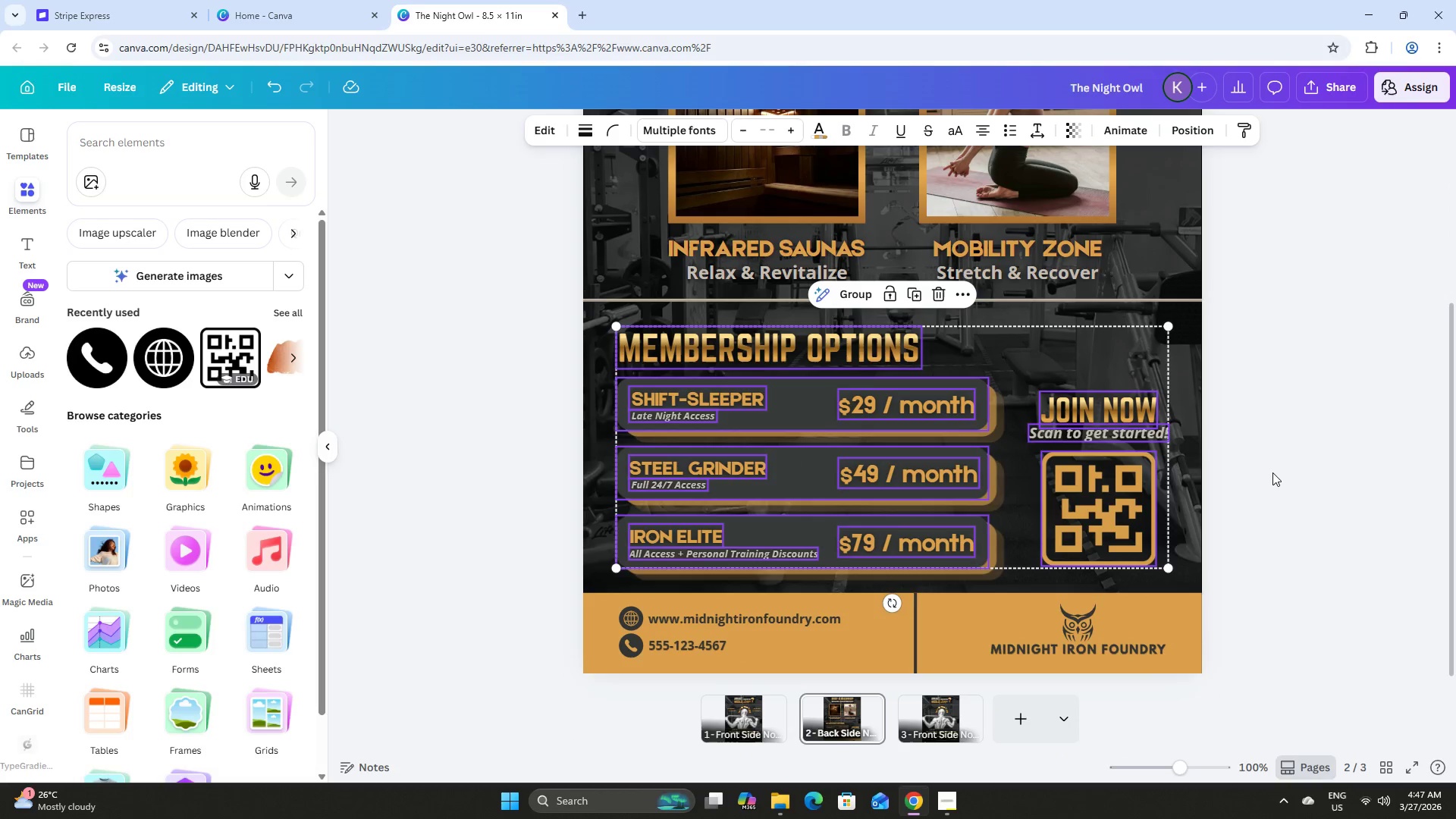 
left_click([1272, 472])
 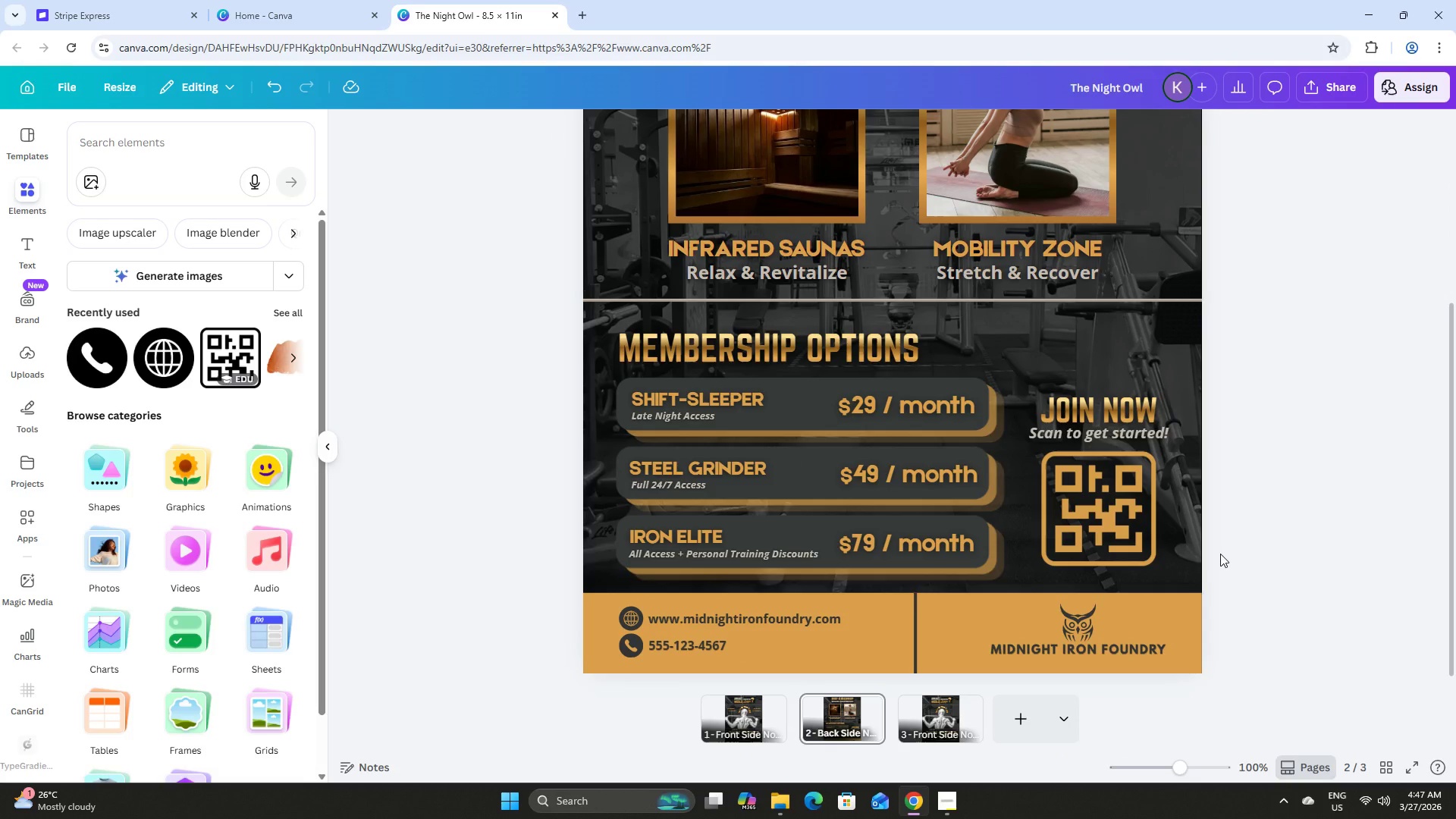 
key(Control+Z)
 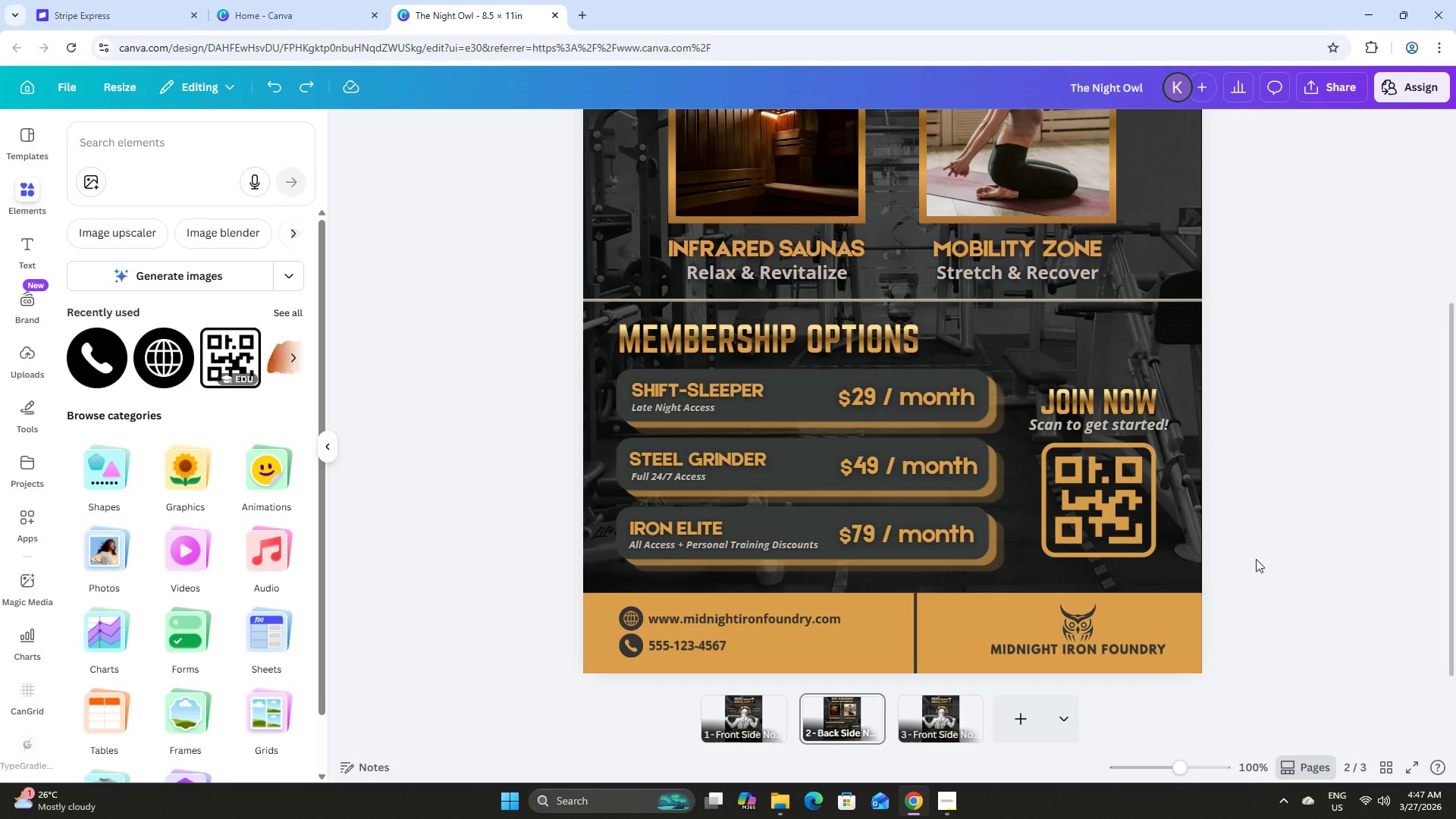 
left_click_drag(start_coordinate=[1269, 588], to_coordinate=[601, 317])
 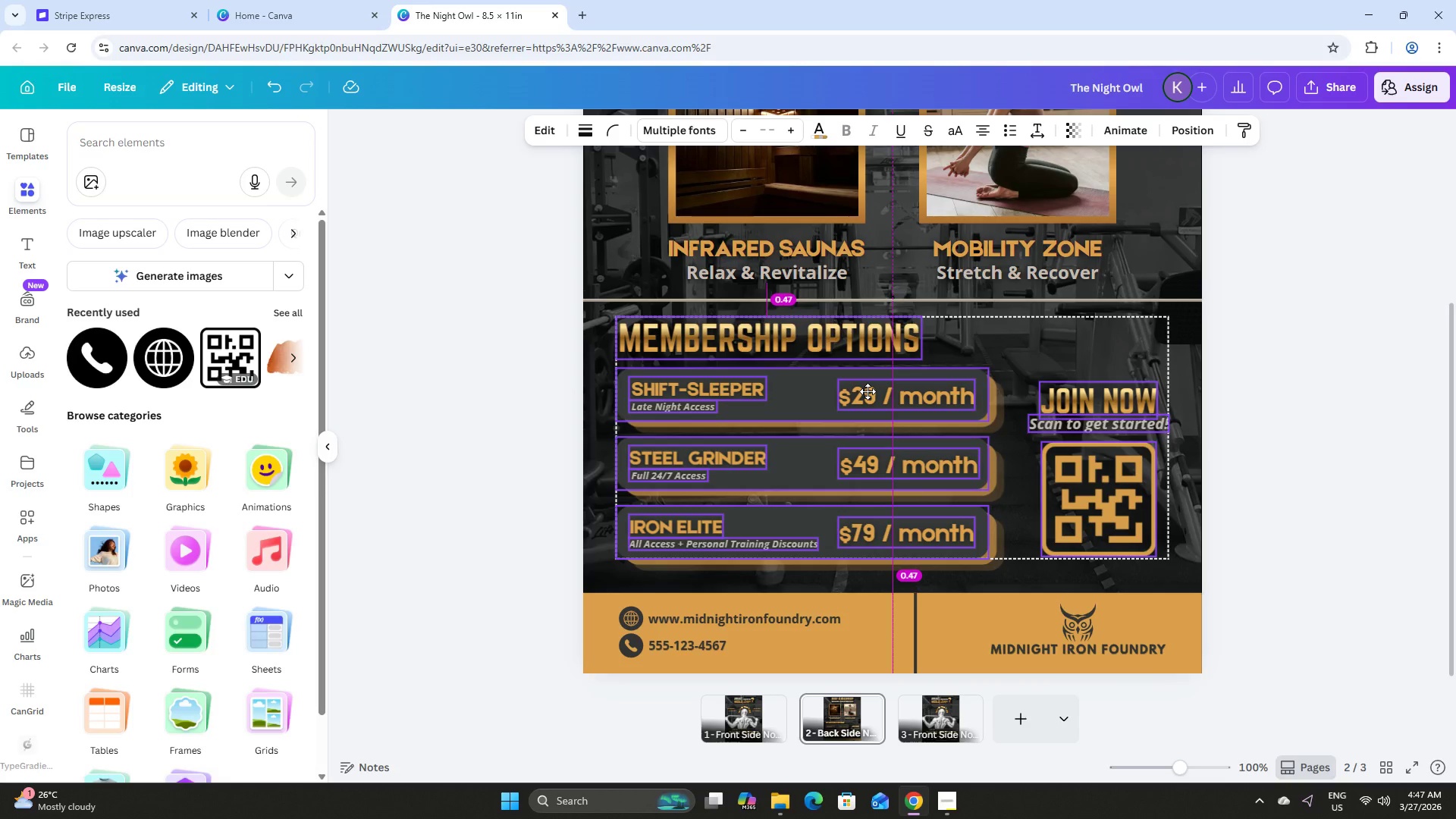 
wait(5.59)
 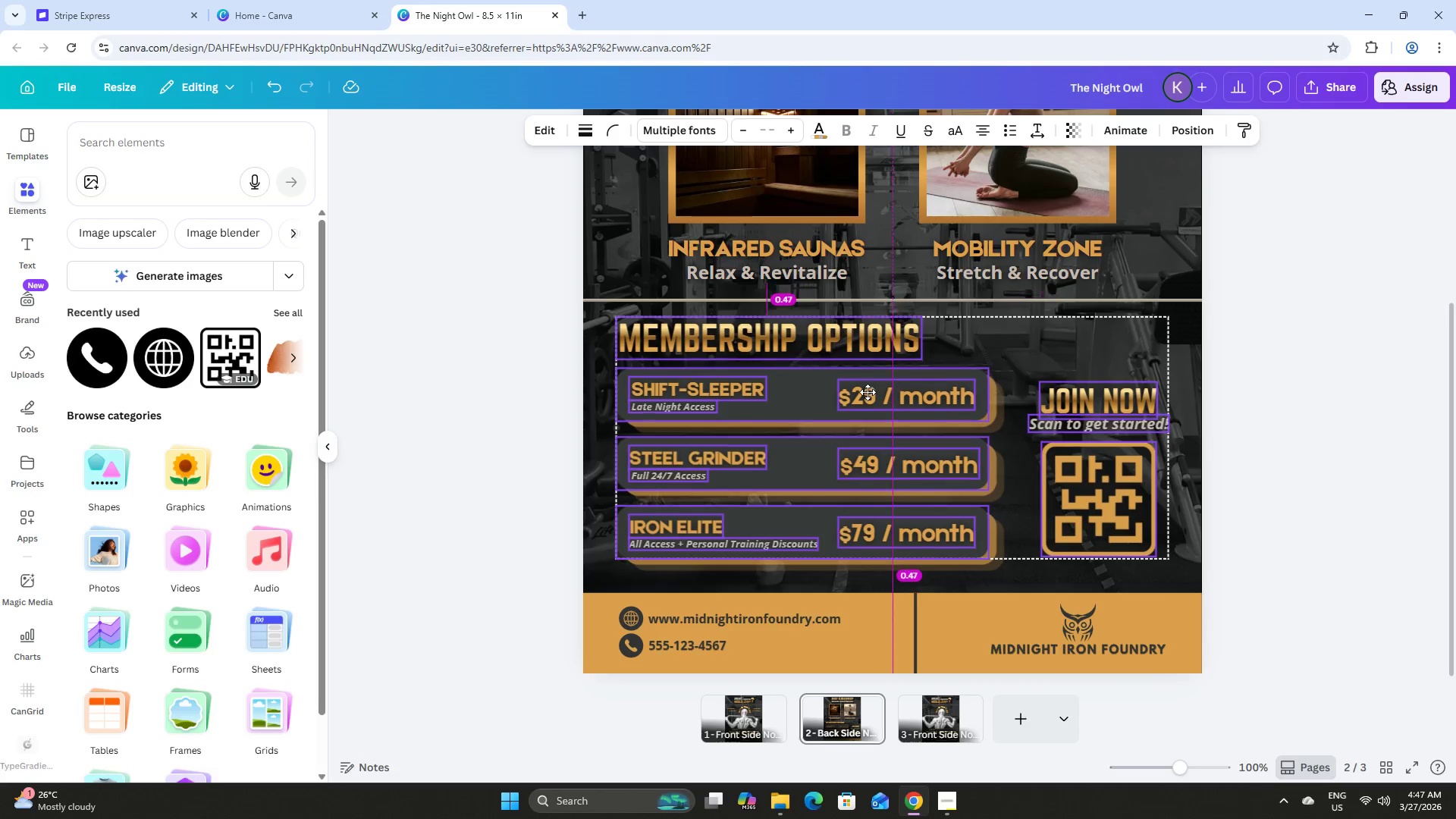 
left_click([1365, 436])
 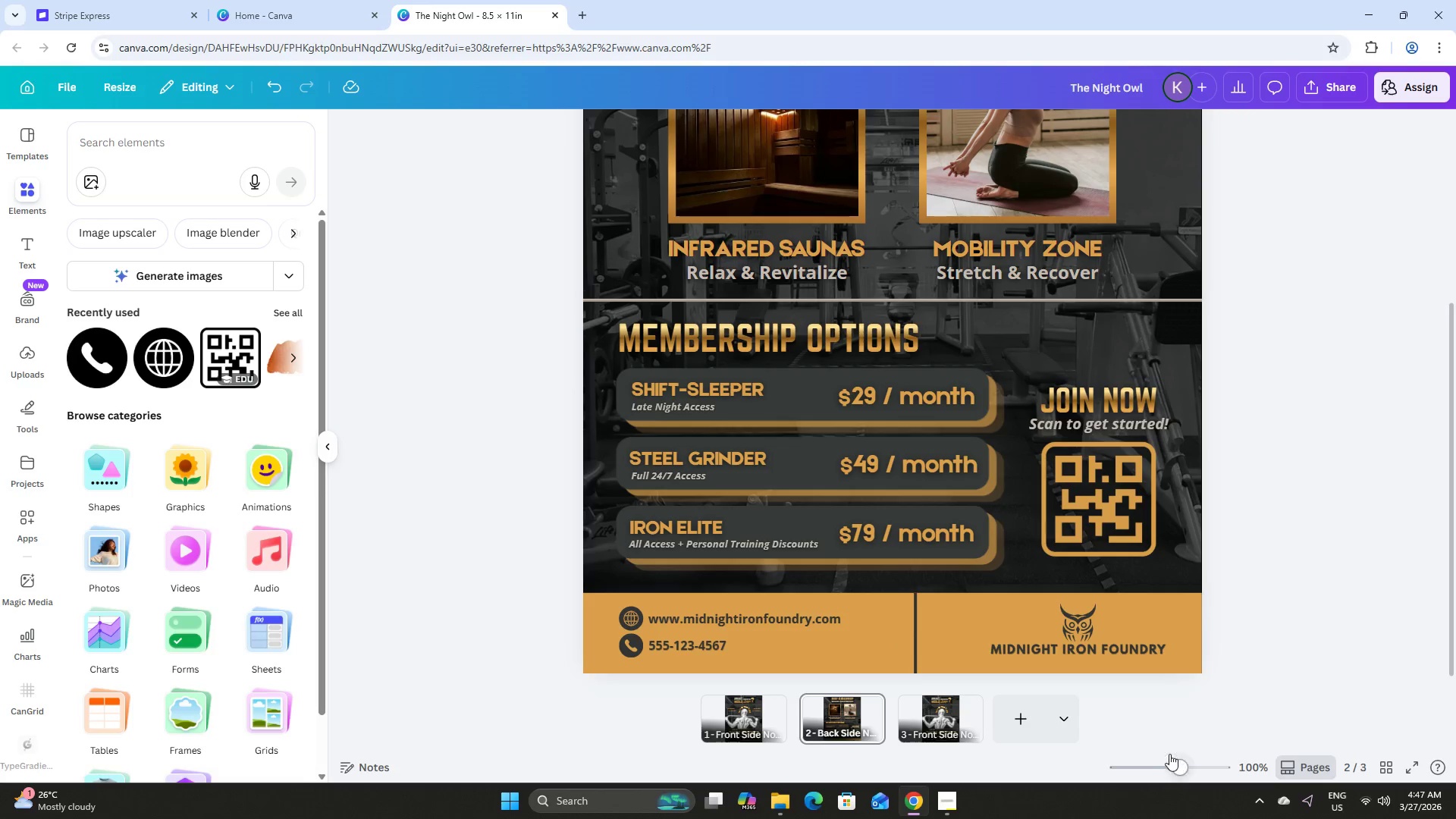 
left_click_drag(start_coordinate=[1175, 759], to_coordinate=[1163, 759])
 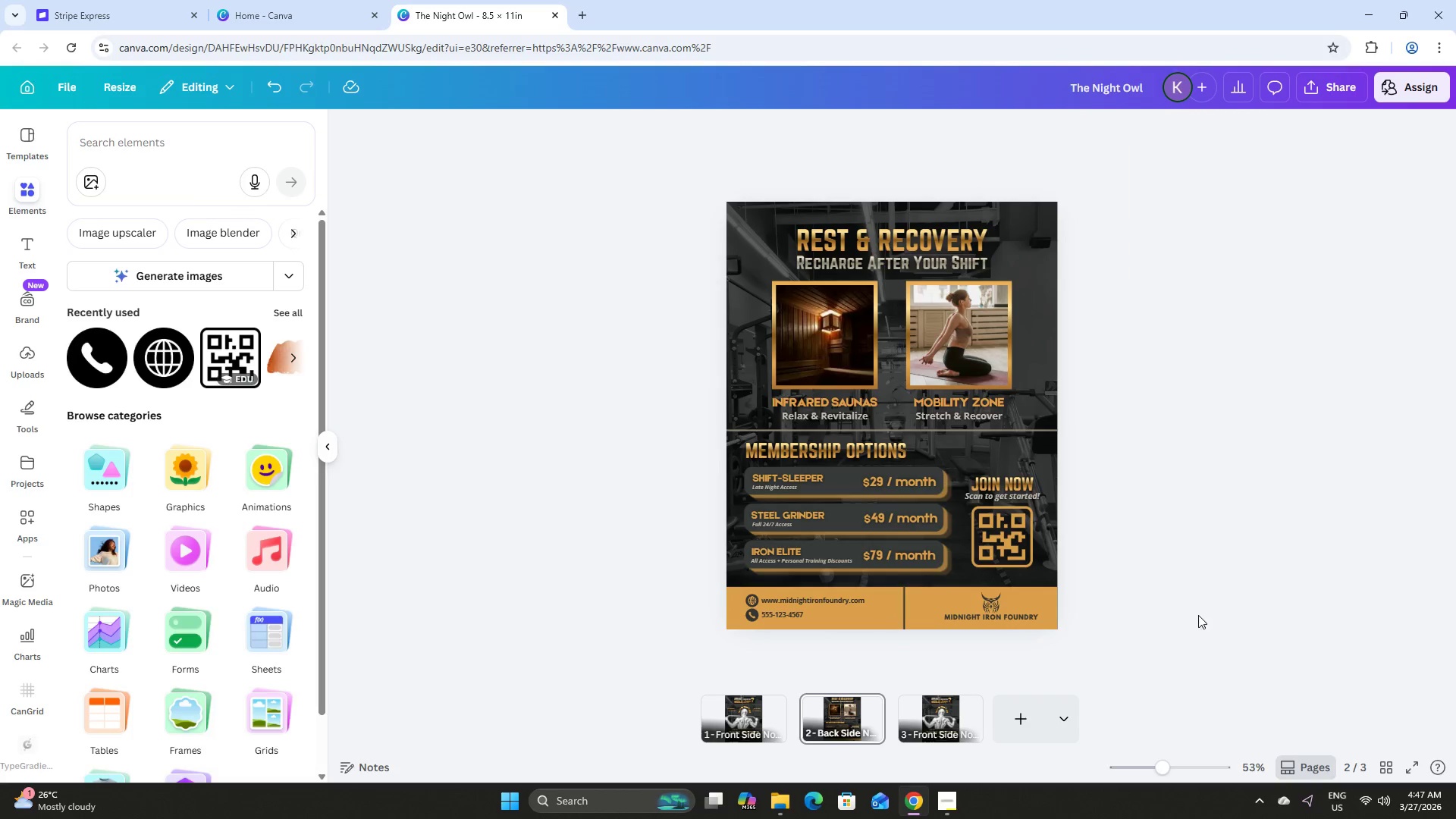 
left_click([1198, 615])
 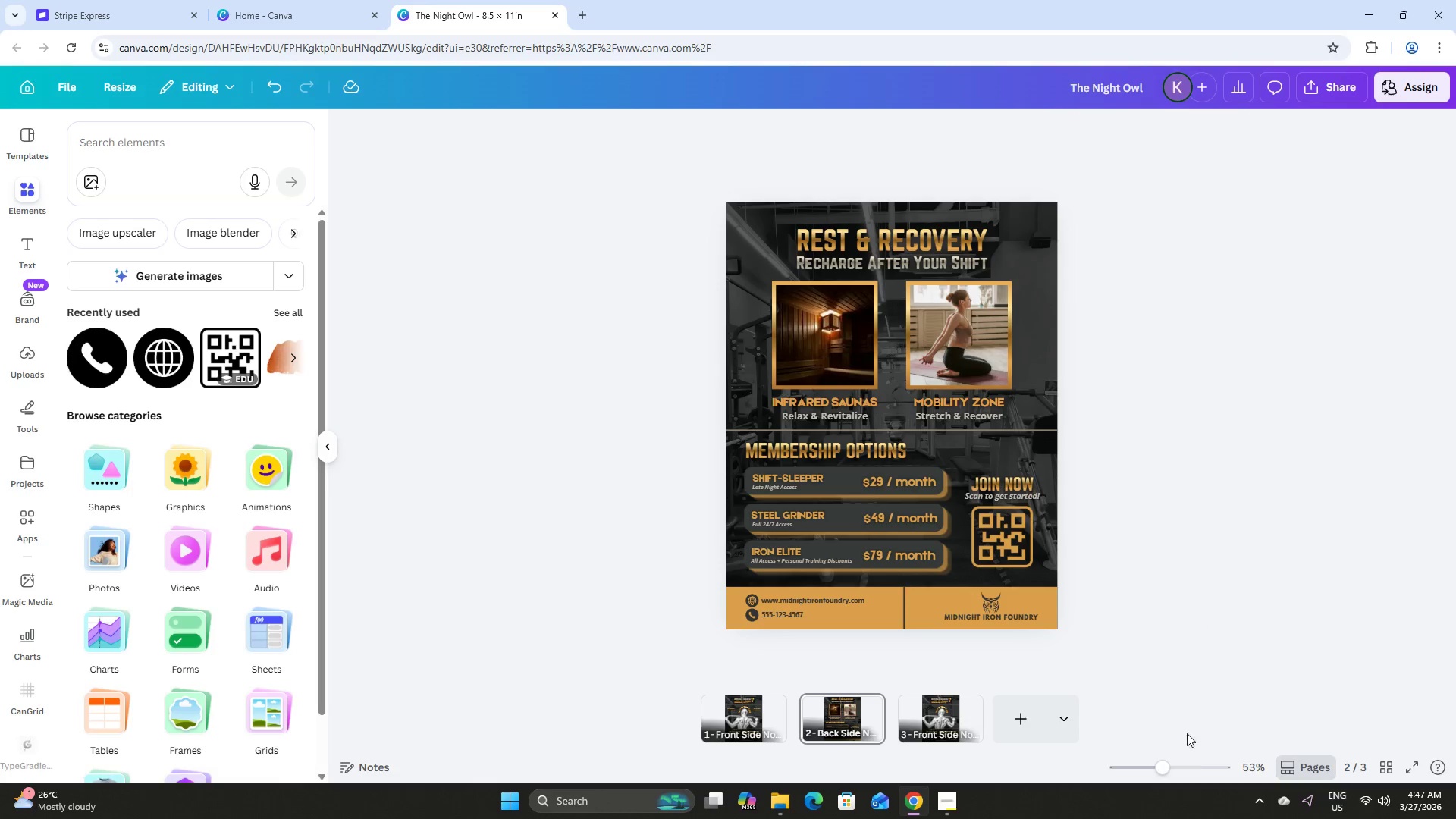 
left_click_drag(start_coordinate=[1163, 767], to_coordinate=[1159, 771])
 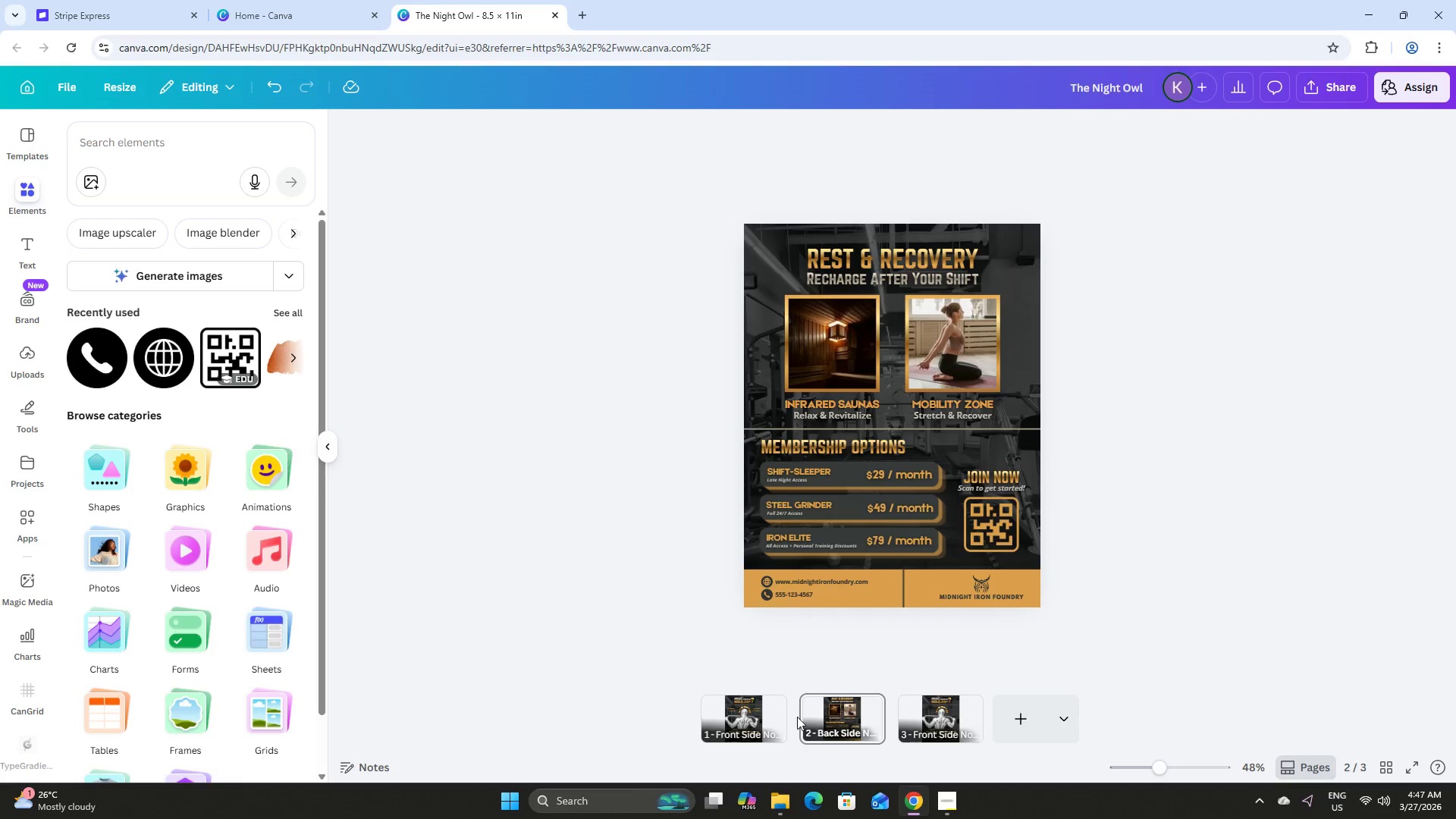 
left_click([766, 710])
 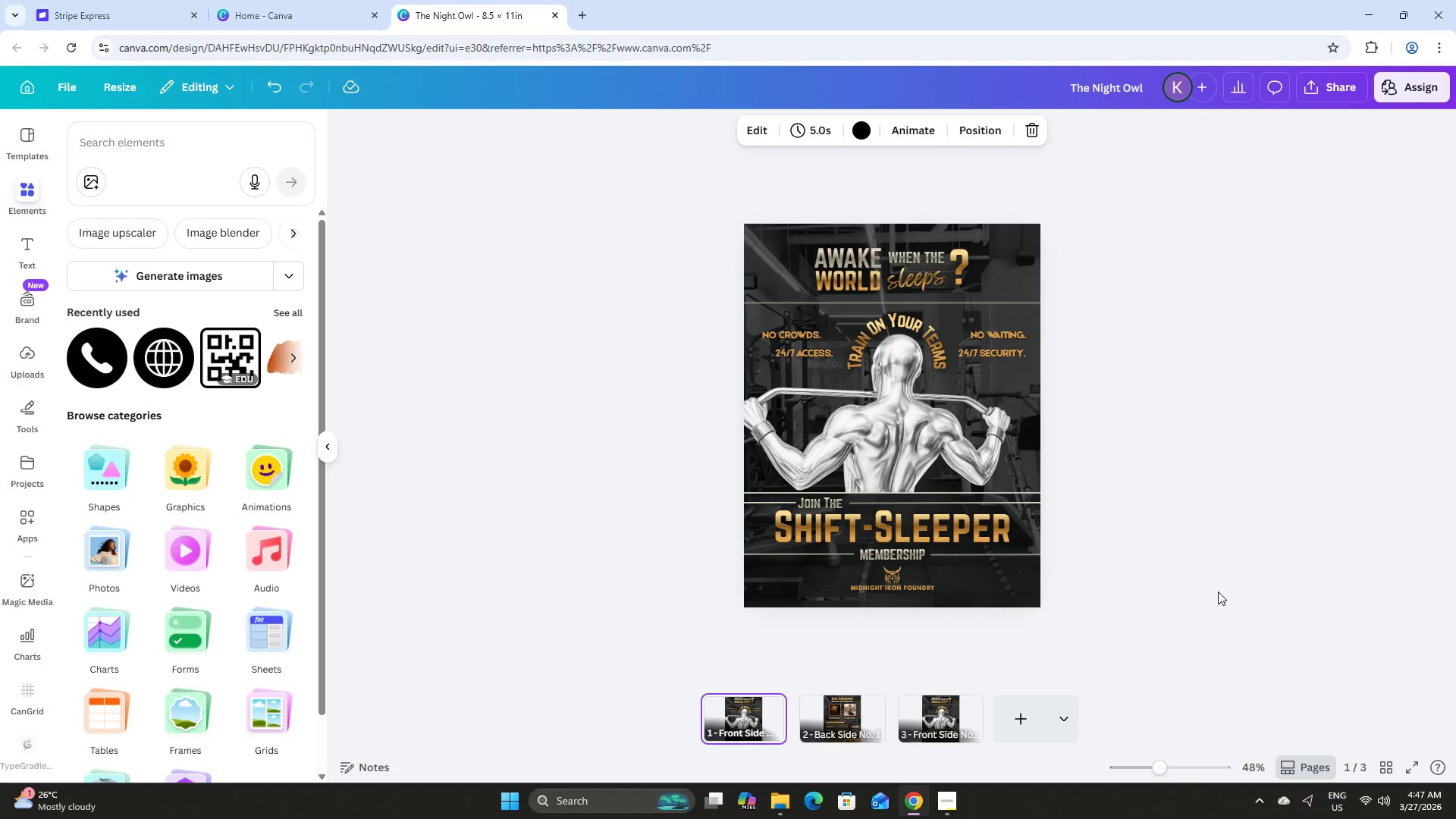 
key(ArrowRight)
 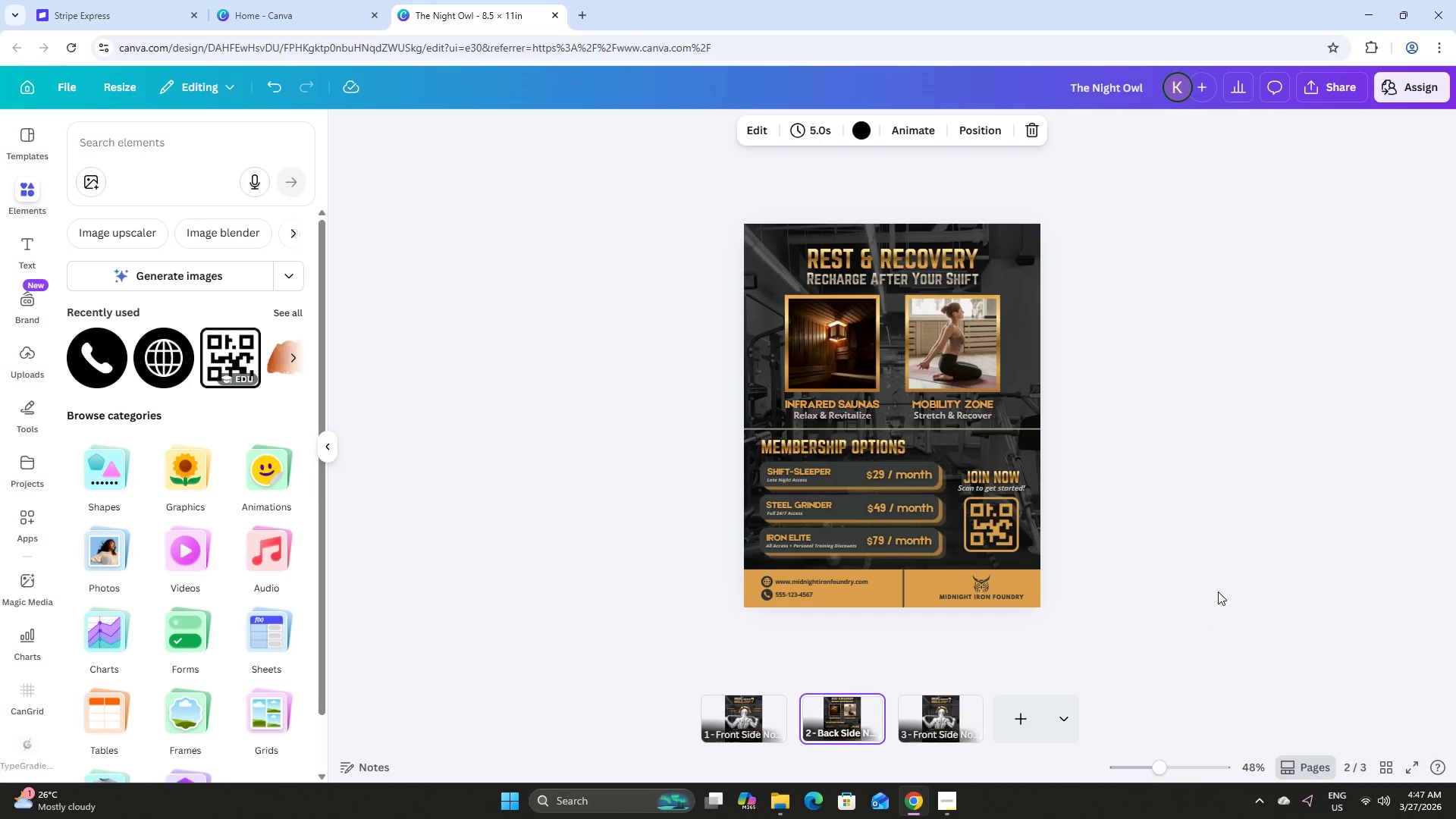 
key(ArrowLeft)
 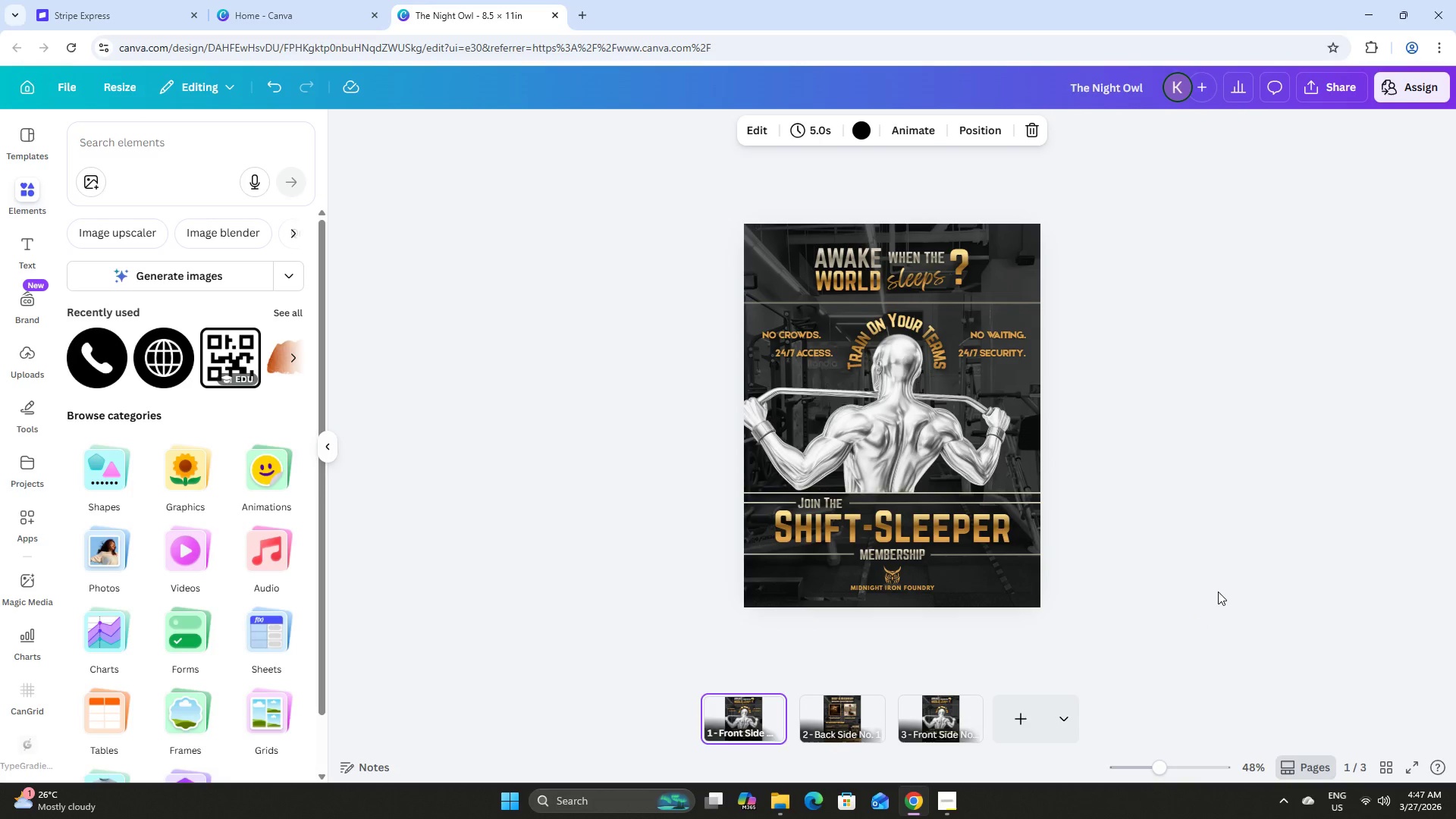 
key(ArrowRight)
 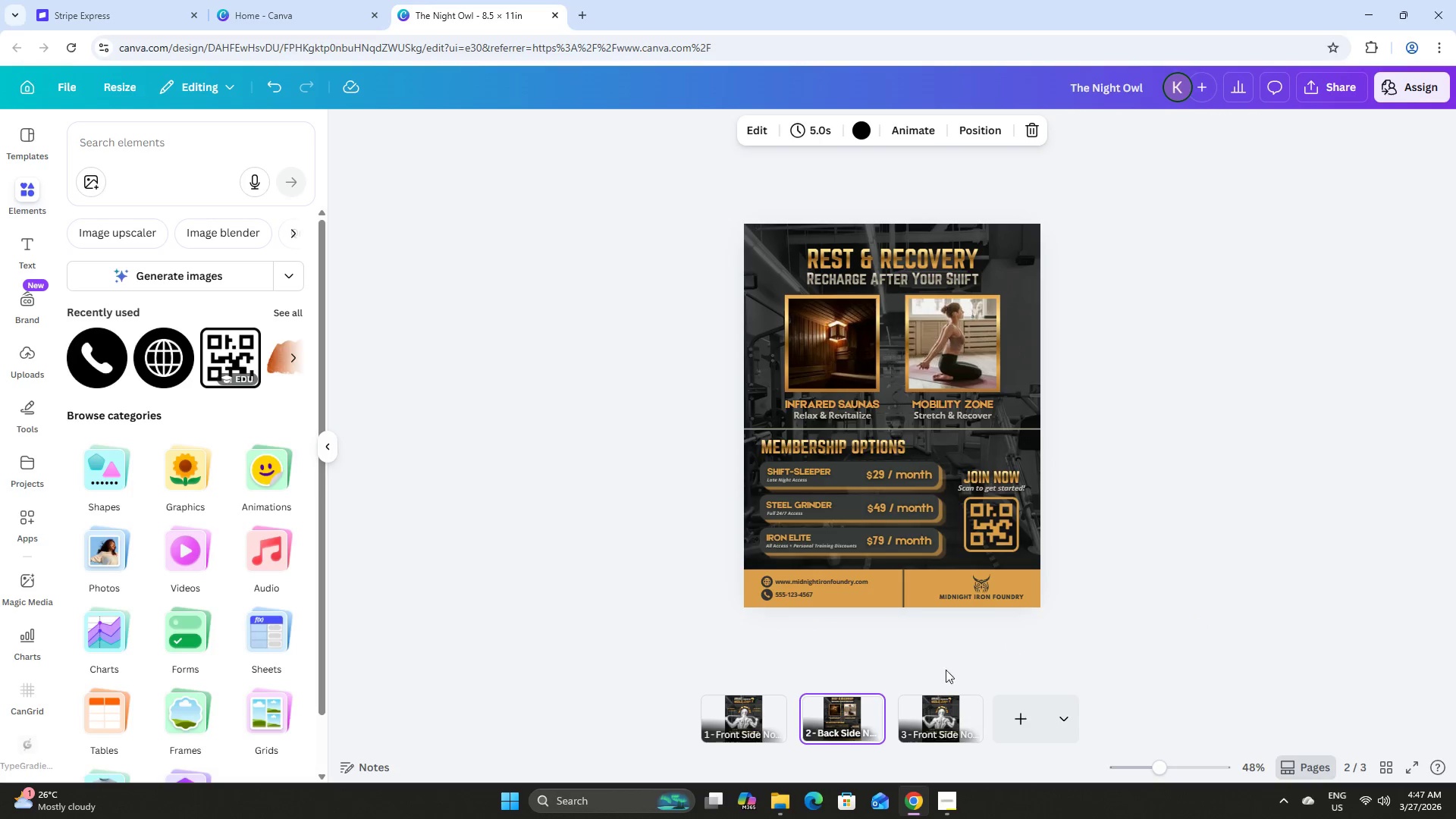 
left_click_drag(start_coordinate=[953, 711], to_coordinate=[956, 704])
 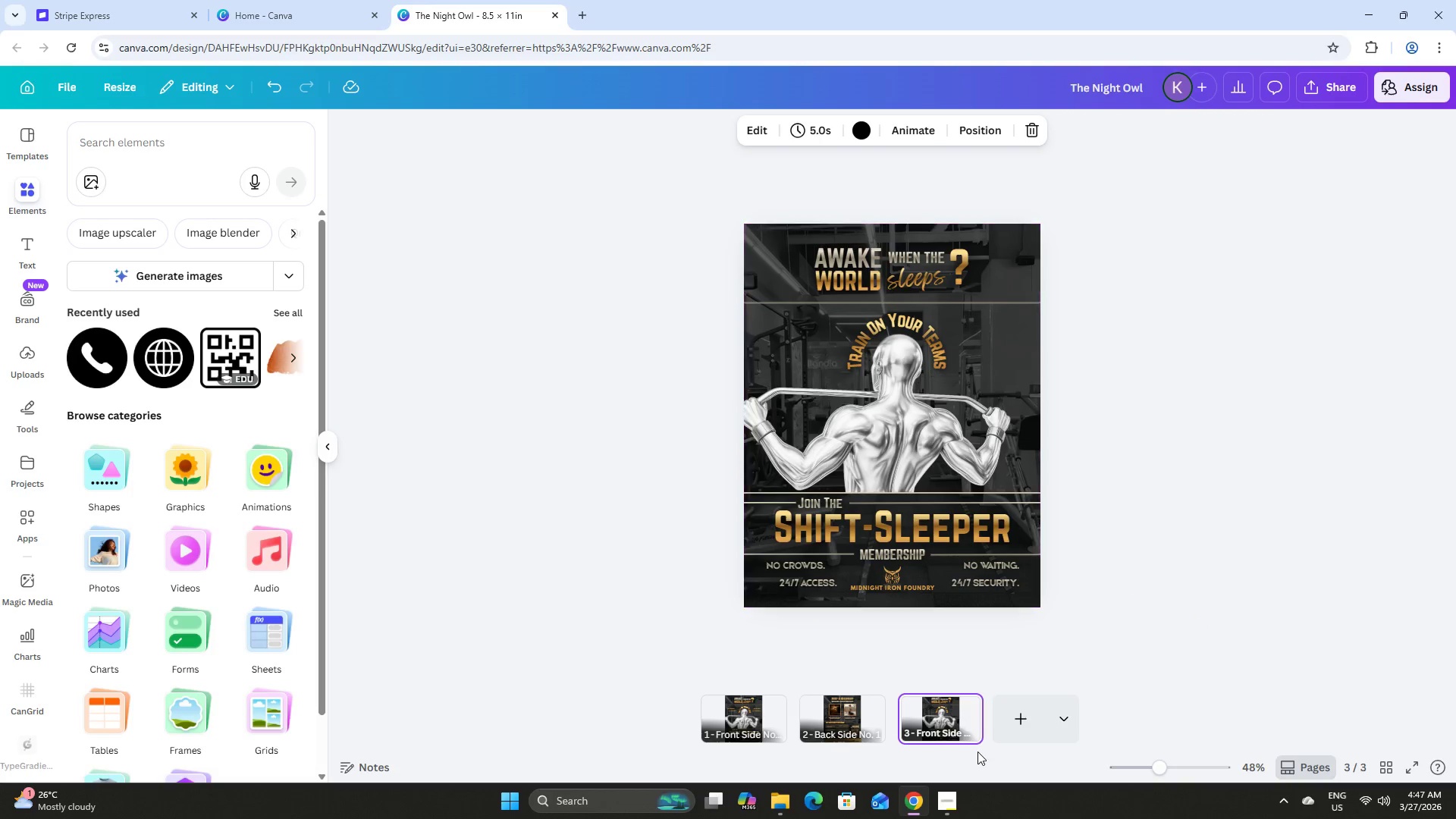 
left_click([968, 703])
 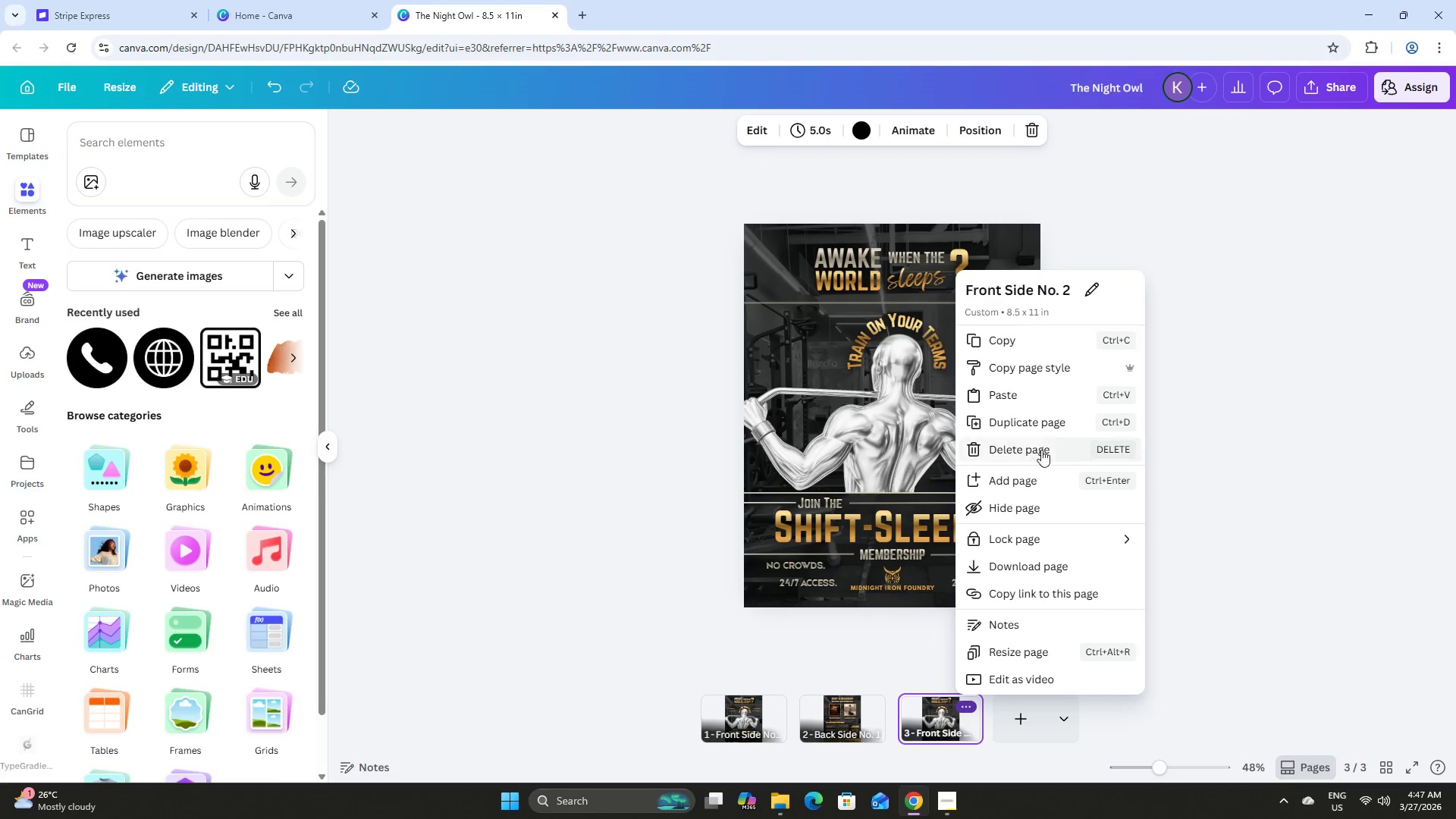 
left_click([1041, 449])
 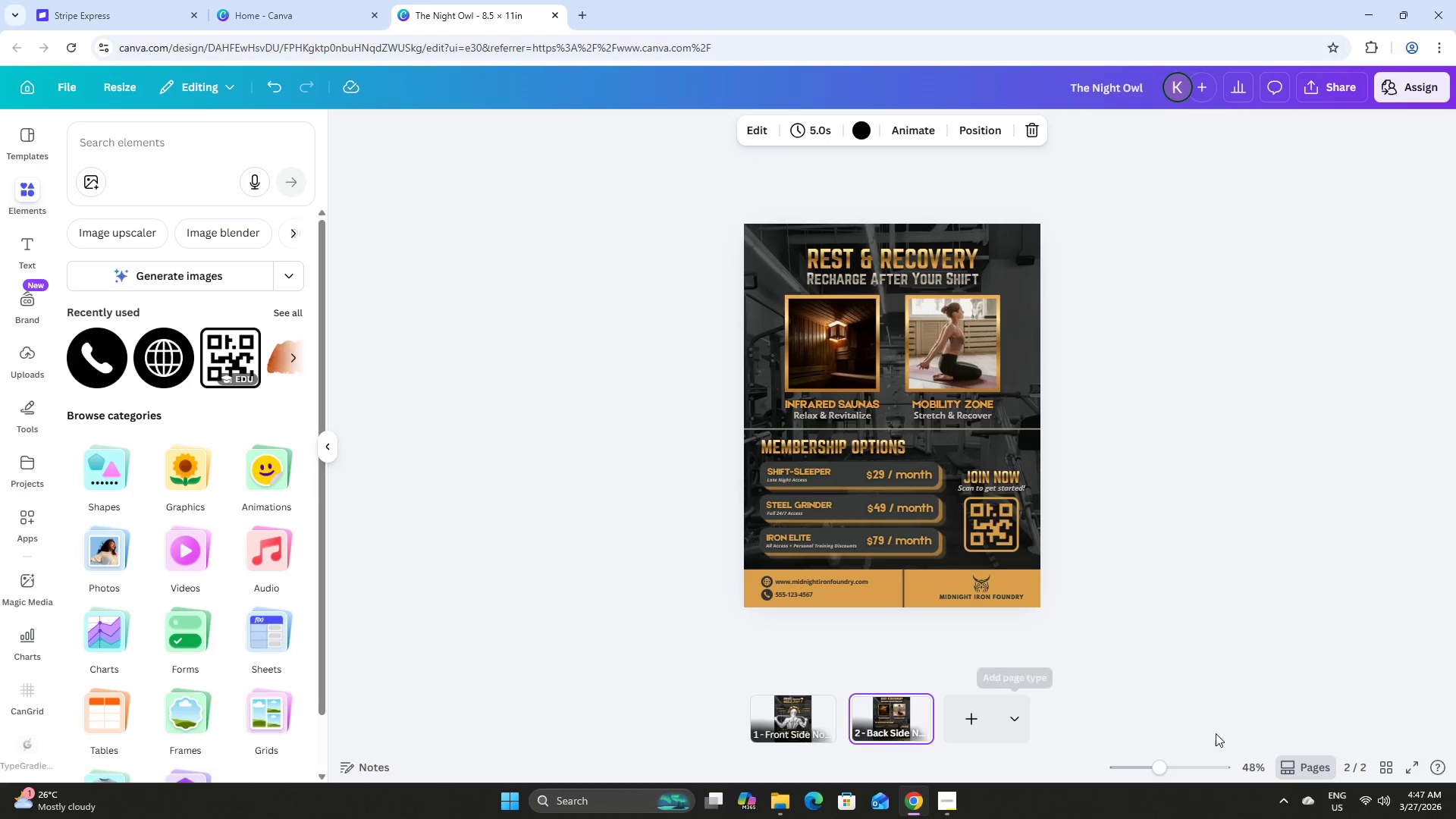 
left_click([1383, 765])
 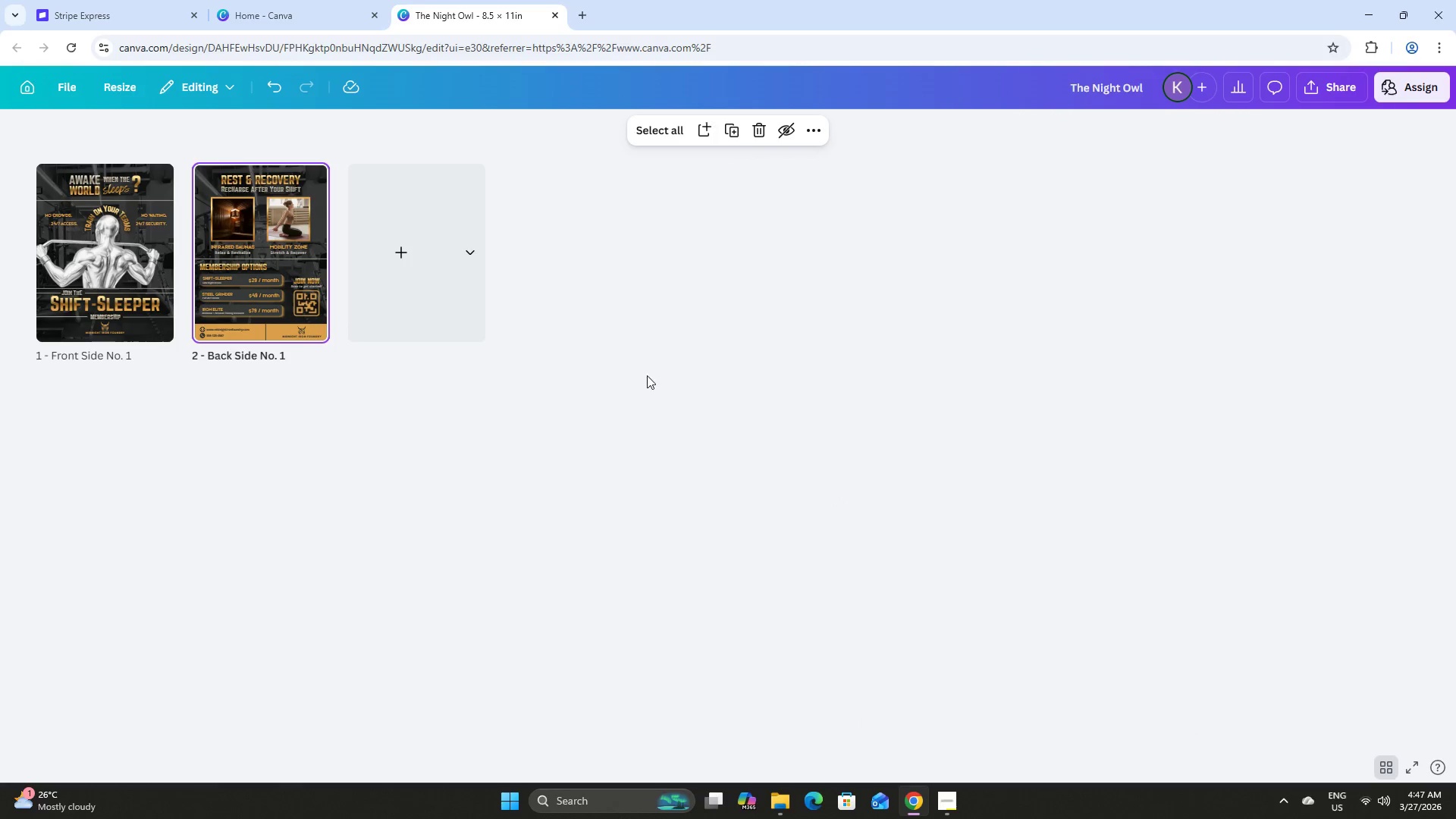 
left_click([121, 291])
 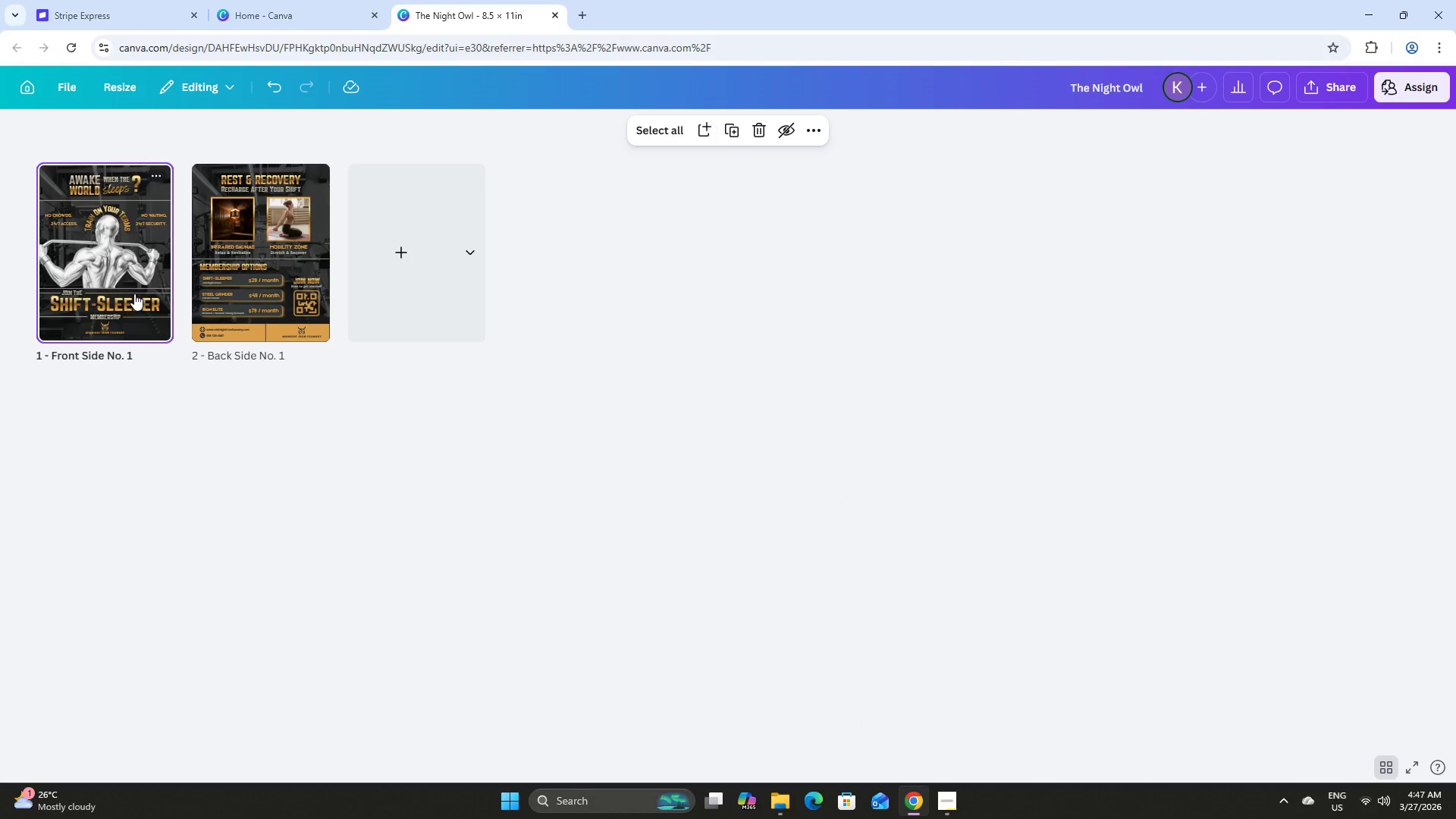 
left_click([133, 293])
 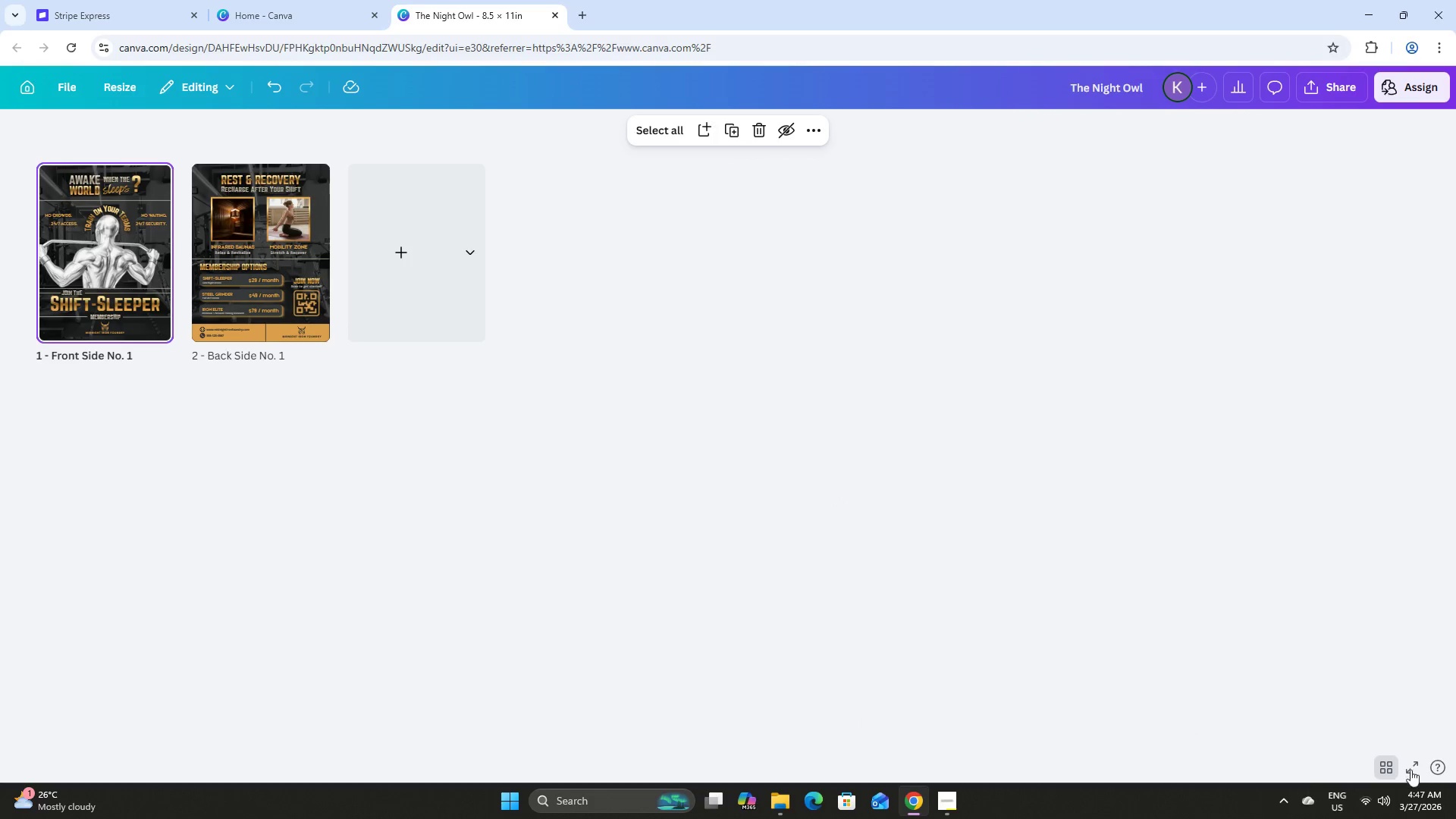 
left_click([1385, 767])
 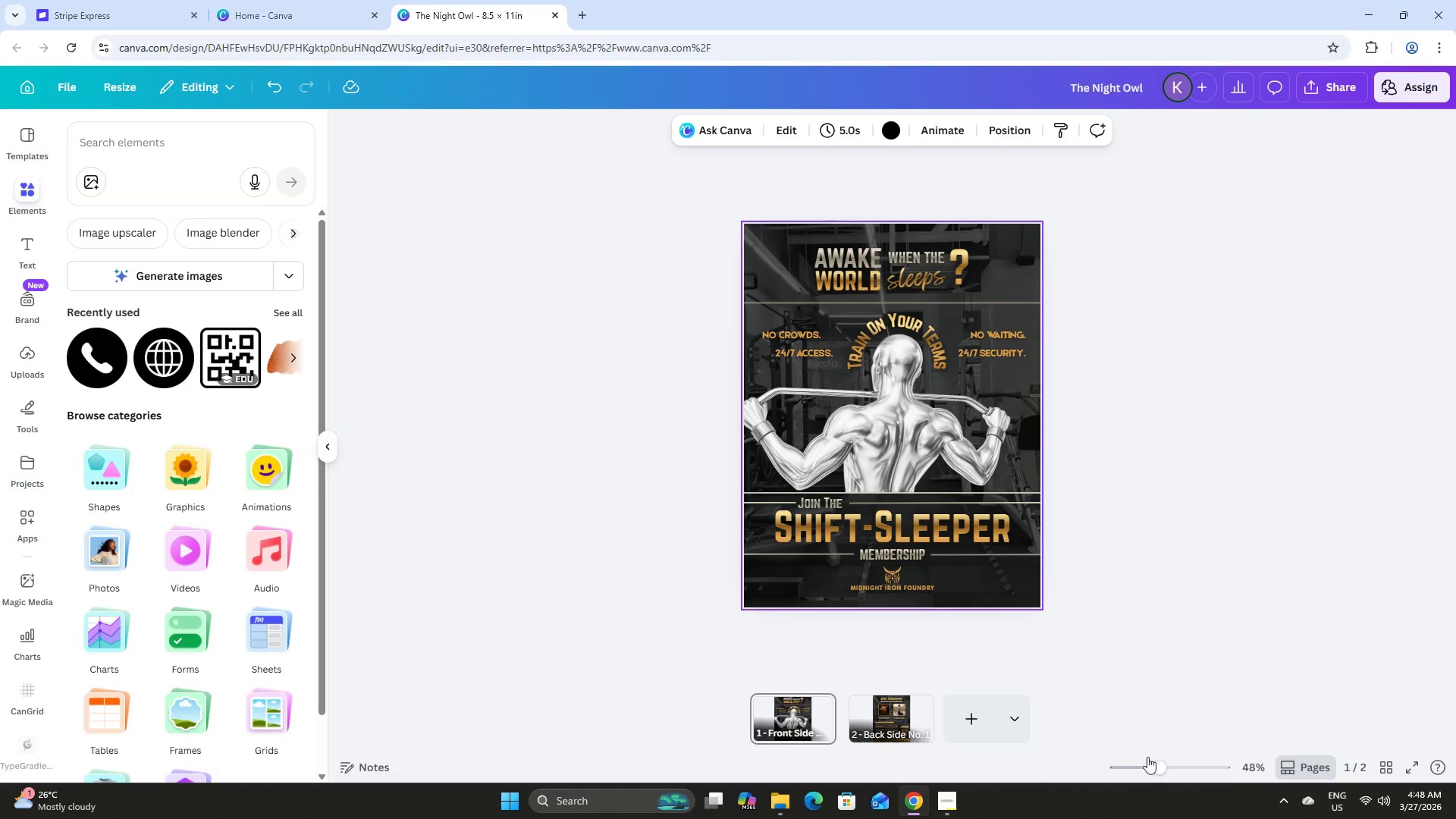 
left_click([1315, 762])
 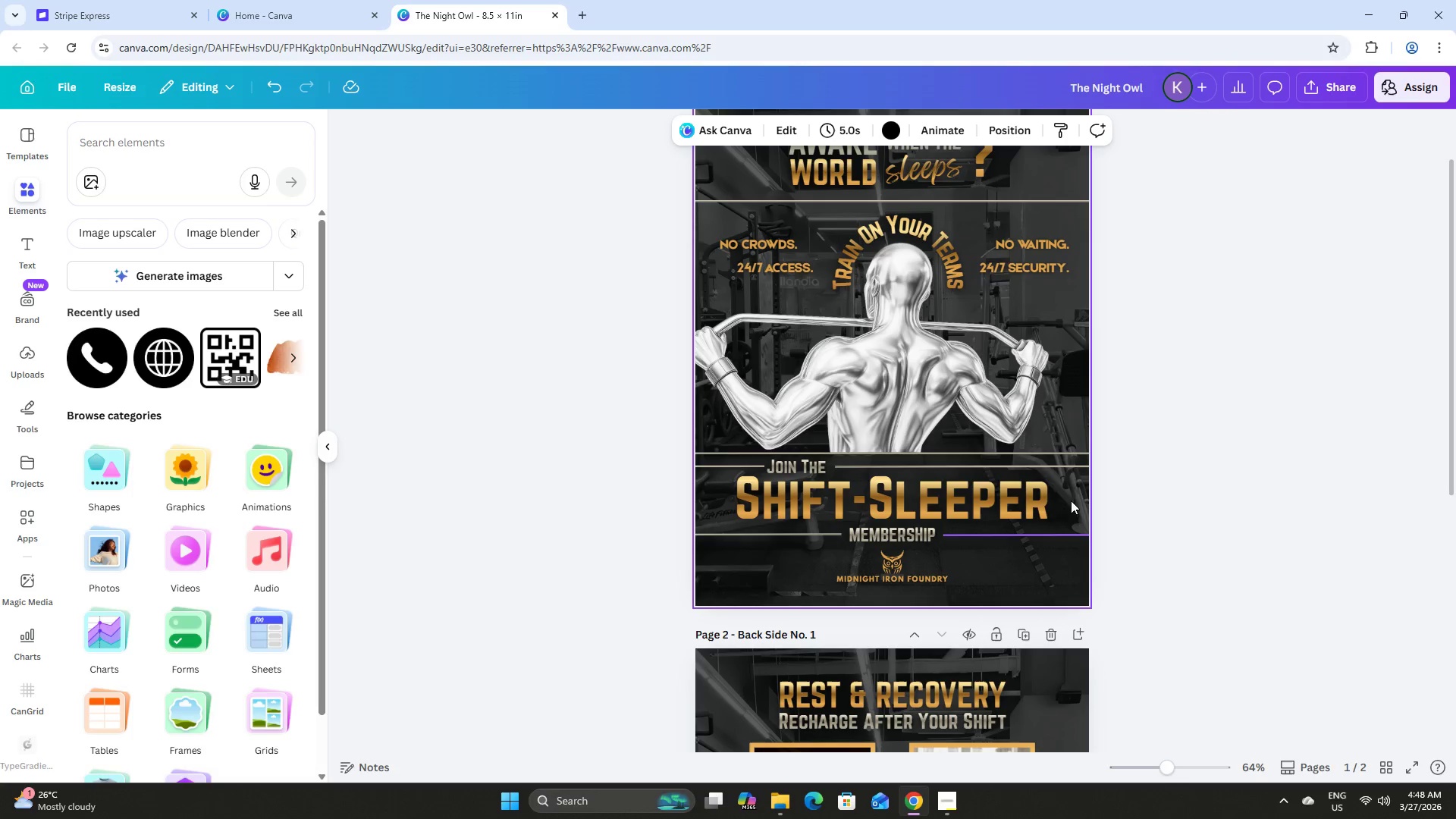 
scroll: coordinate [1129, 498], scroll_direction: down, amount: 20.0
 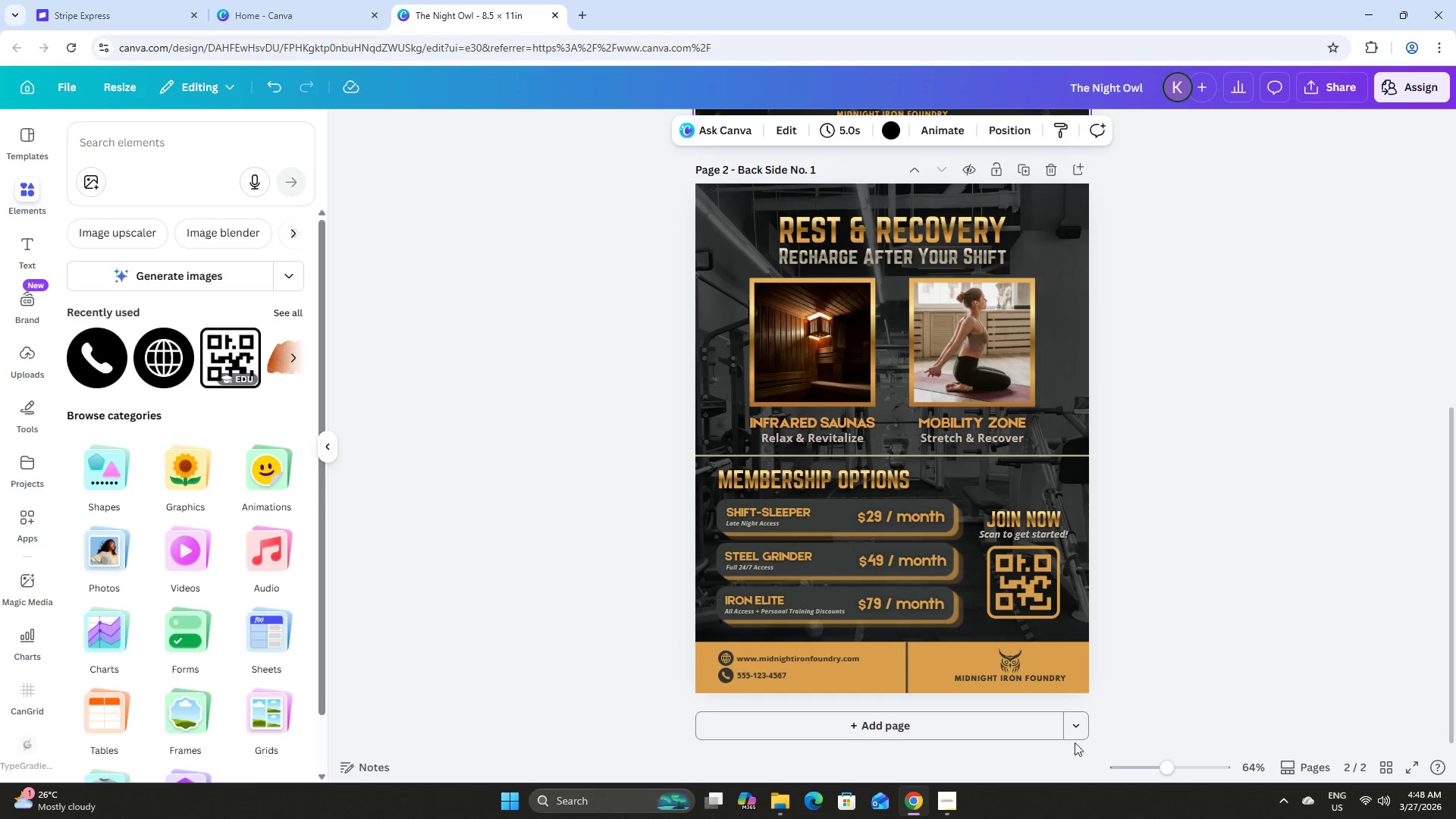 
left_click([1078, 728])
 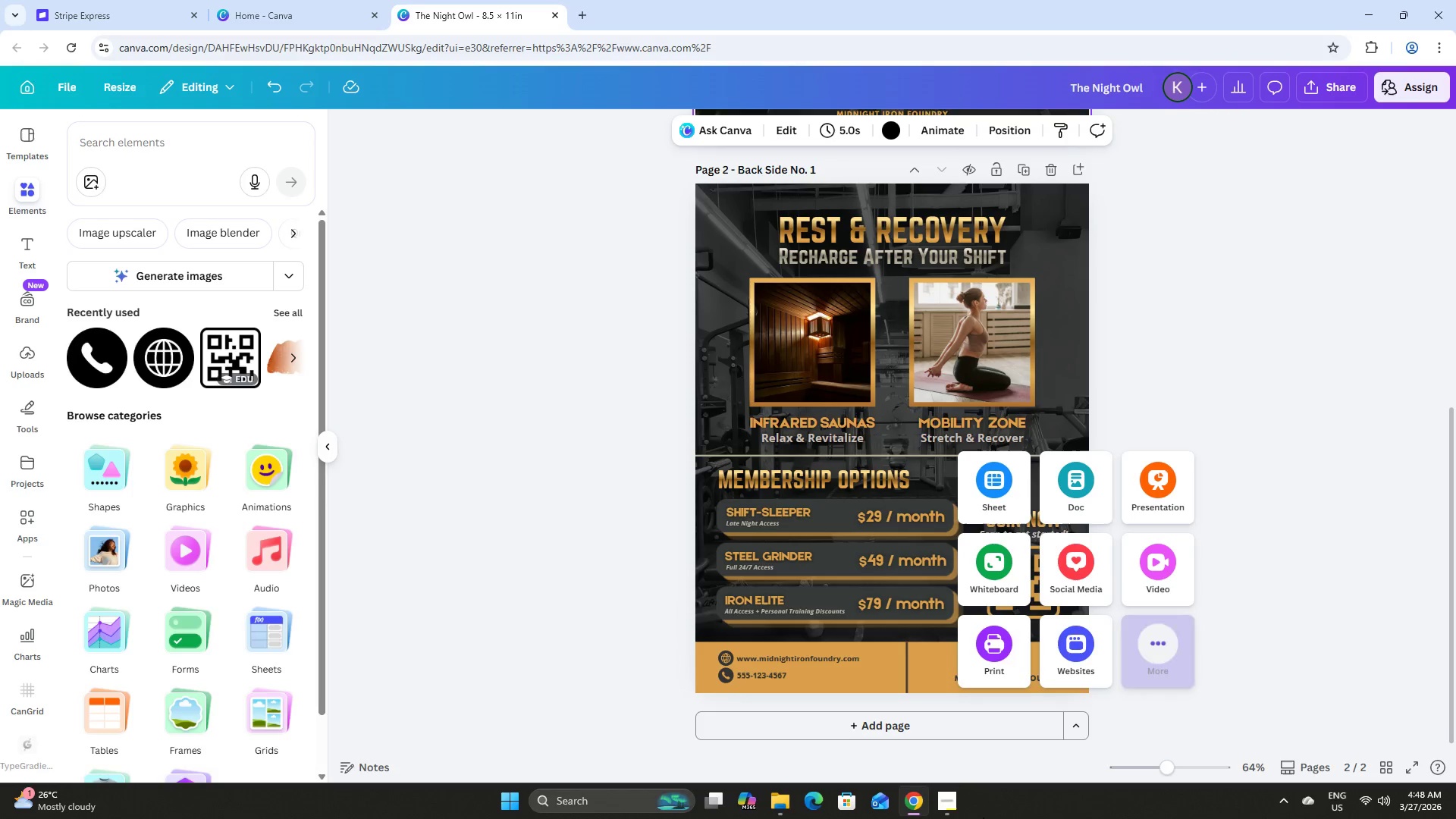 
left_click([946, 813])